 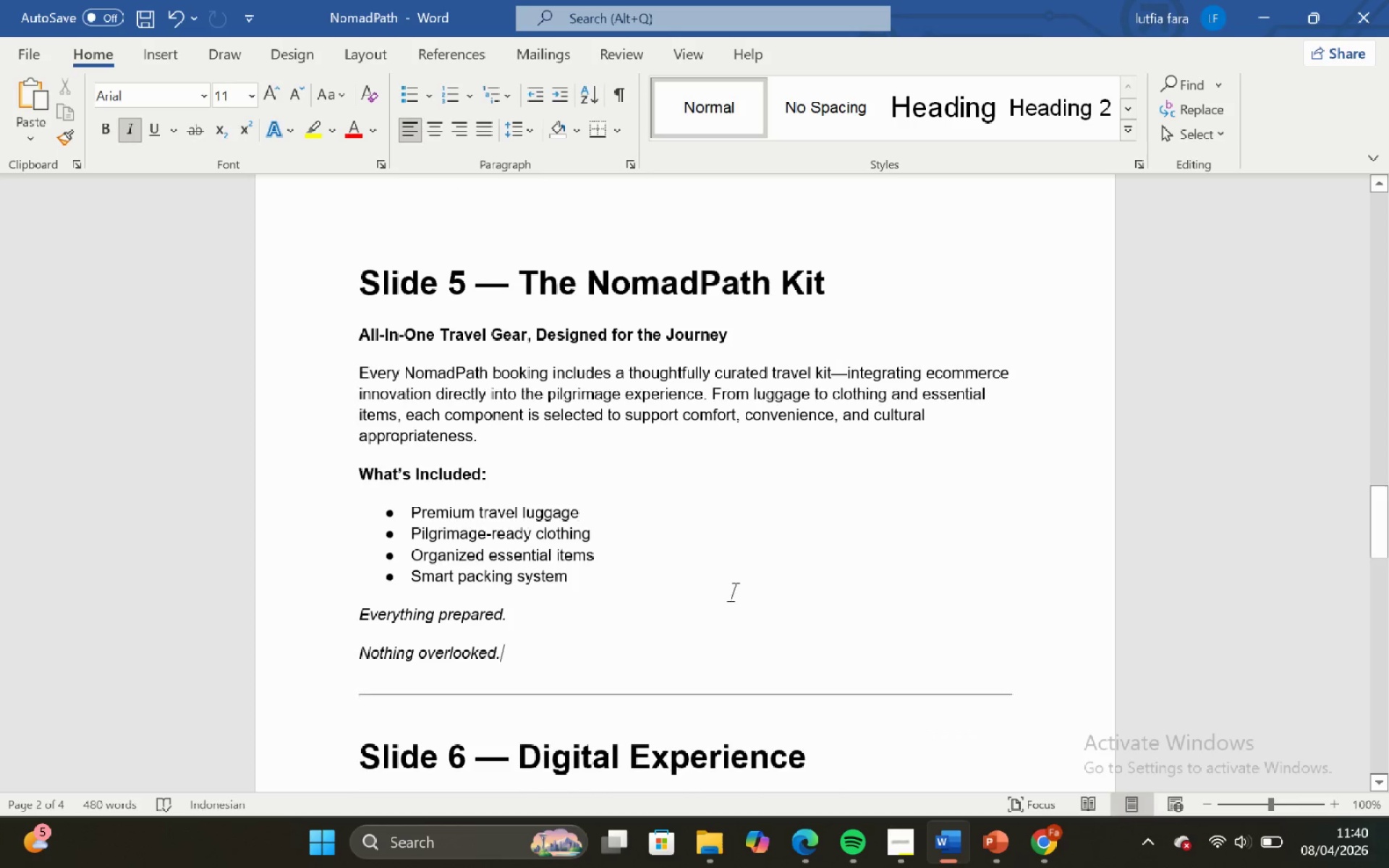 
scroll: coordinate [752, 570], scroll_direction: down, amount: 2.0
 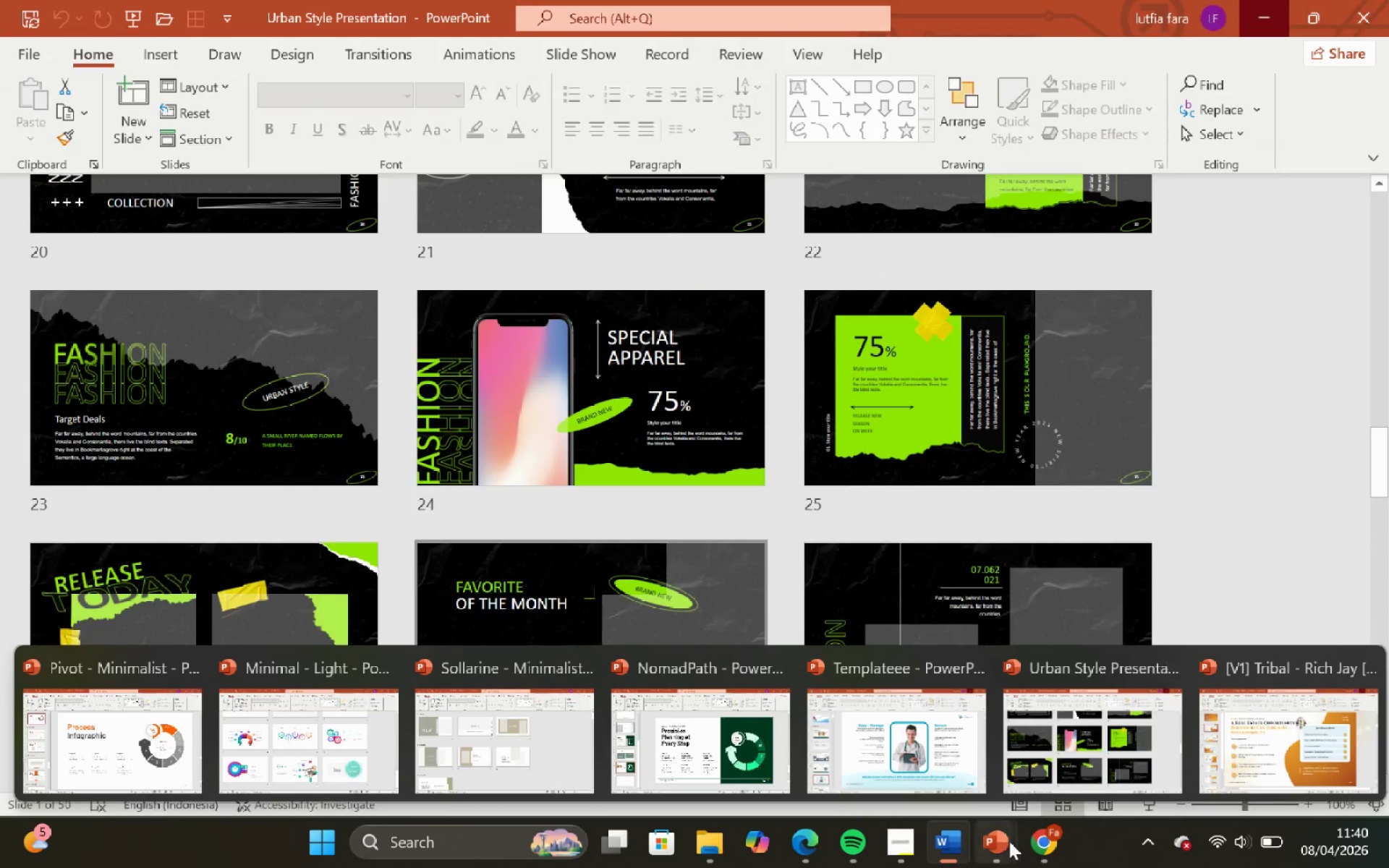 
scroll: coordinate [876, 615], scroll_direction: up, amount: 23.0
 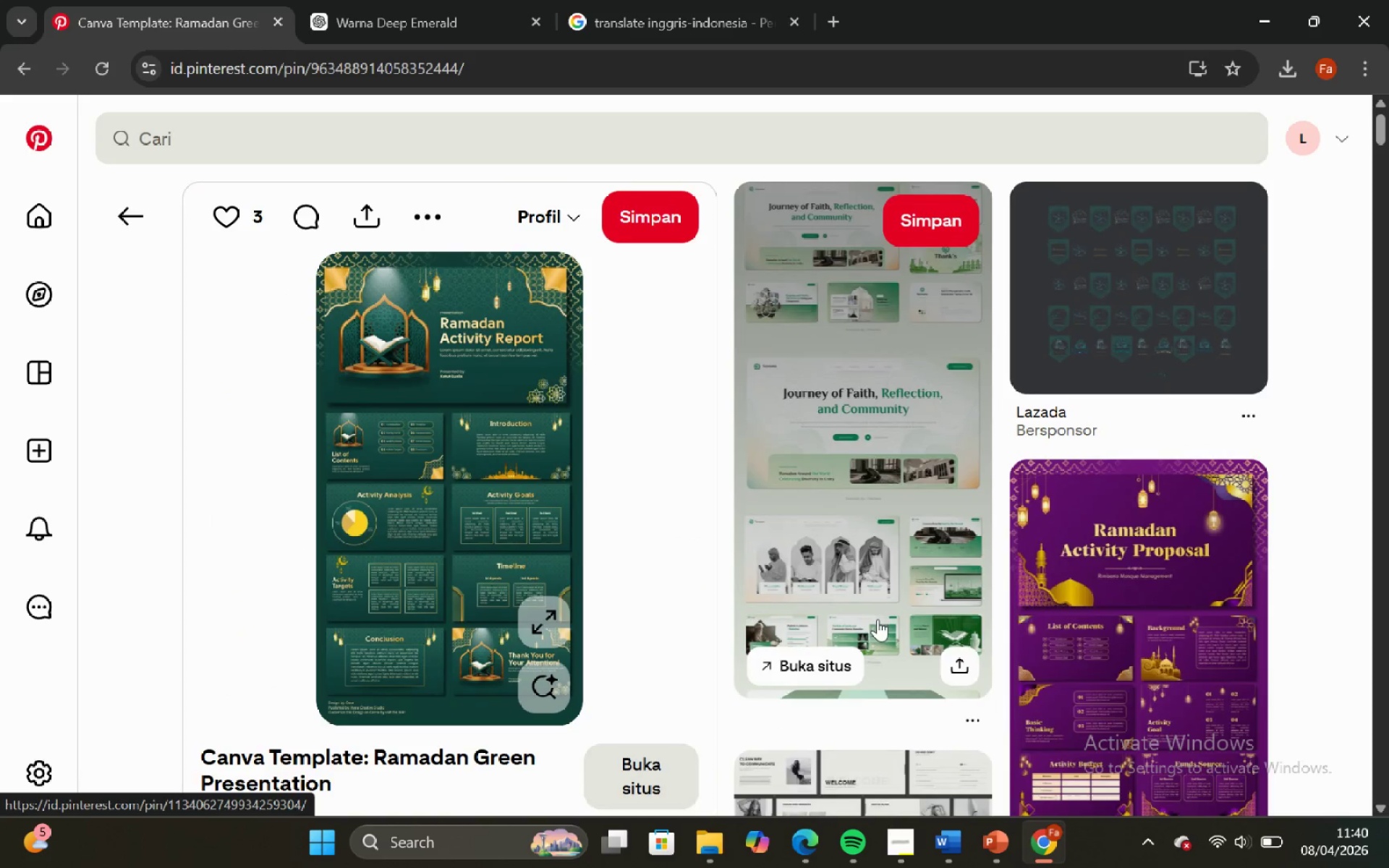 
scroll: coordinate [1142, 465], scroll_direction: down, amount: 11.0
 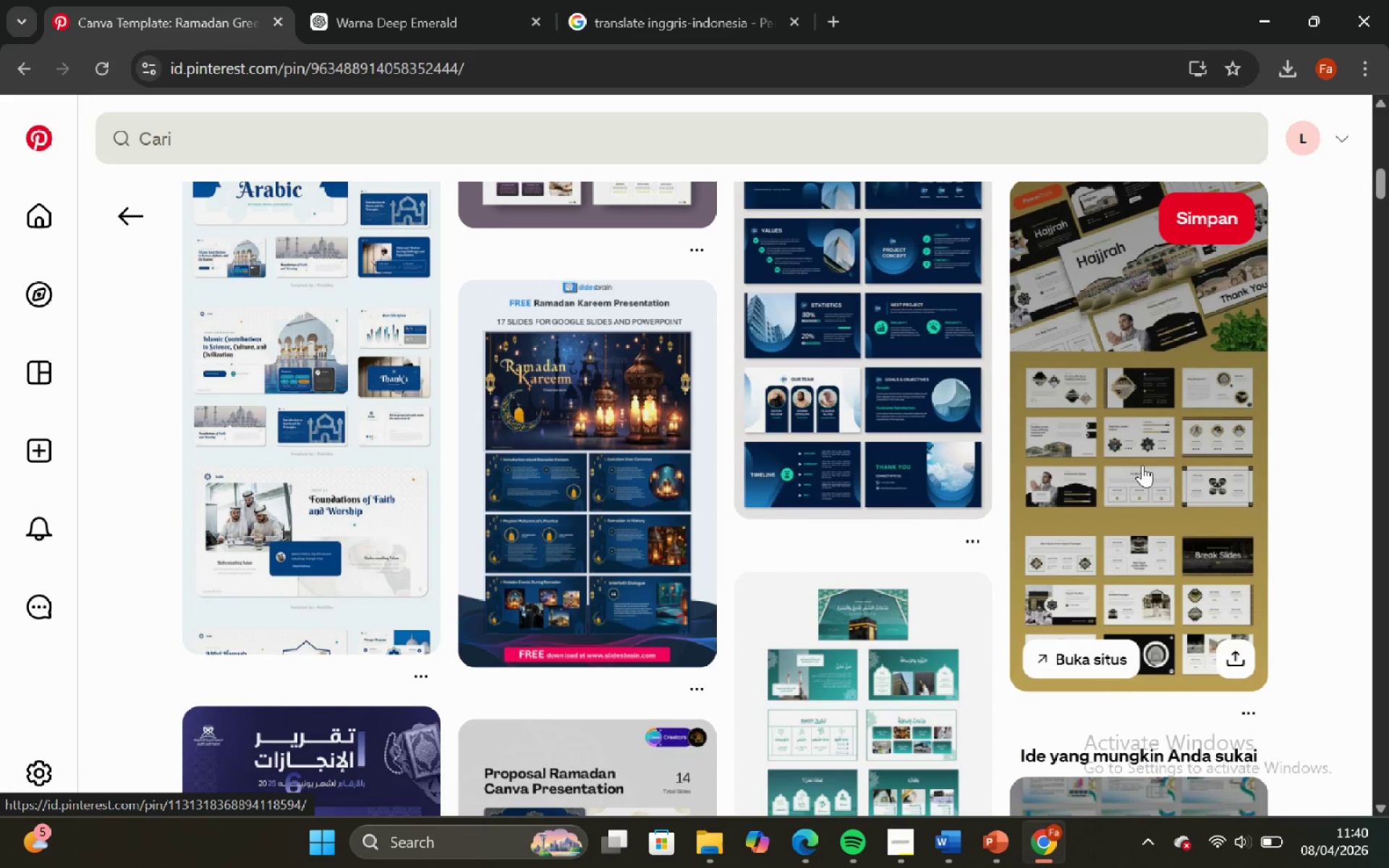 
left_click([1142, 465])
 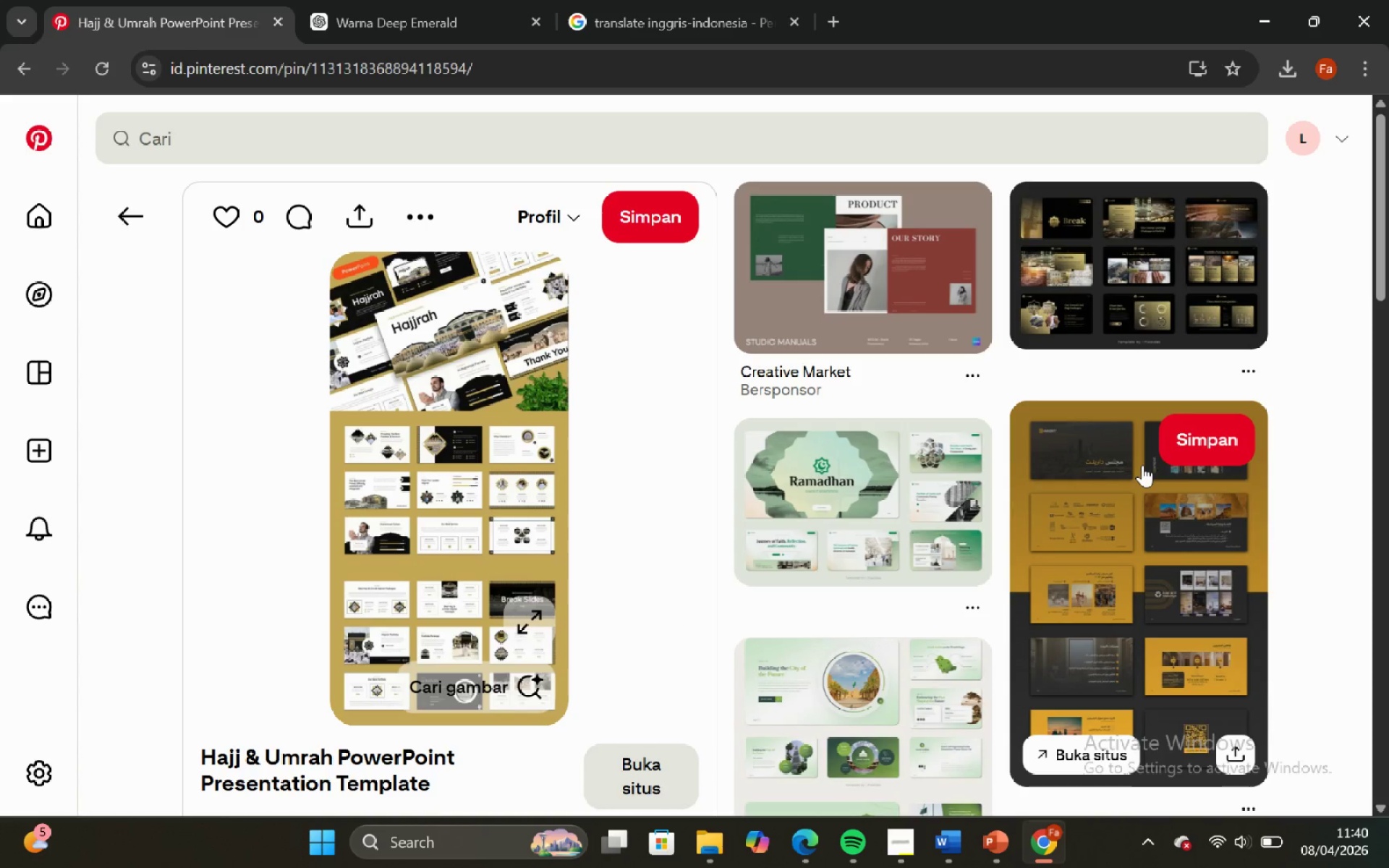 
scroll: coordinate [1121, 506], scroll_direction: down, amount: 13.0
 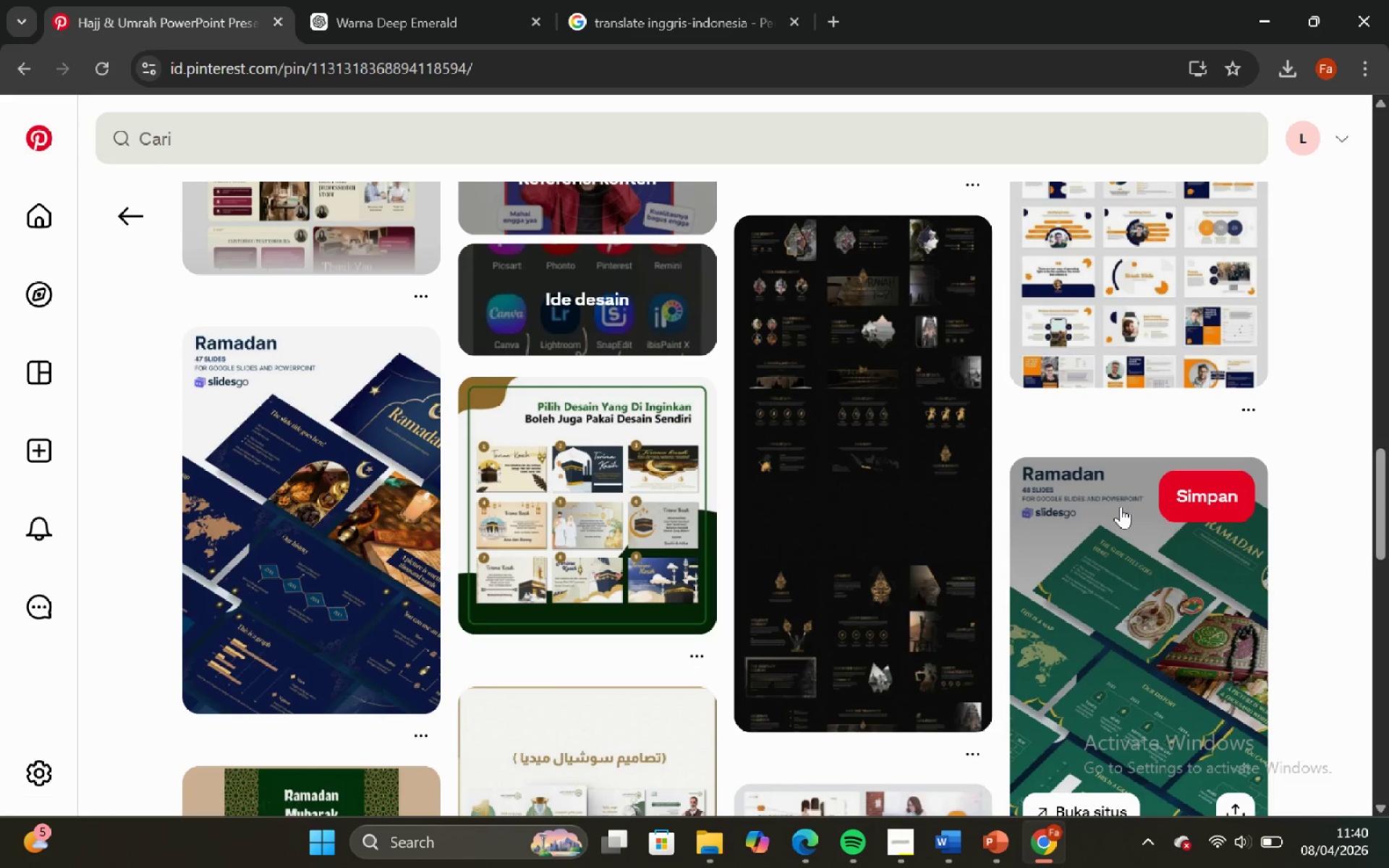 
scroll: coordinate [1089, 545], scroll_direction: down, amount: 8.0
 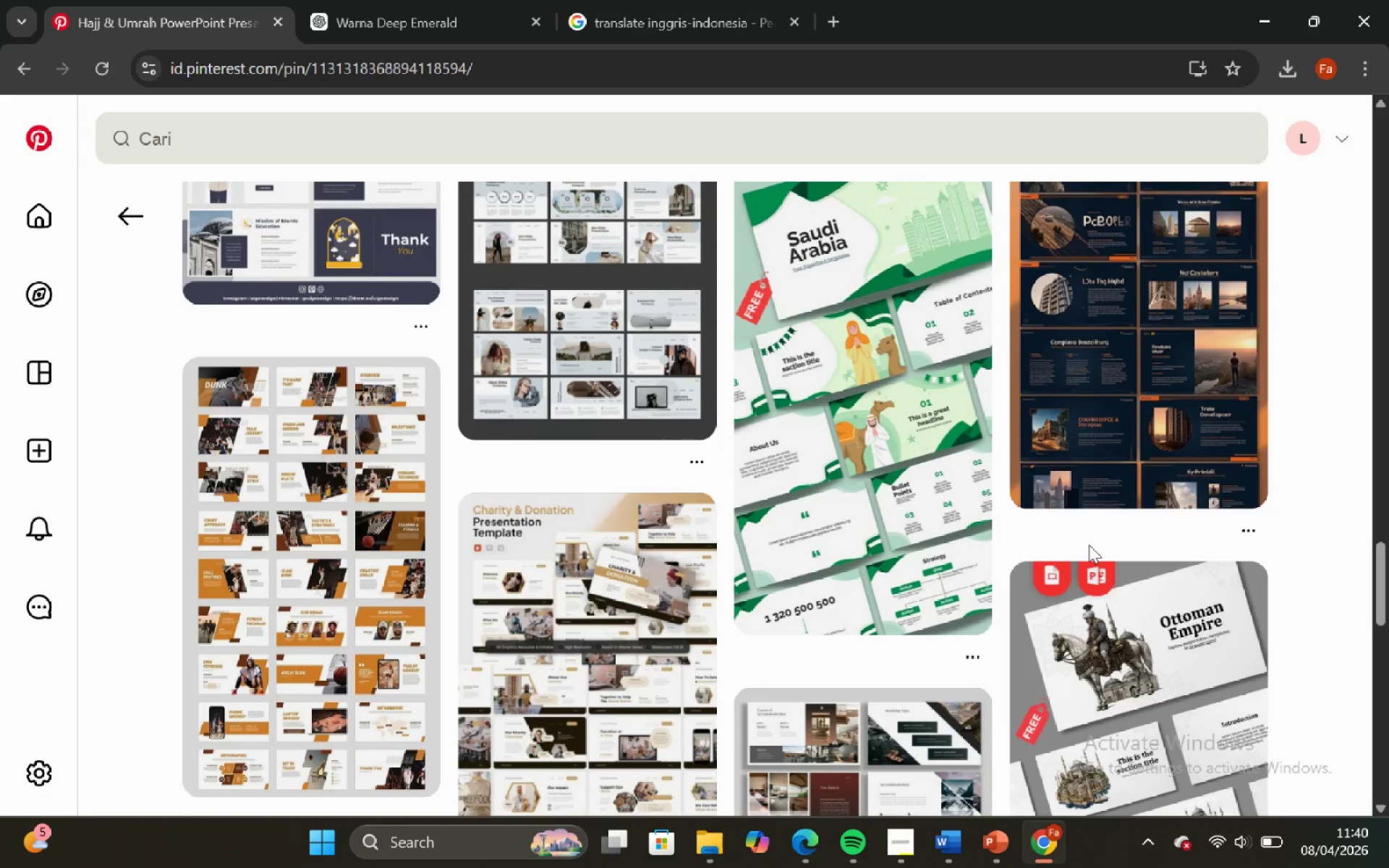 
scroll: coordinate [1089, 545], scroll_direction: down, amount: 3.0
 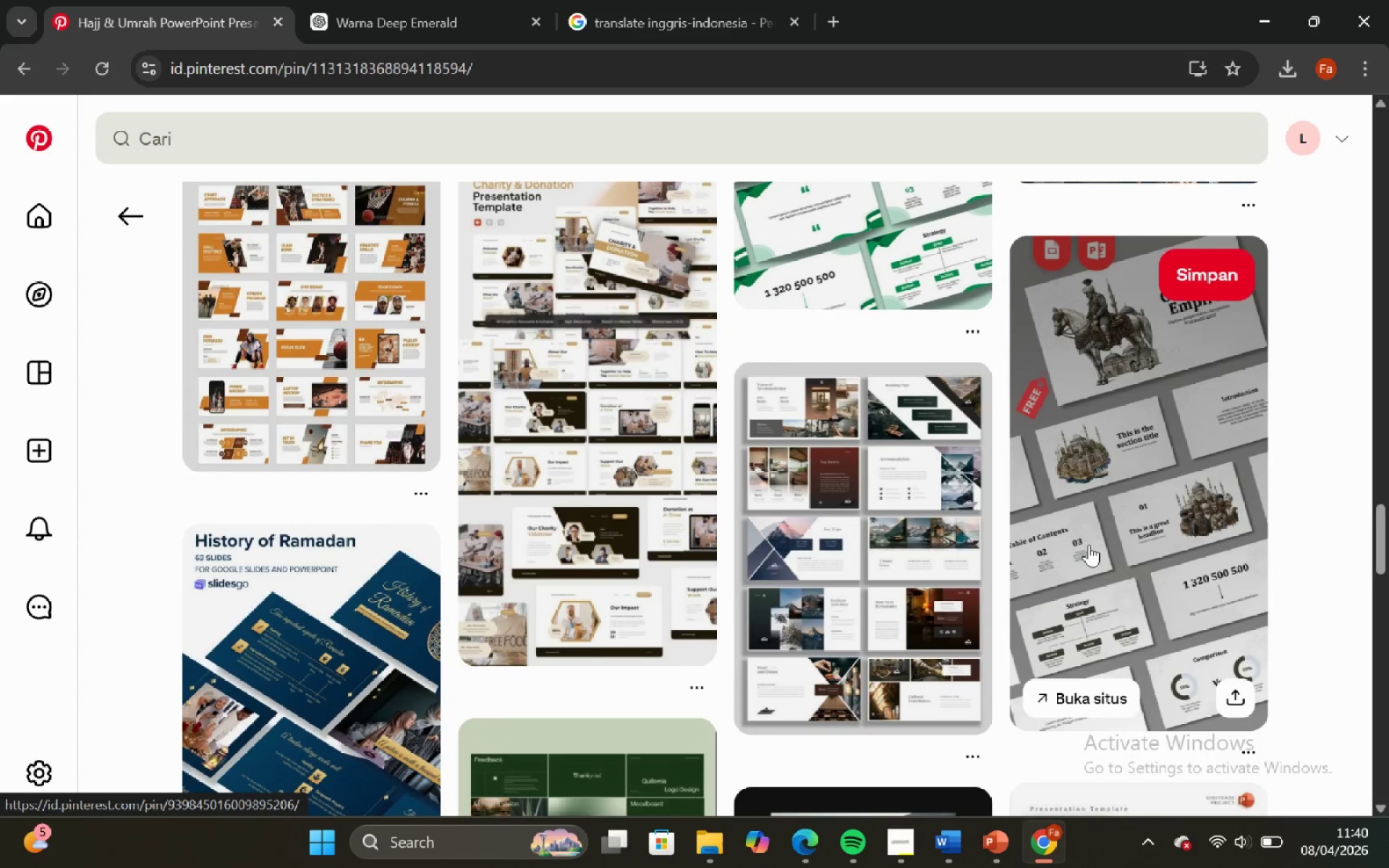 
scroll: coordinate [1082, 537], scroll_direction: up, amount: 1.0
 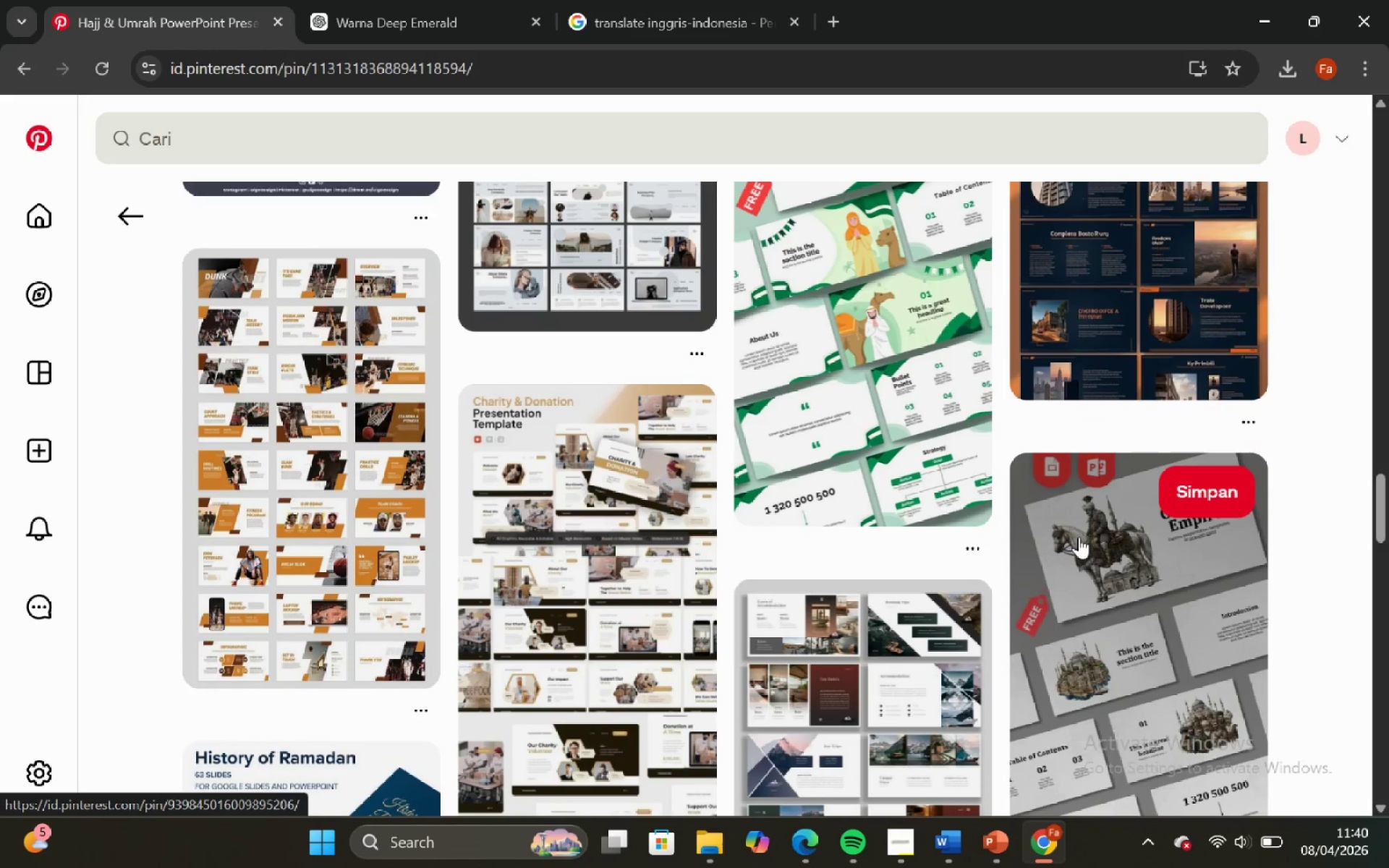 
scroll: coordinate [1079, 537], scroll_direction: down, amount: 5.0
 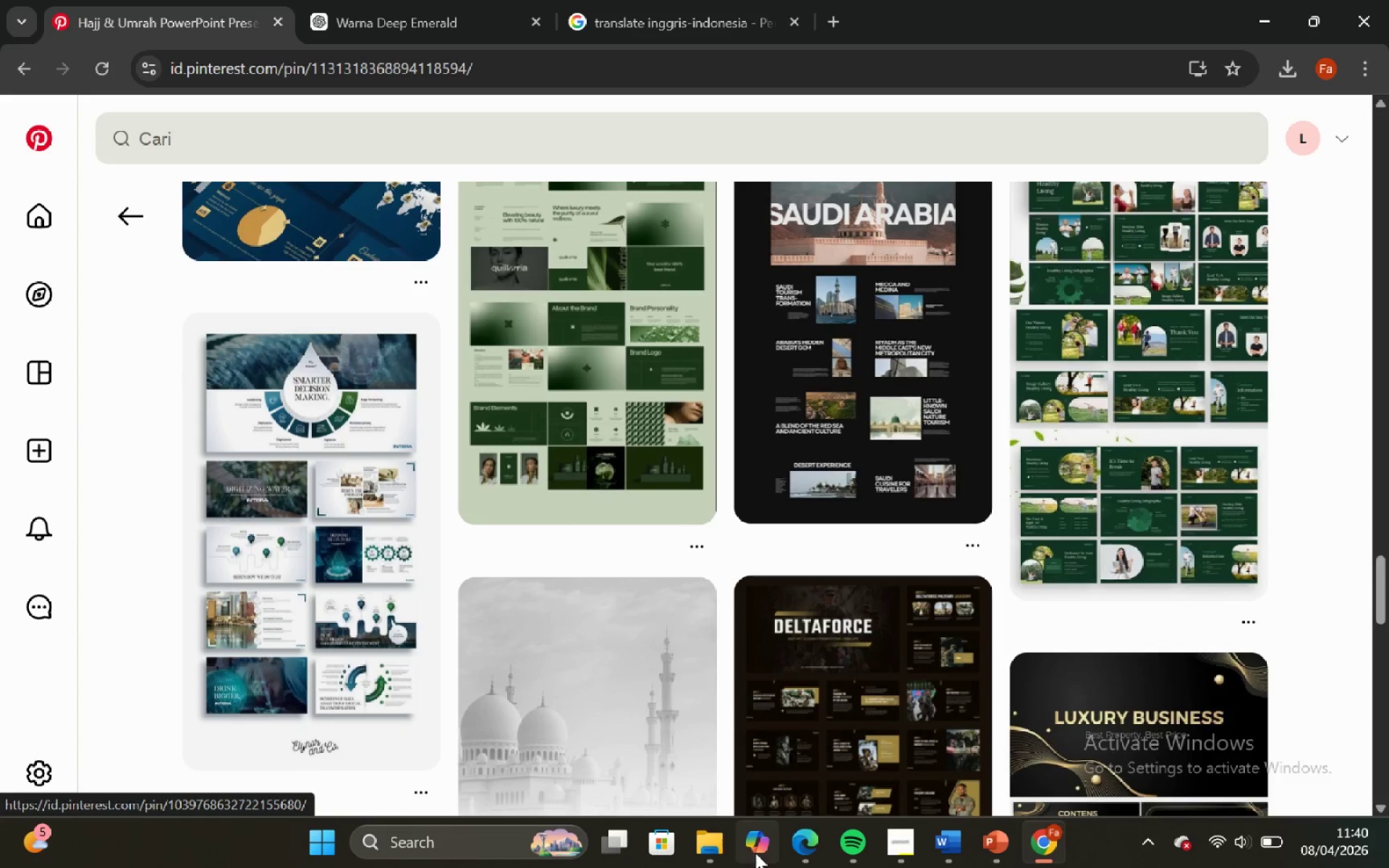 
left_click([718, 846])
 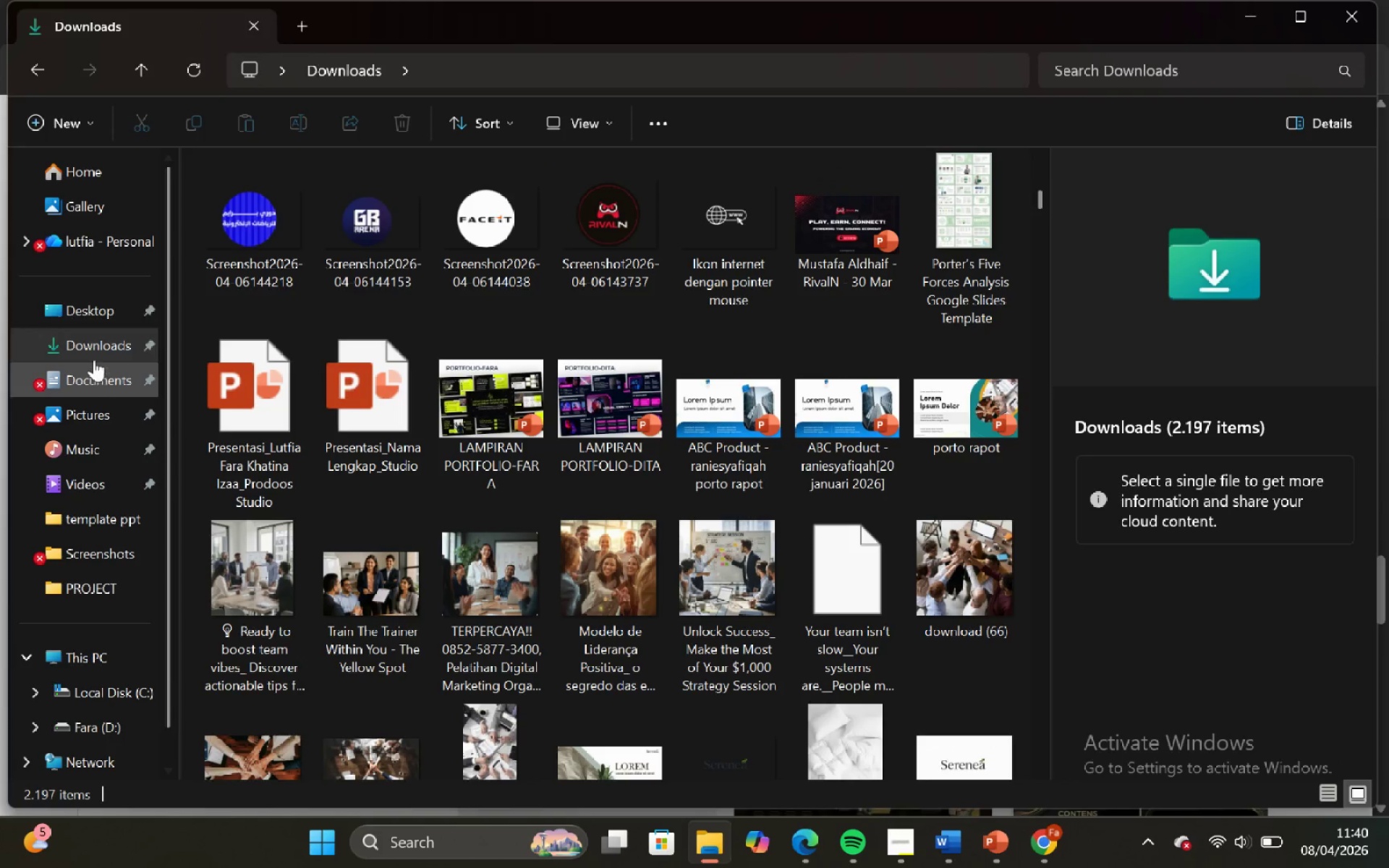 
left_click([95, 334])
 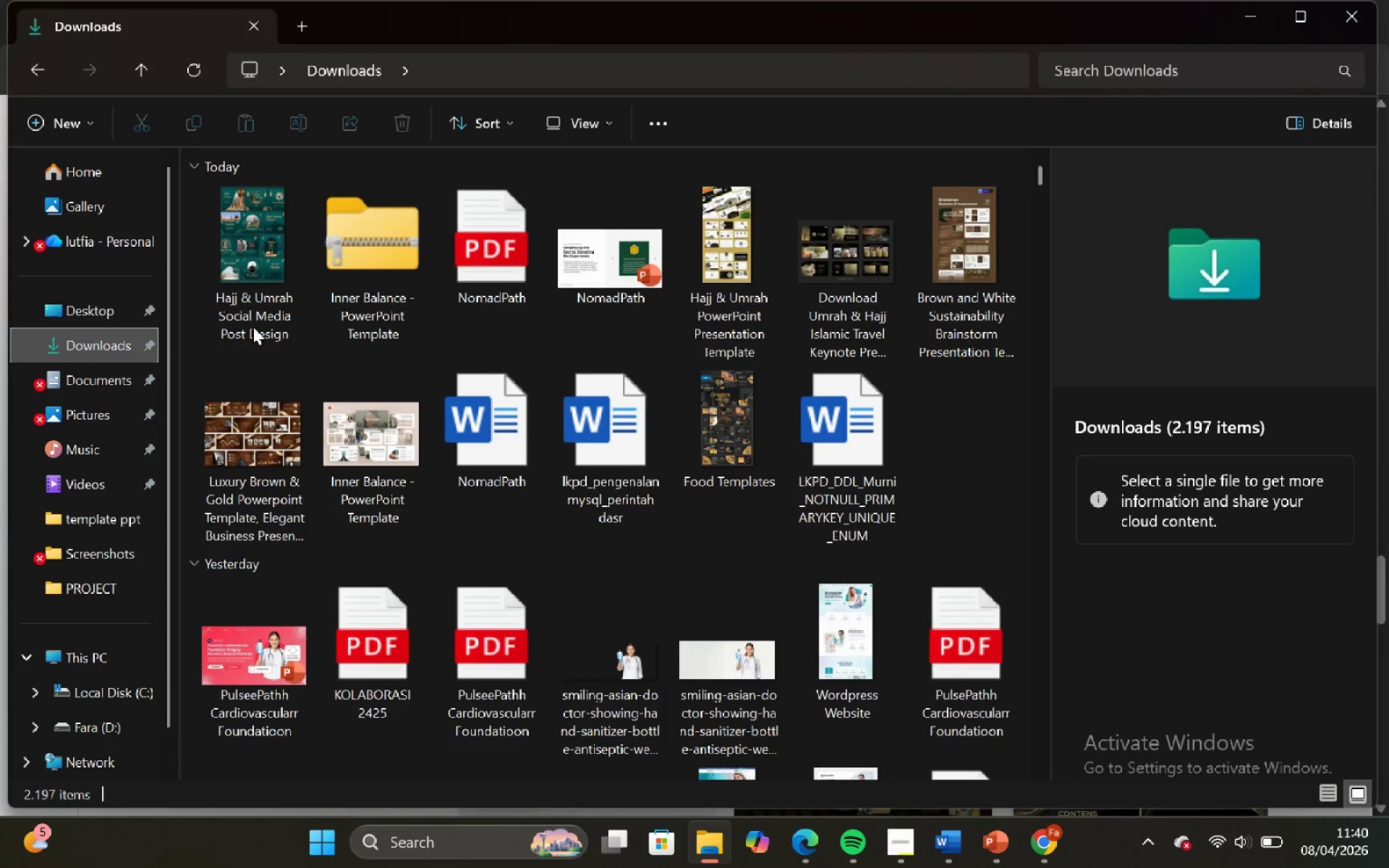 
left_click([224, 234])
 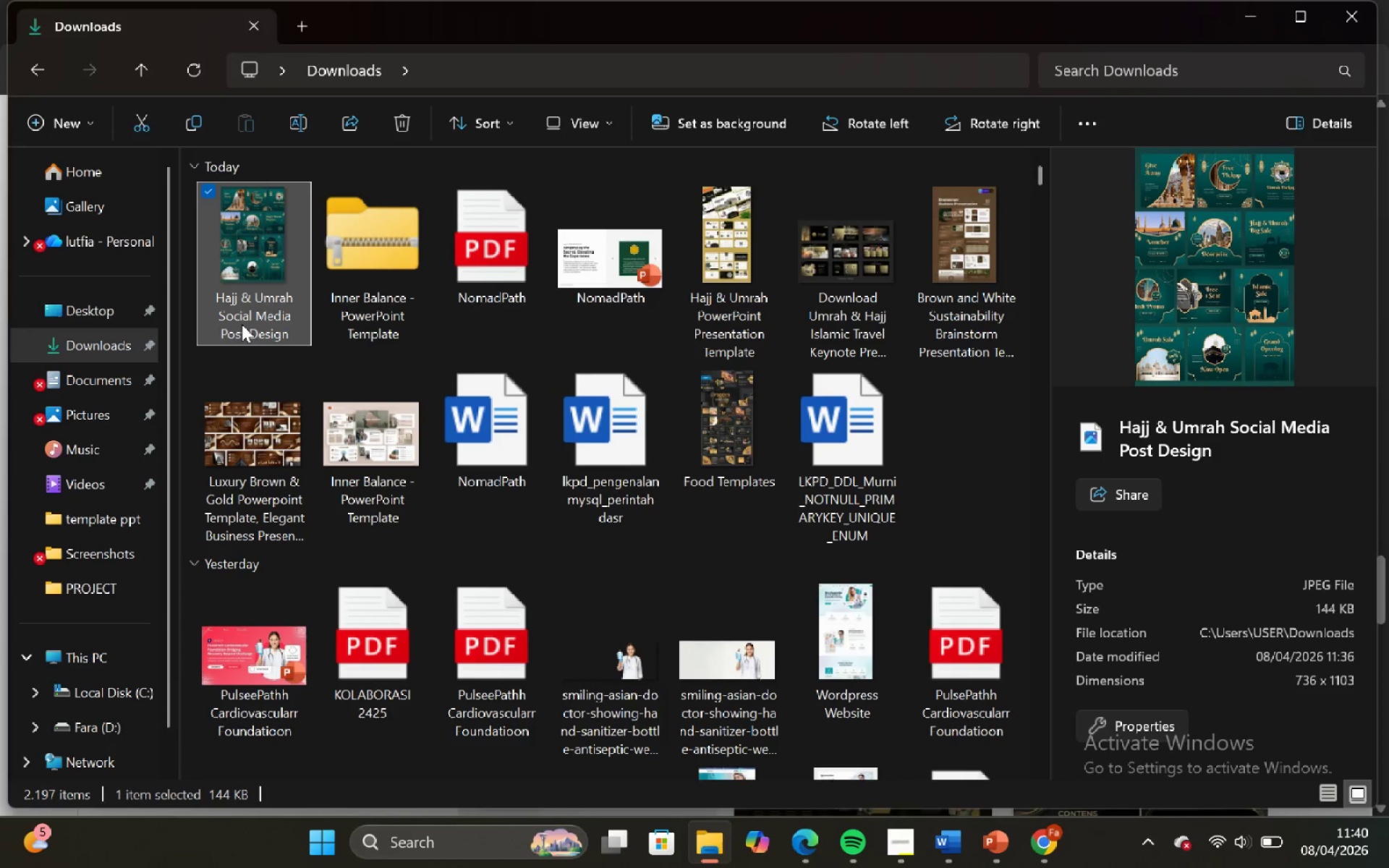 
key(Control+C)
 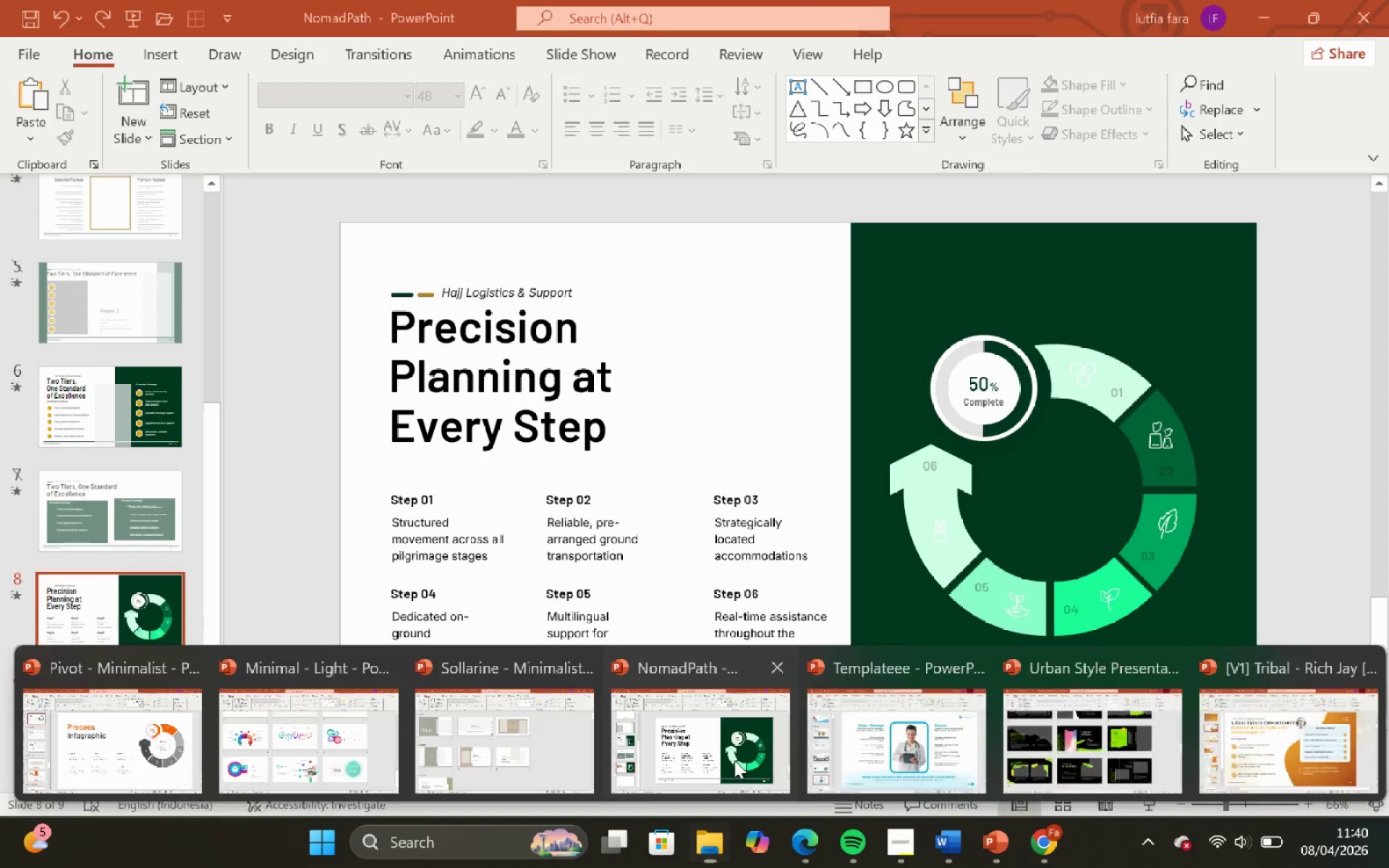 
left_click([163, 720])
 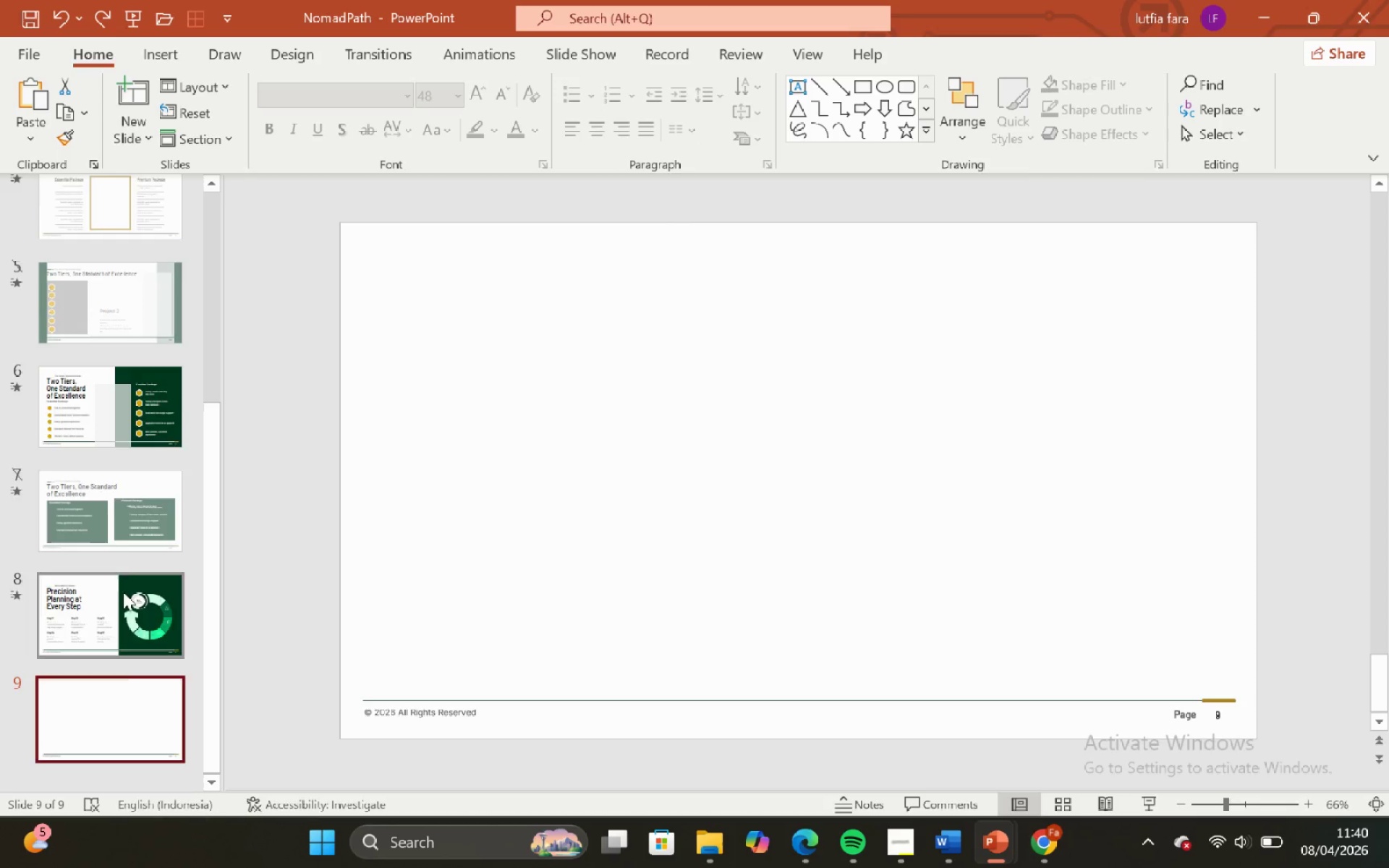 
left_click_drag(start_coordinate=[119, 218], to_coordinate=[119, 208])
 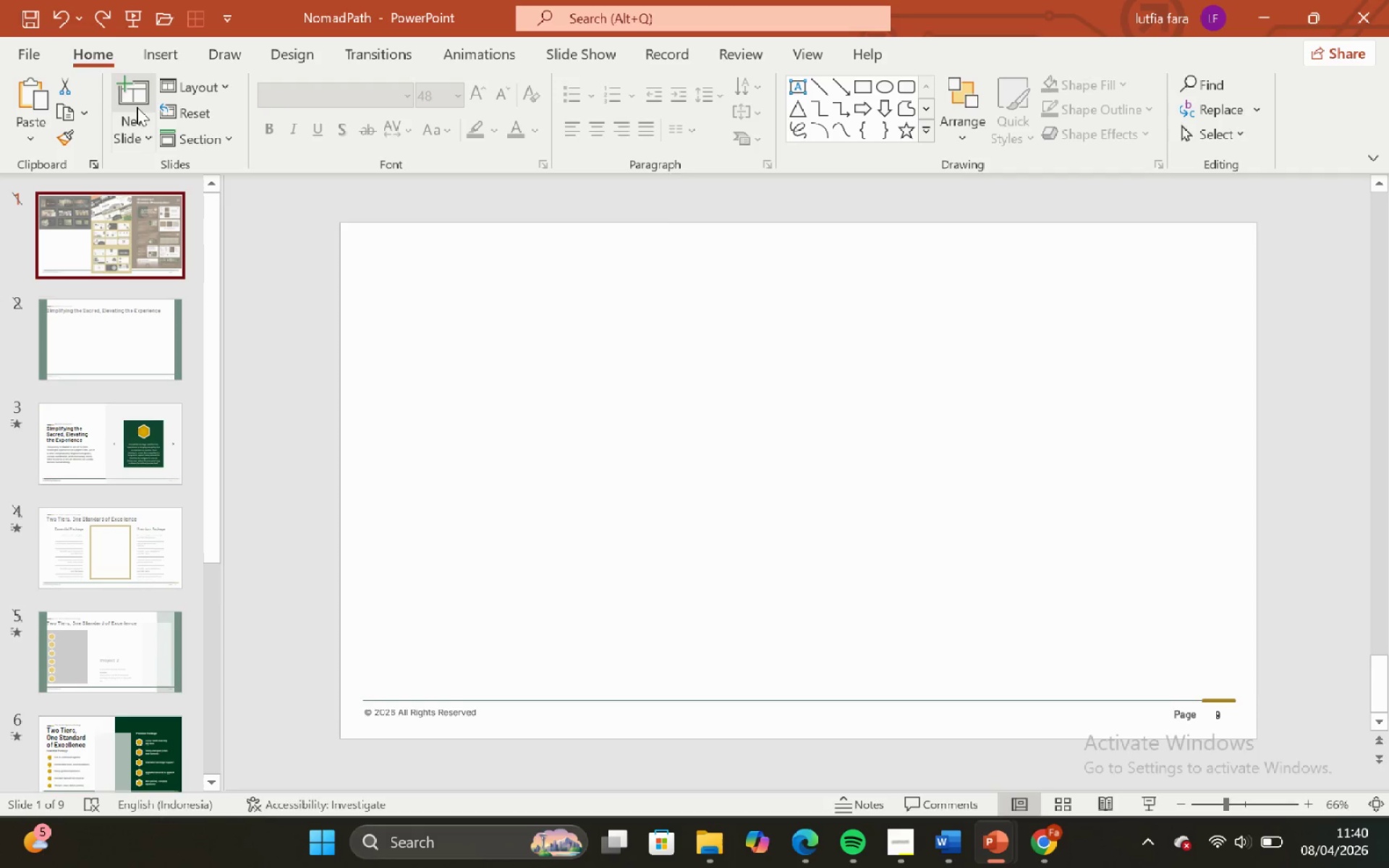 
scroll: coordinate [142, 169], scroll_direction: up, amount: 13.0
 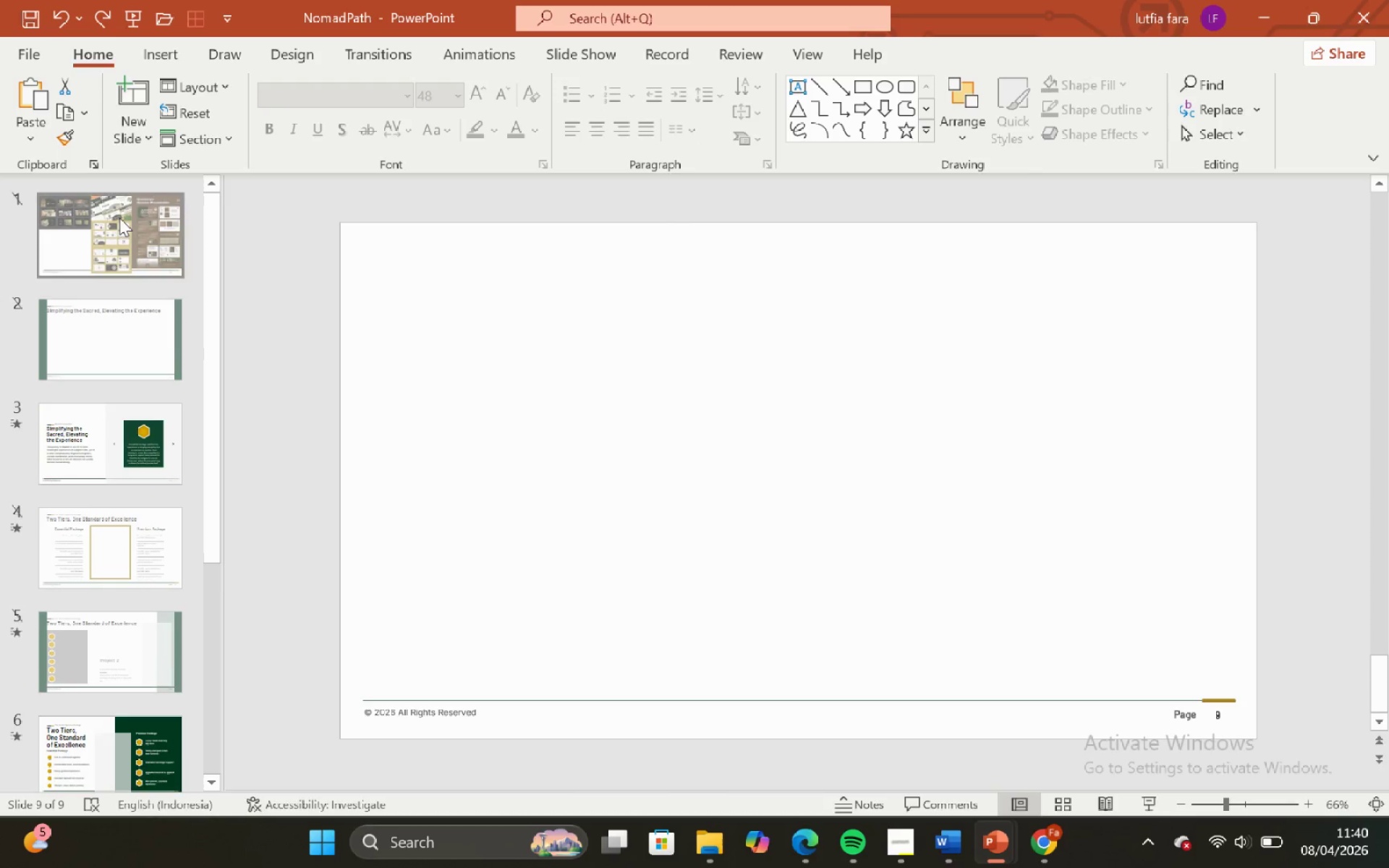 
left_click_drag(start_coordinate=[137, 107], to_coordinate=[136, 100])
 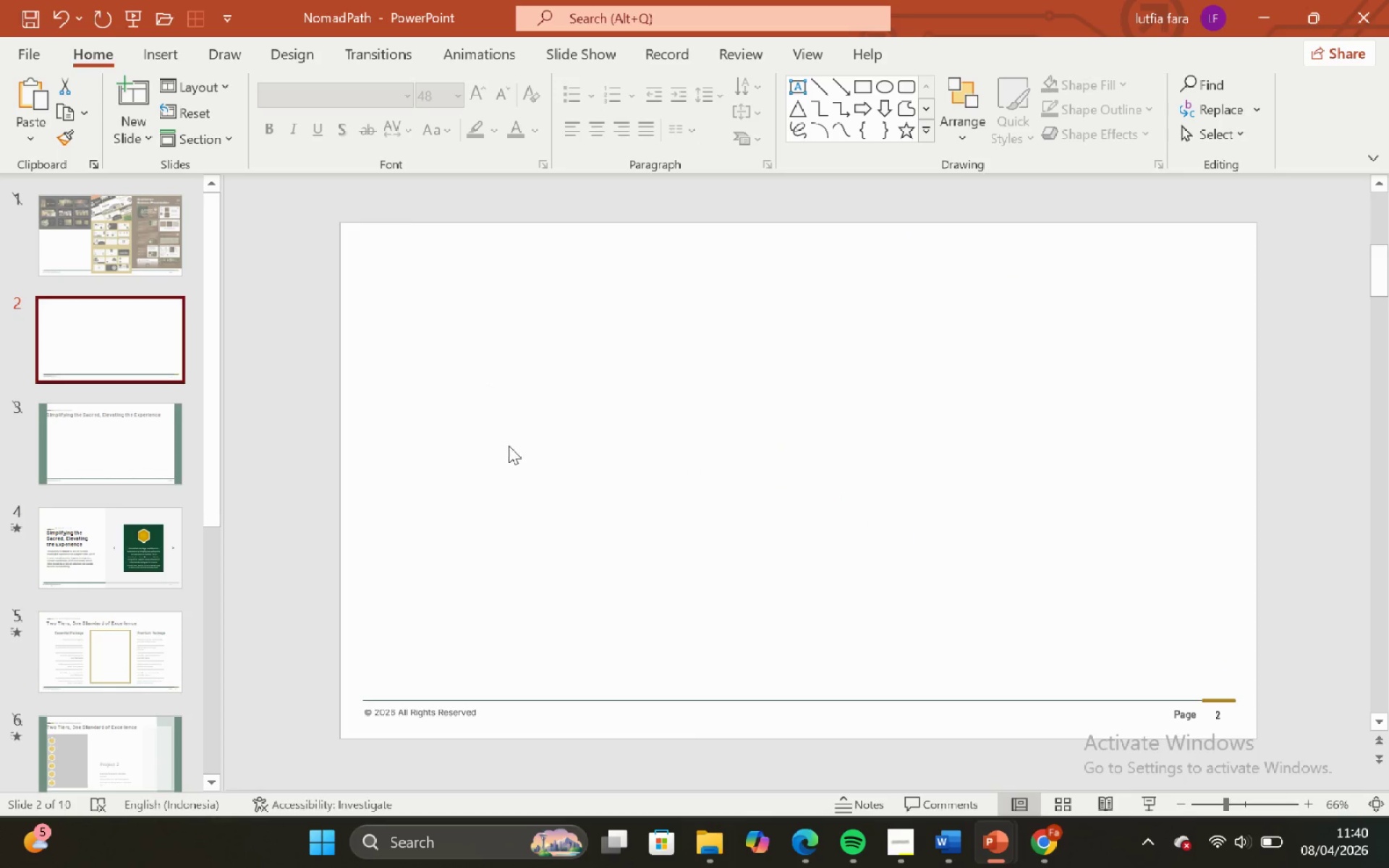 
key(Control+V)
 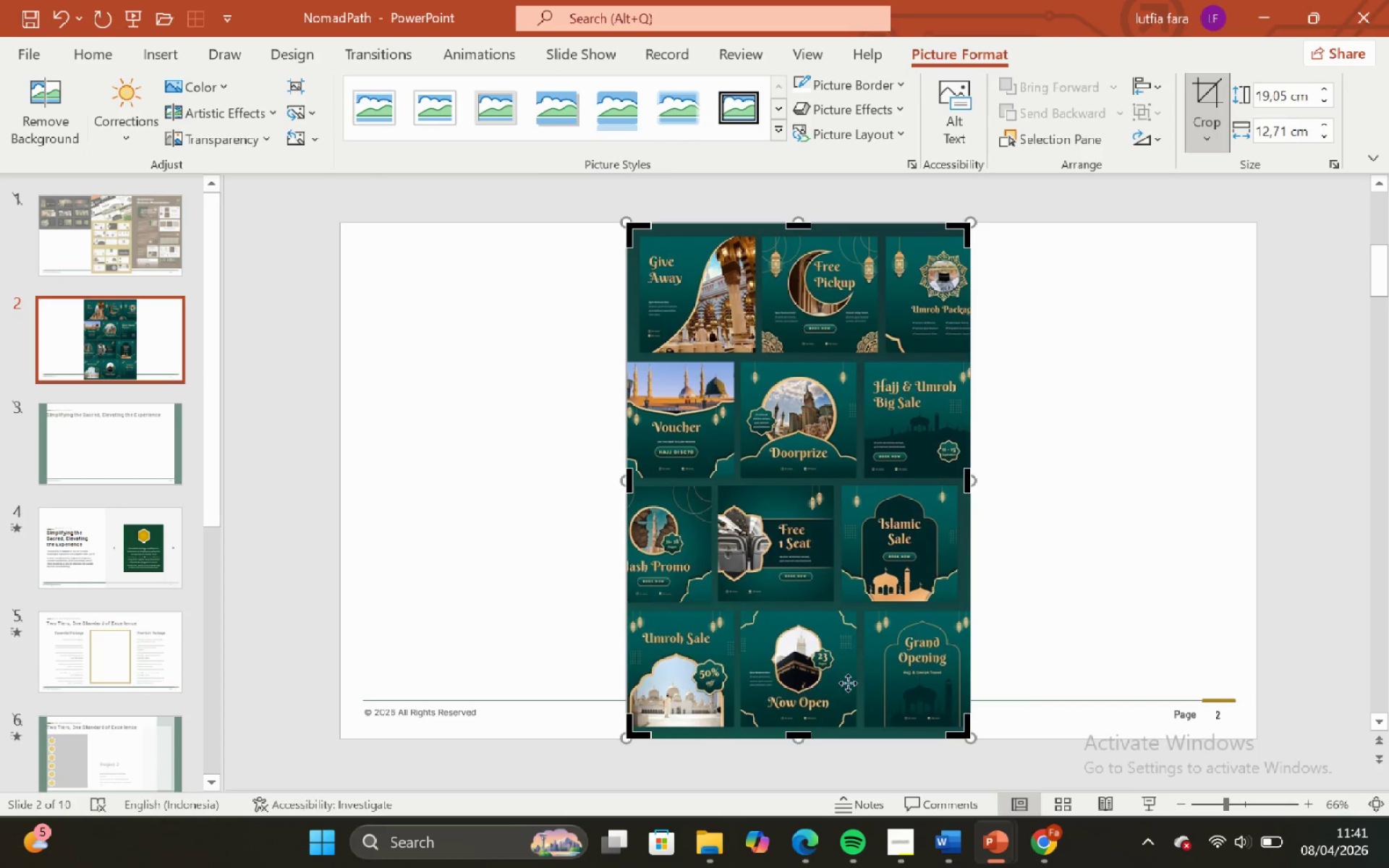 
left_click_drag(start_coordinate=[799, 733], to_coordinate=[764, 357])
 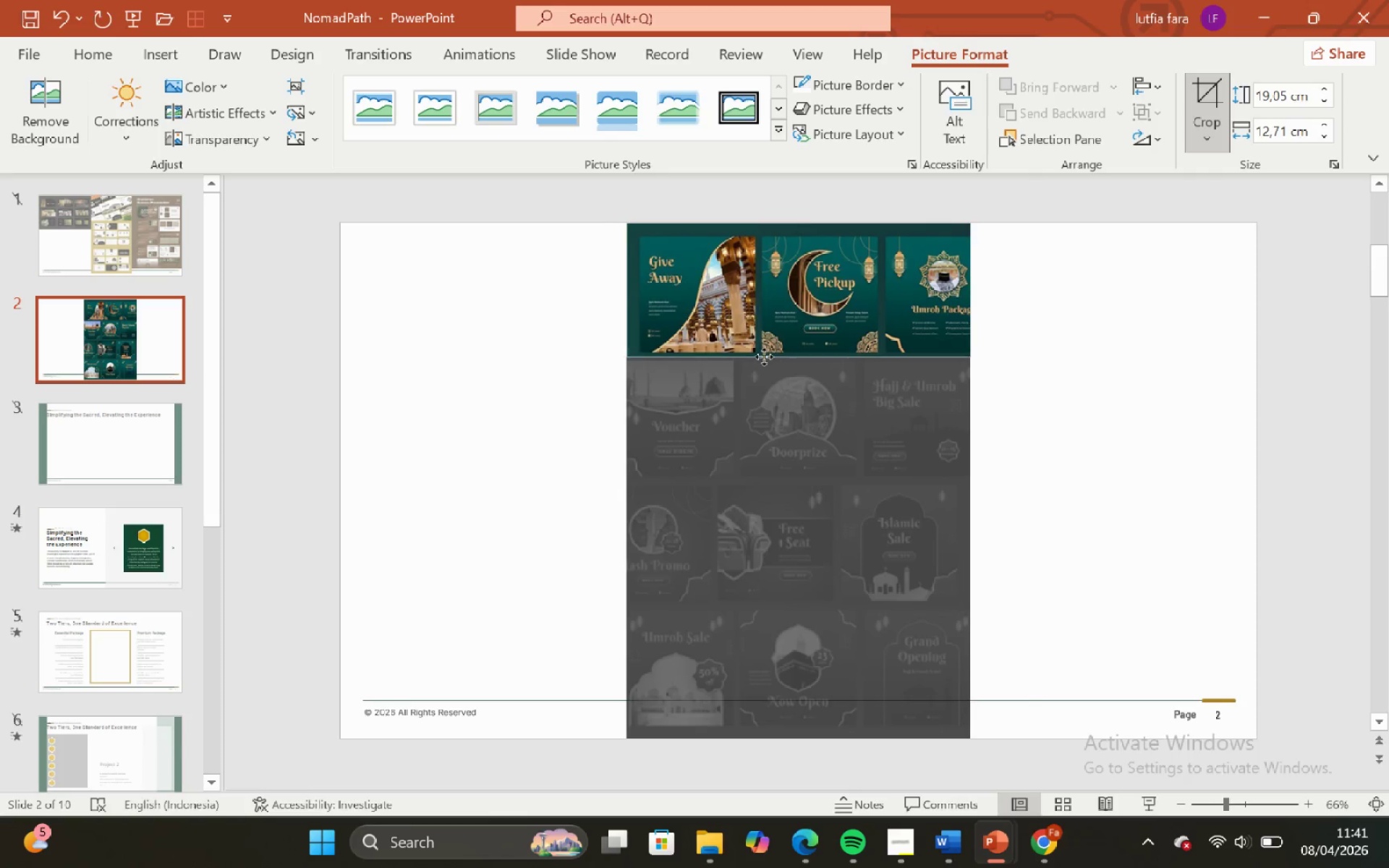 
hold_key(key=ControlLeft, duration=0.56)
hold_key(key=ShiftLeft, duration=0.53)
scroll: coordinate [764, 357], scroll_direction: up, amount: 5.0
 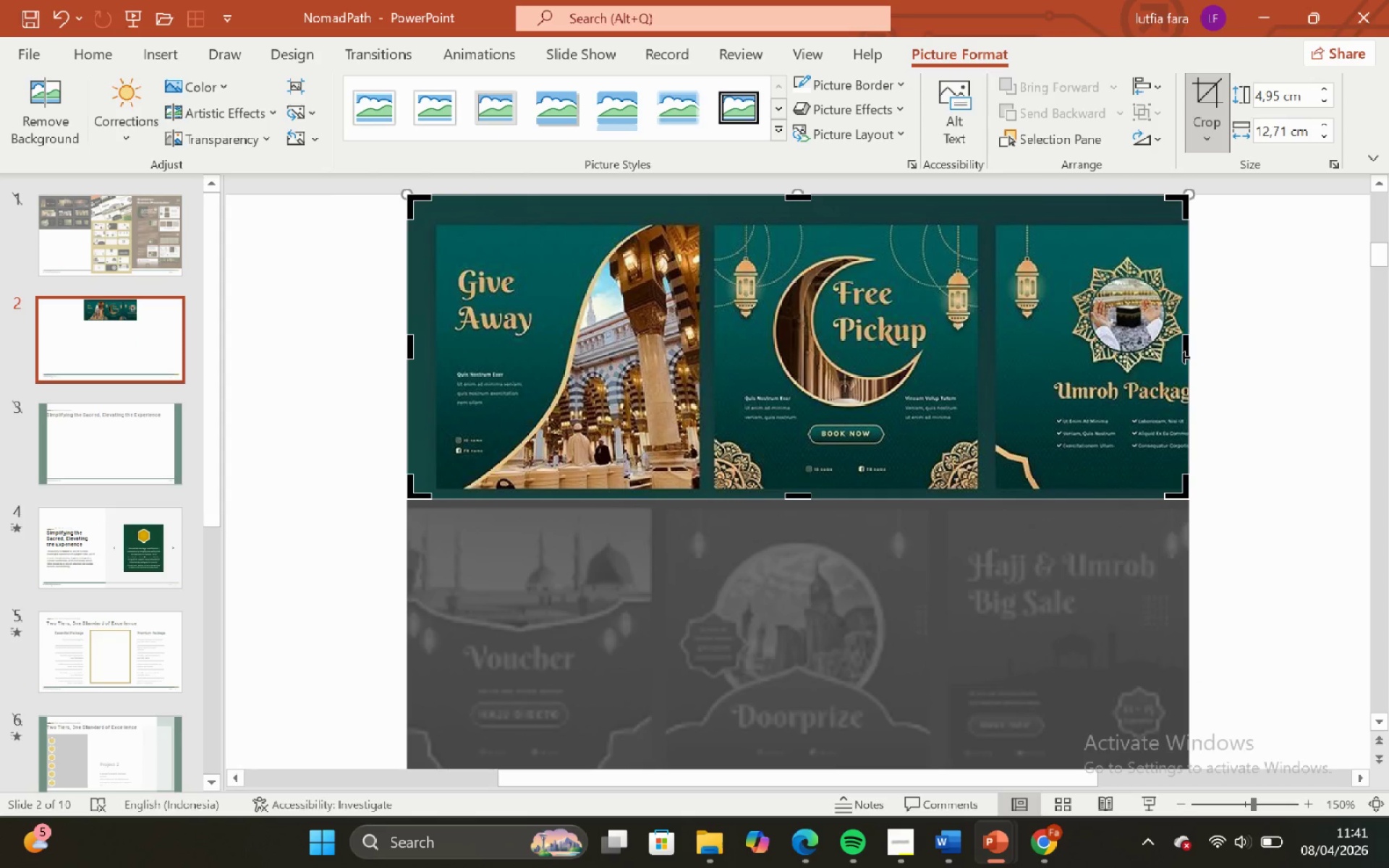 
left_click_drag(start_coordinate=[1184, 357], to_coordinate=[704, 378])
 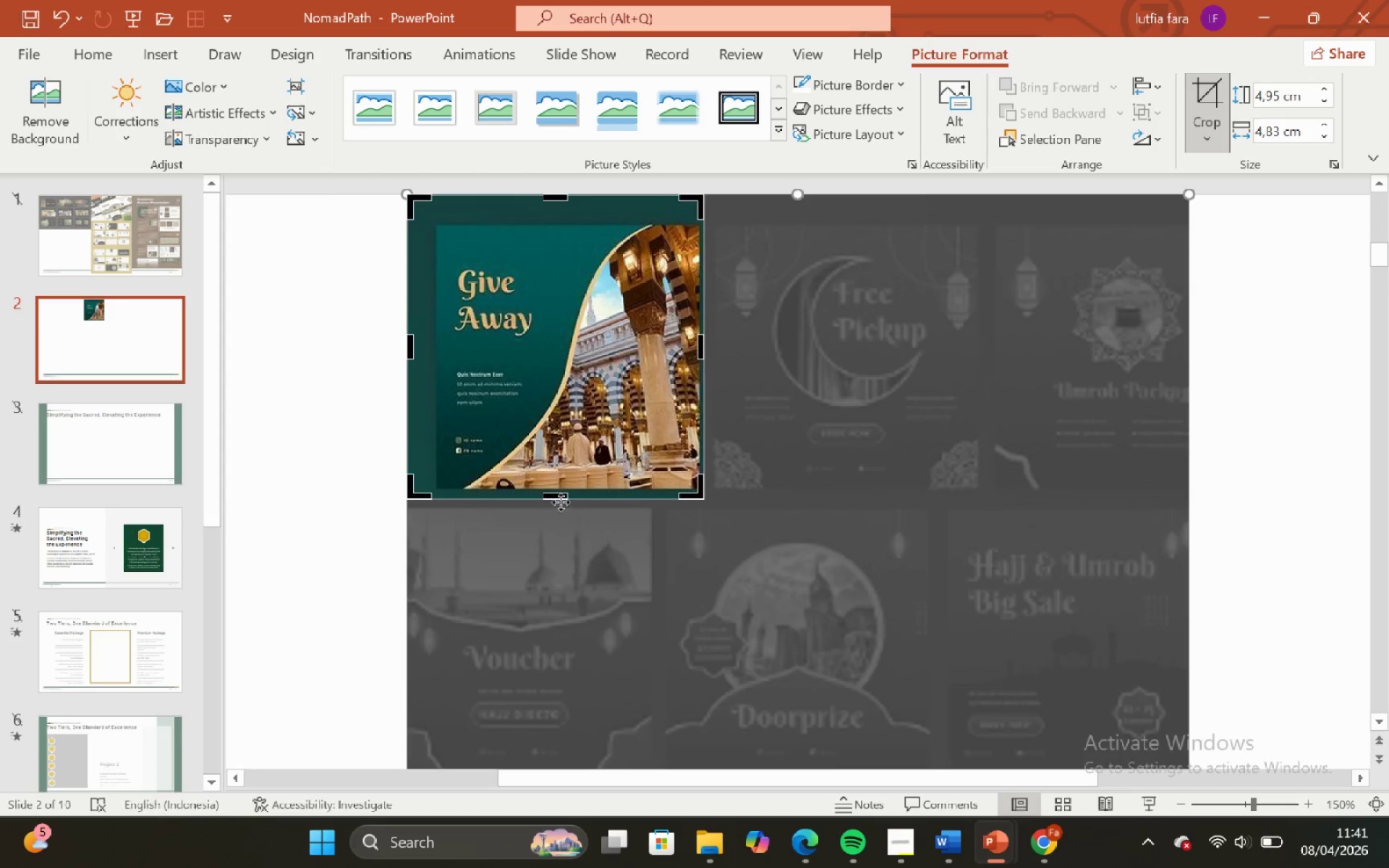 
left_click_drag(start_coordinate=[558, 496], to_coordinate=[551, 487])
 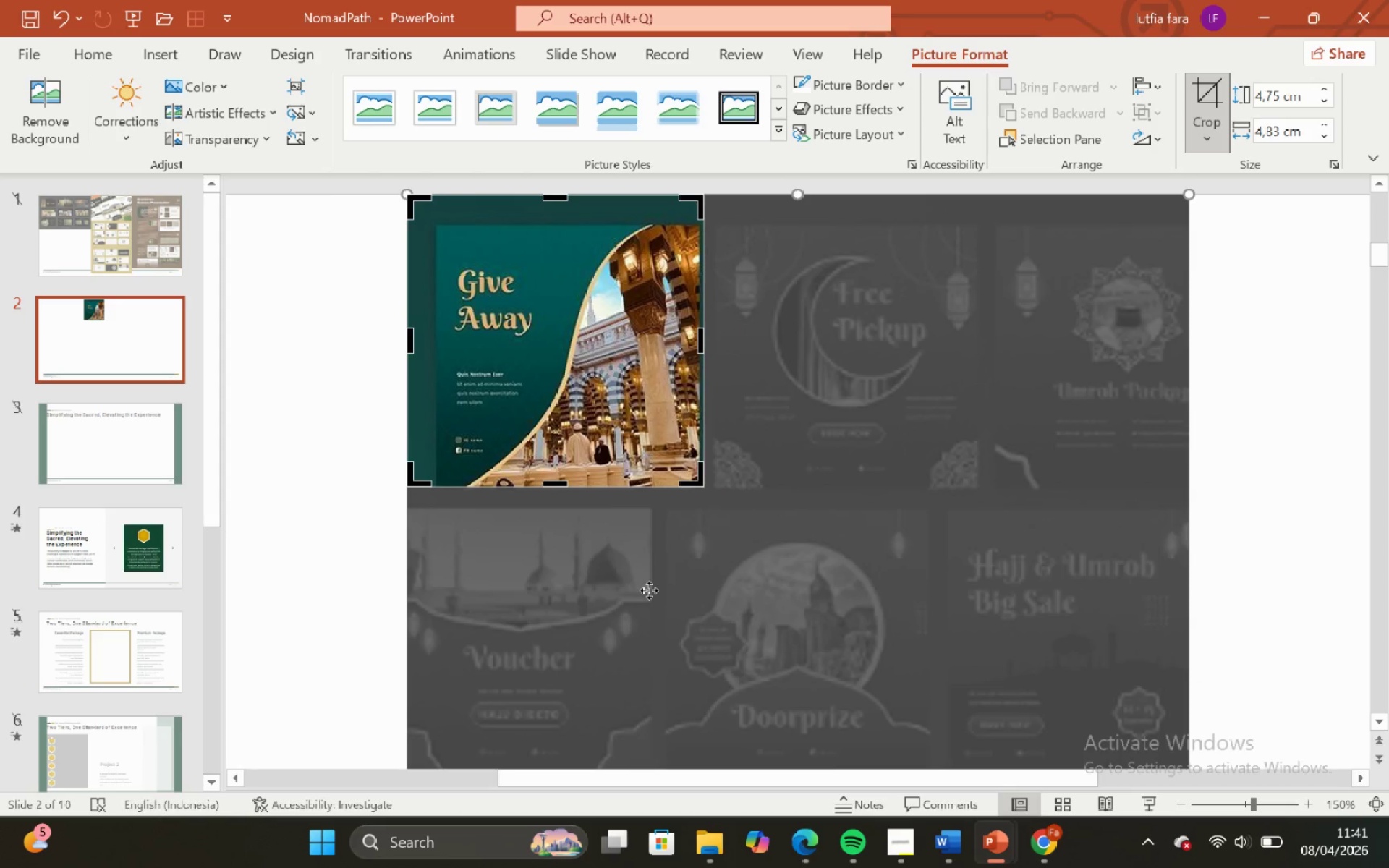 
hold_key(key=ControlLeft, duration=0.83)
hold_key(key=ShiftLeft, duration=0.86)
scroll: coordinate [603, 464], scroll_direction: up, amount: 2.0
 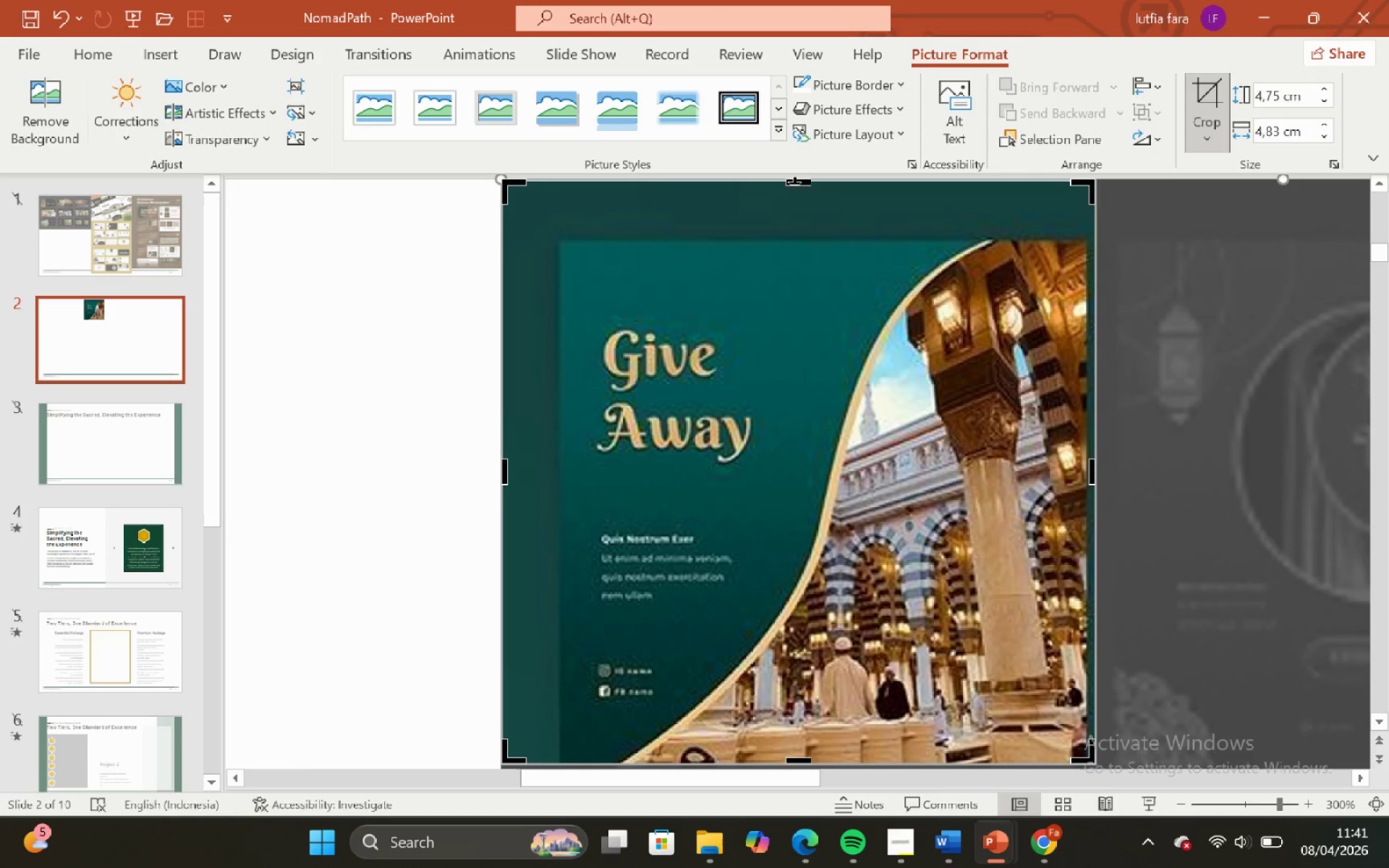 
left_click_drag(start_coordinate=[798, 180], to_coordinate=[815, 239])
 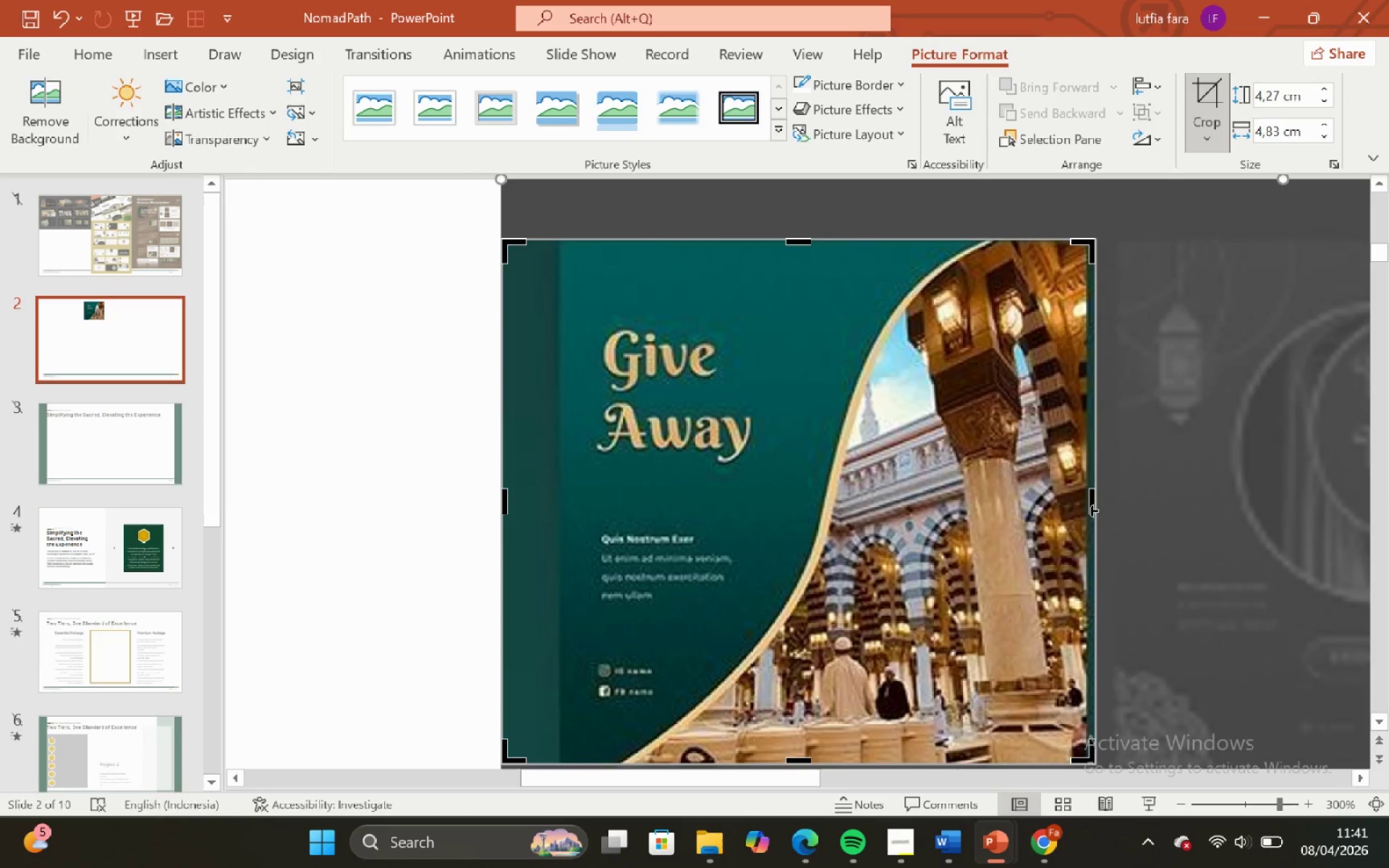 
left_click_drag(start_coordinate=[1091, 511], to_coordinate=[1087, 508])
 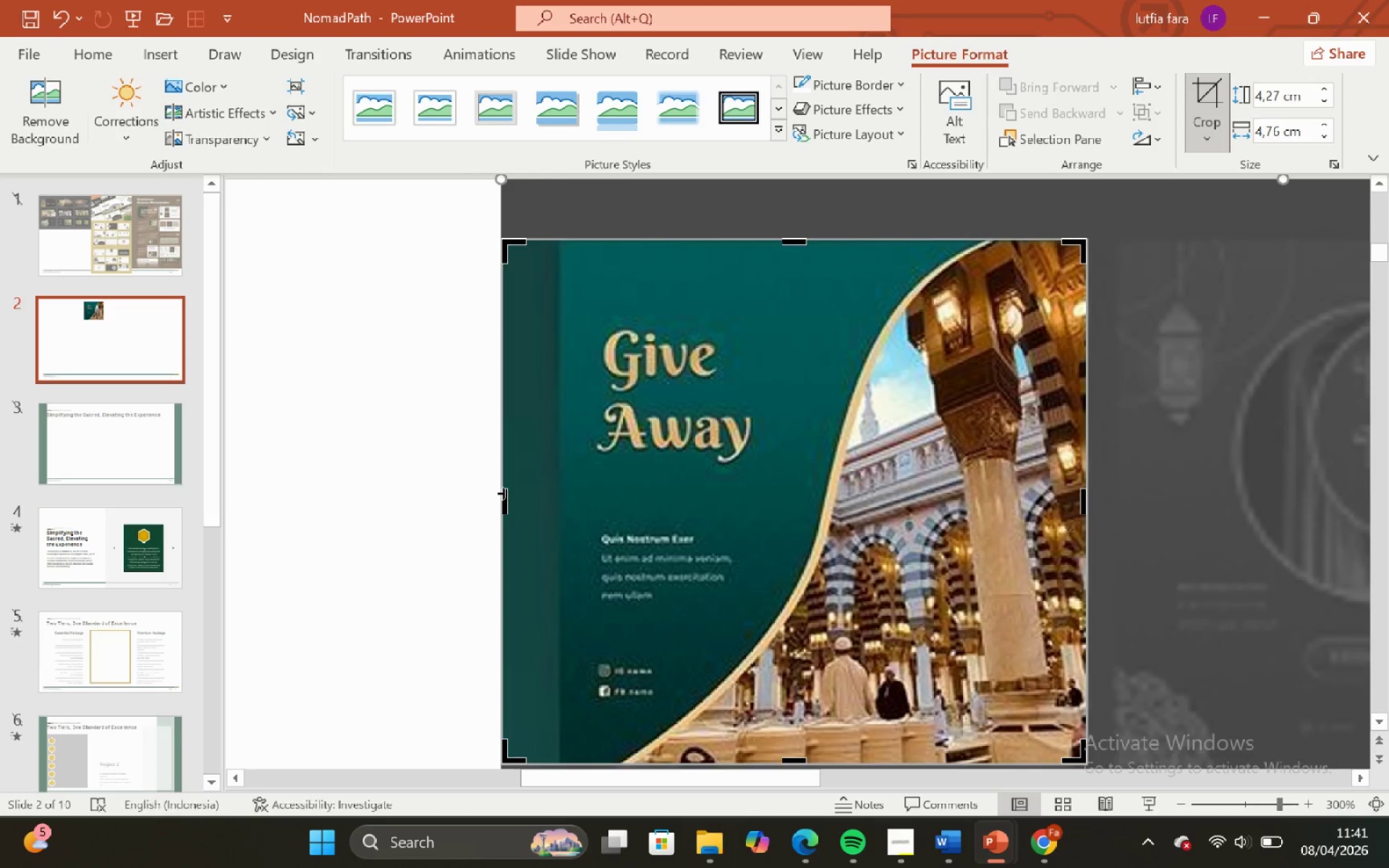 
left_click_drag(start_coordinate=[504, 493], to_coordinate=[559, 525])
 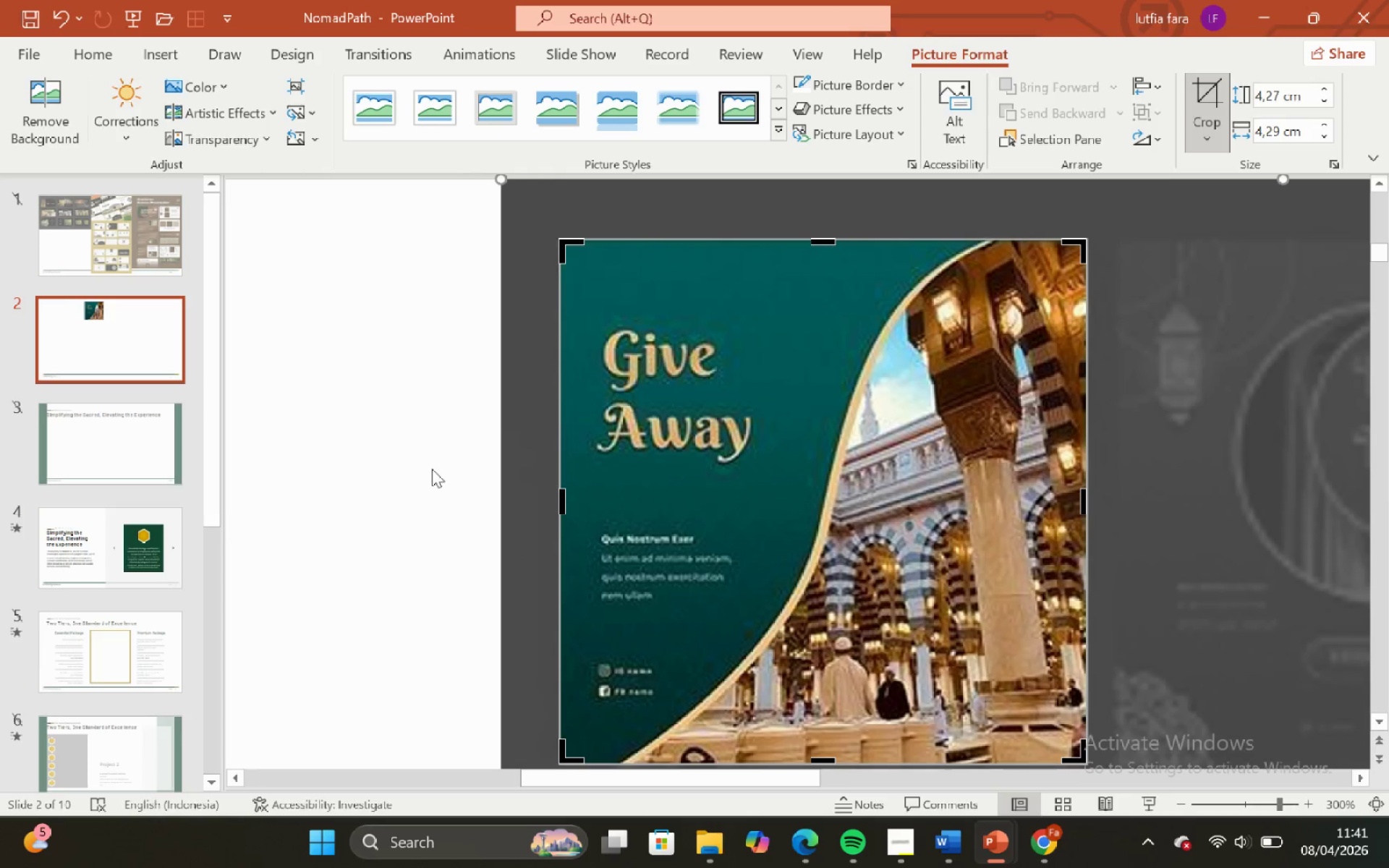 
left_click([431, 469])
 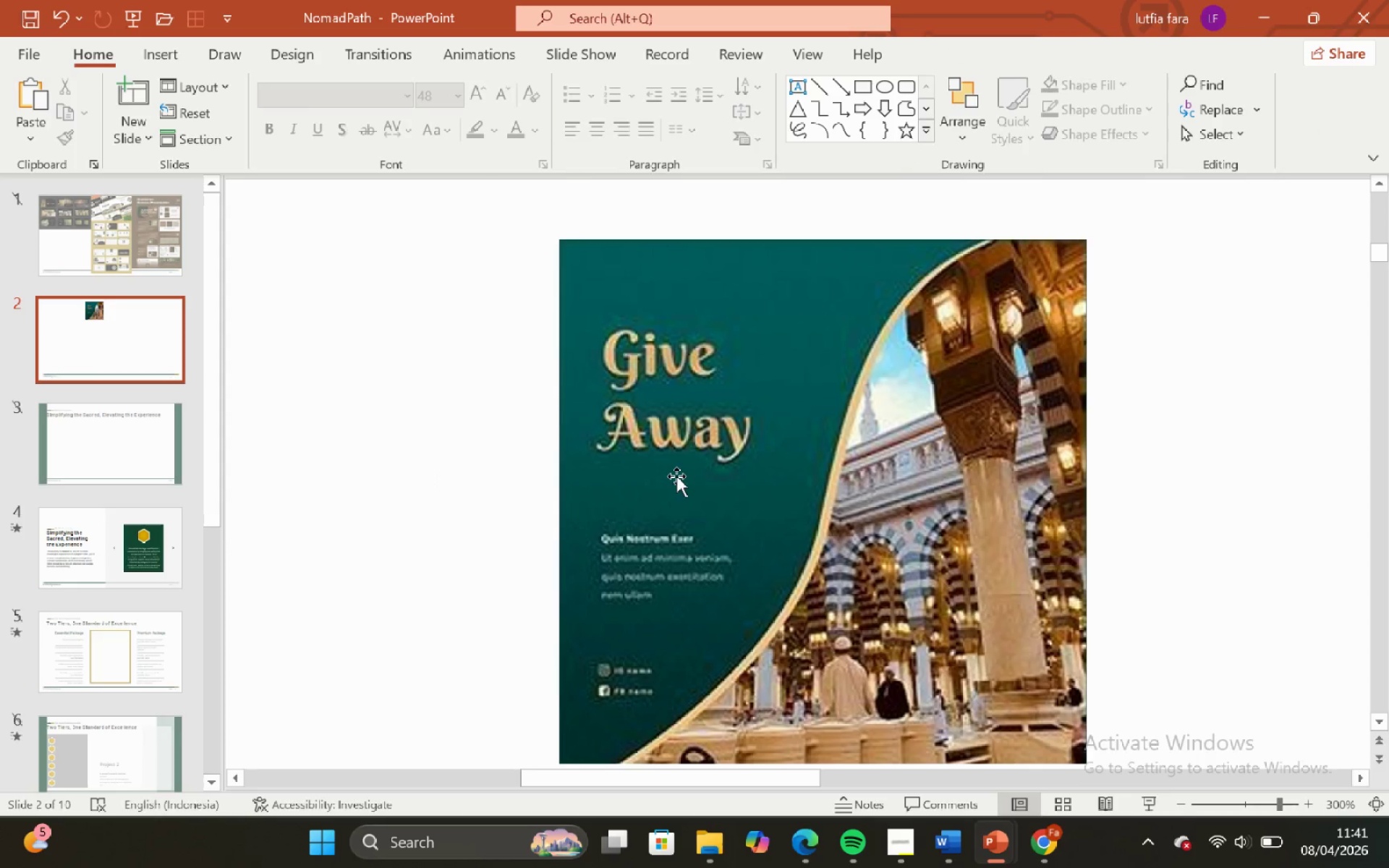 
left_click([676, 475])
 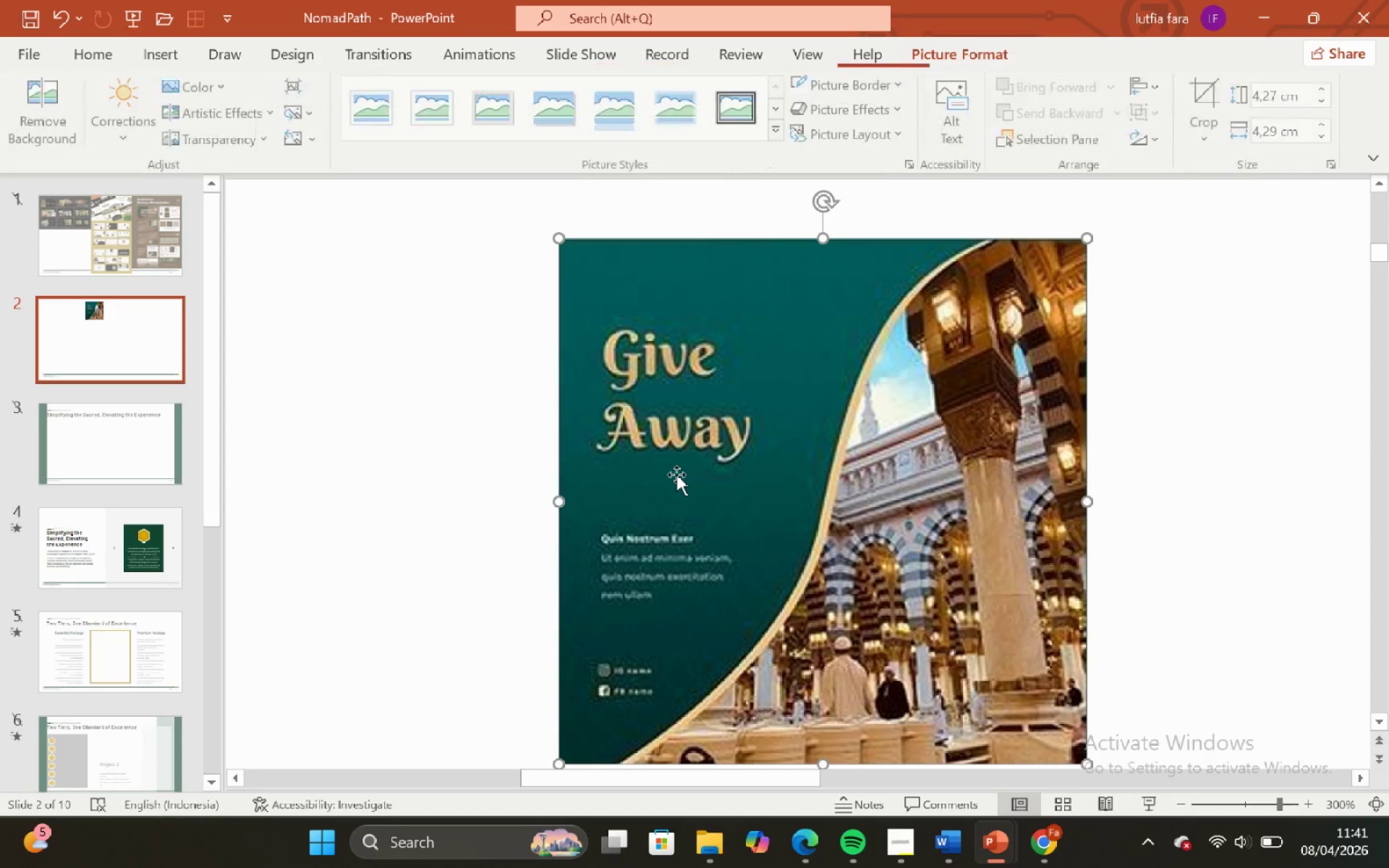 
hold_key(key=ControlLeft, duration=1.17)
hold_key(key=ShiftLeft, duration=1.19)
scroll: coordinate [687, 502], scroll_direction: down, amount: 4.0
 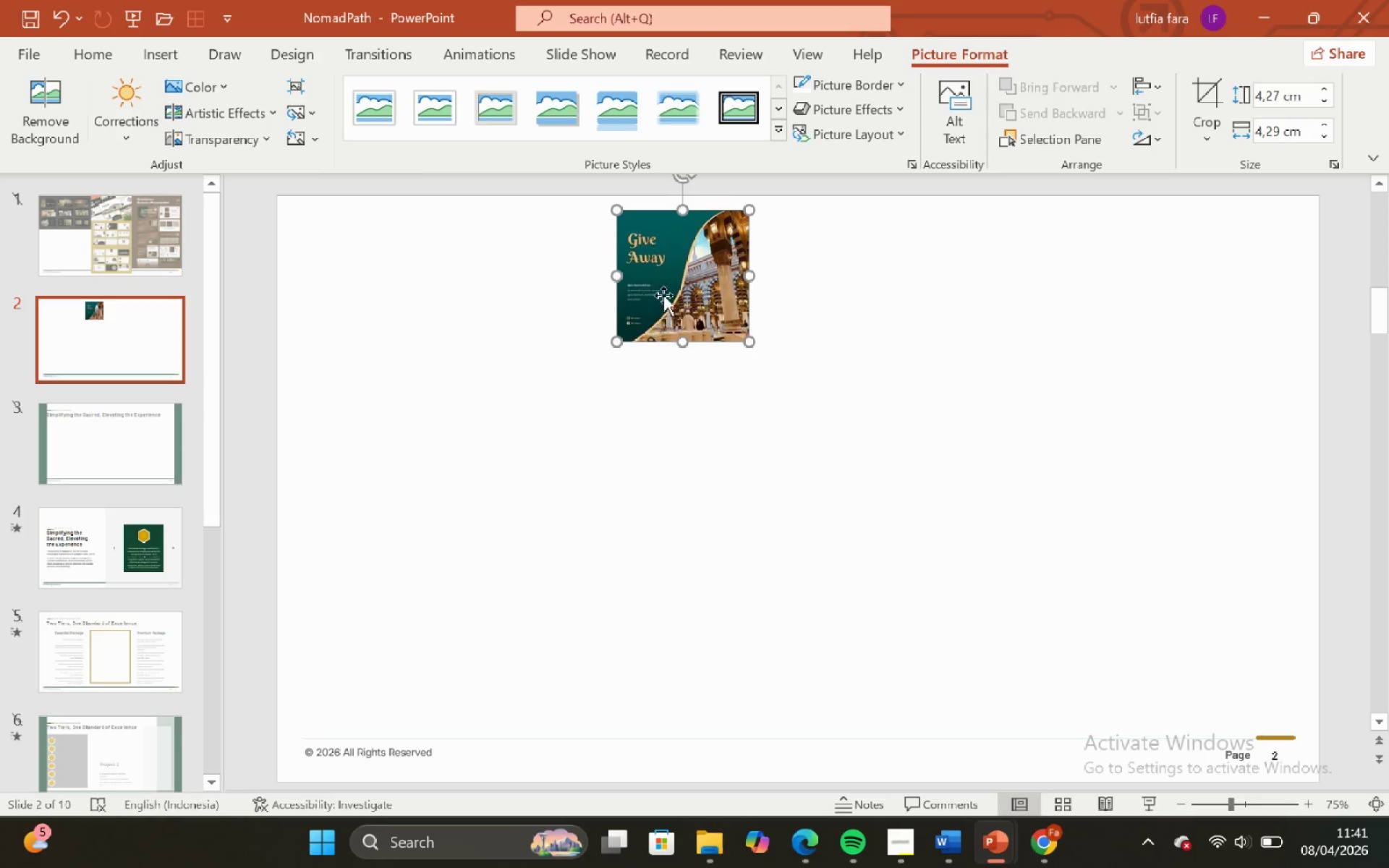 
left_click_drag(start_coordinate=[666, 286], to_coordinate=[322, 272])
 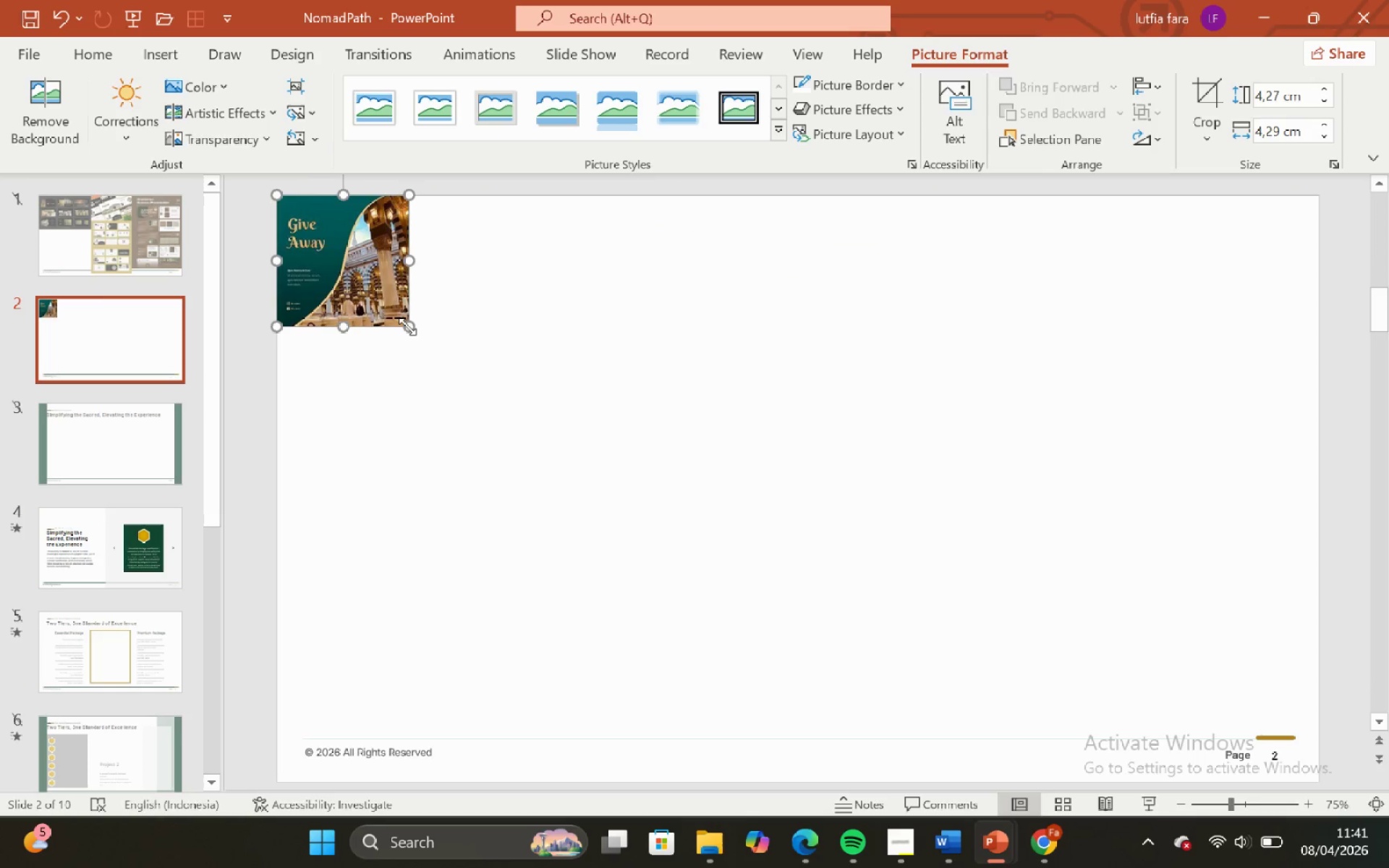 
hold_key(key=ShiftLeft, duration=1.53)
left_click_drag(start_coordinate=[407, 326], to_coordinate=[815, 779])
 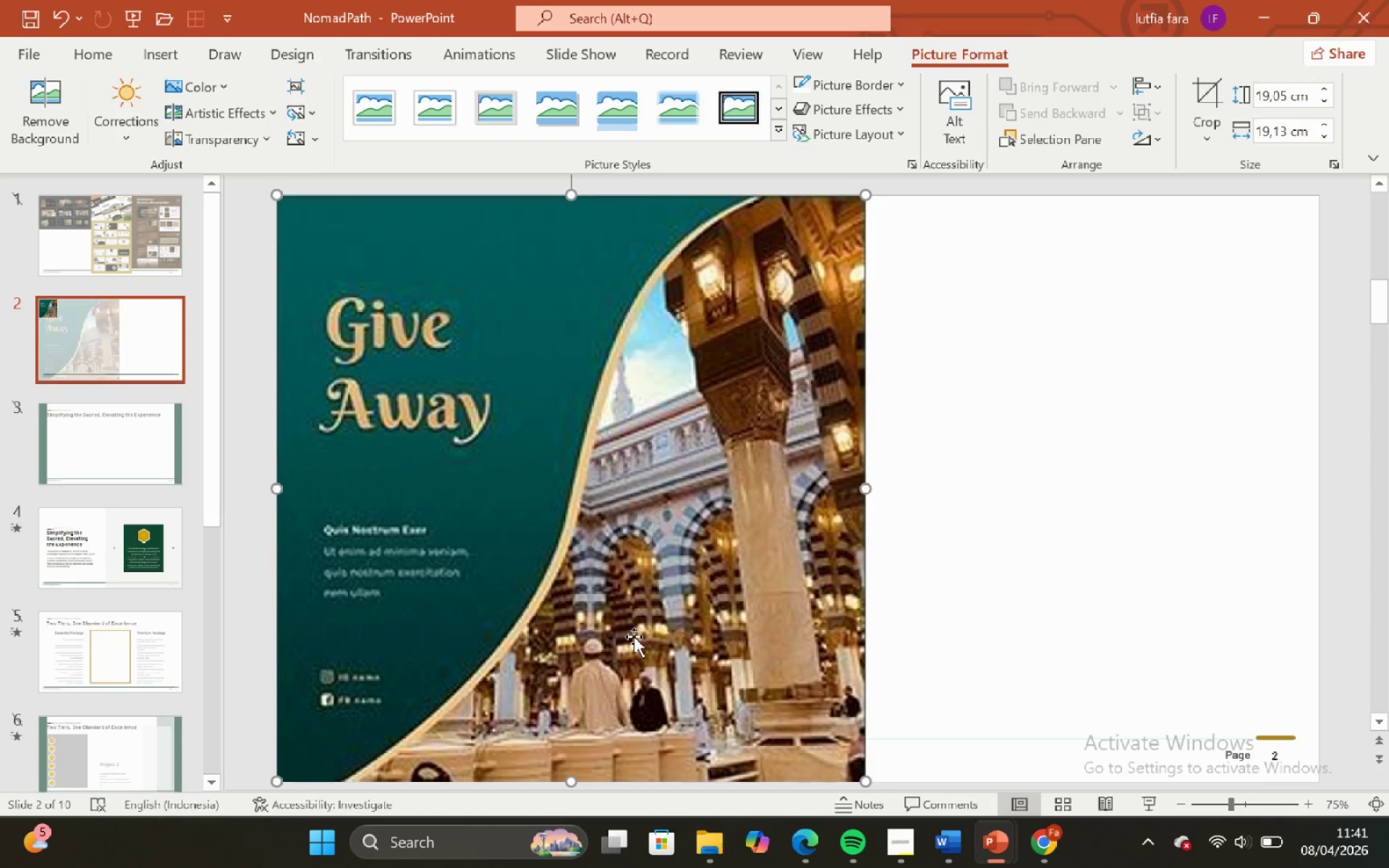 
hold_key(key=ShiftLeft, duration=2.83)
left_click_drag(start_coordinate=[634, 637], to_coordinate=[634, 631])
 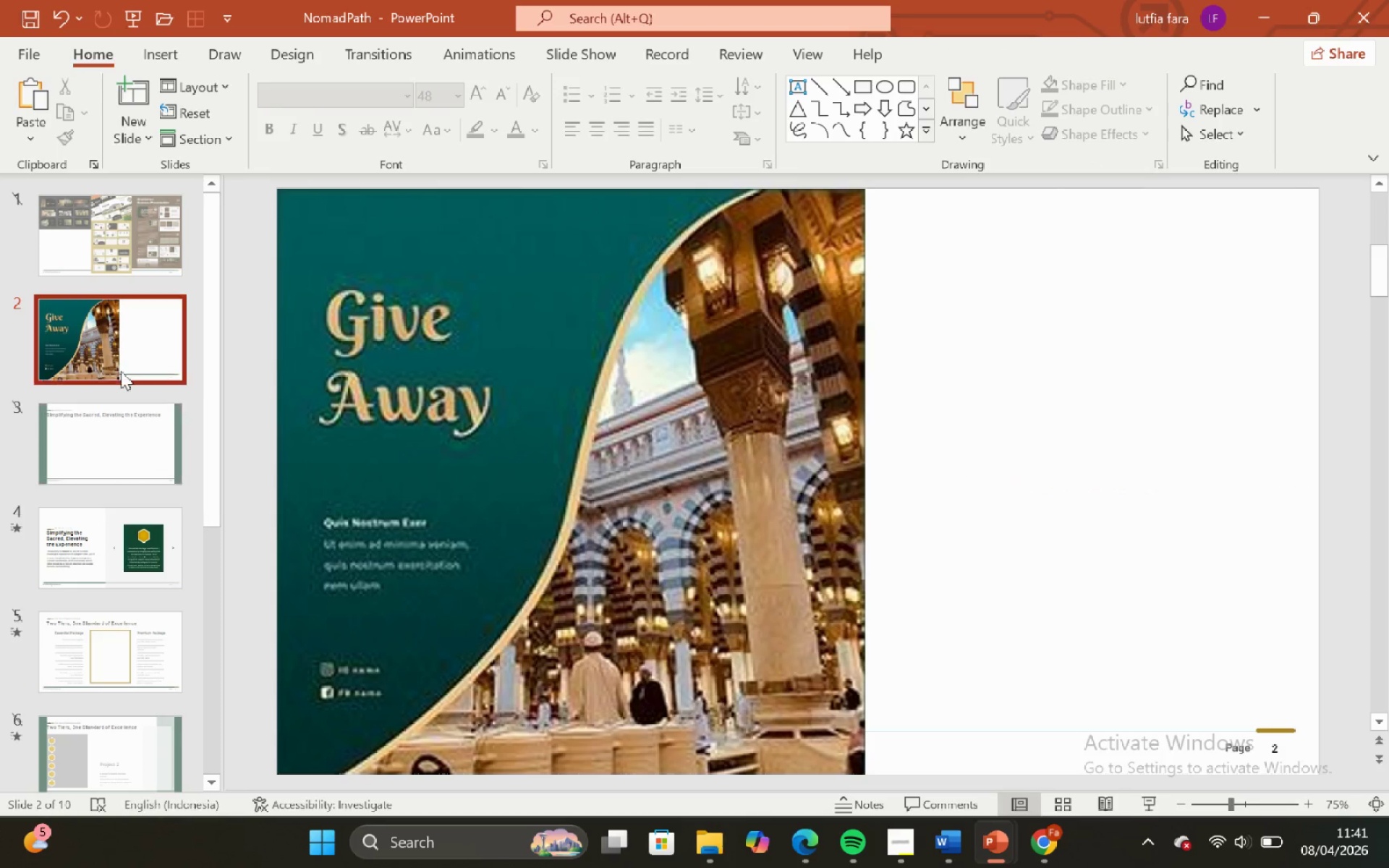 
left_click_drag(start_coordinate=[96, 456], to_coordinate=[100, 456])
 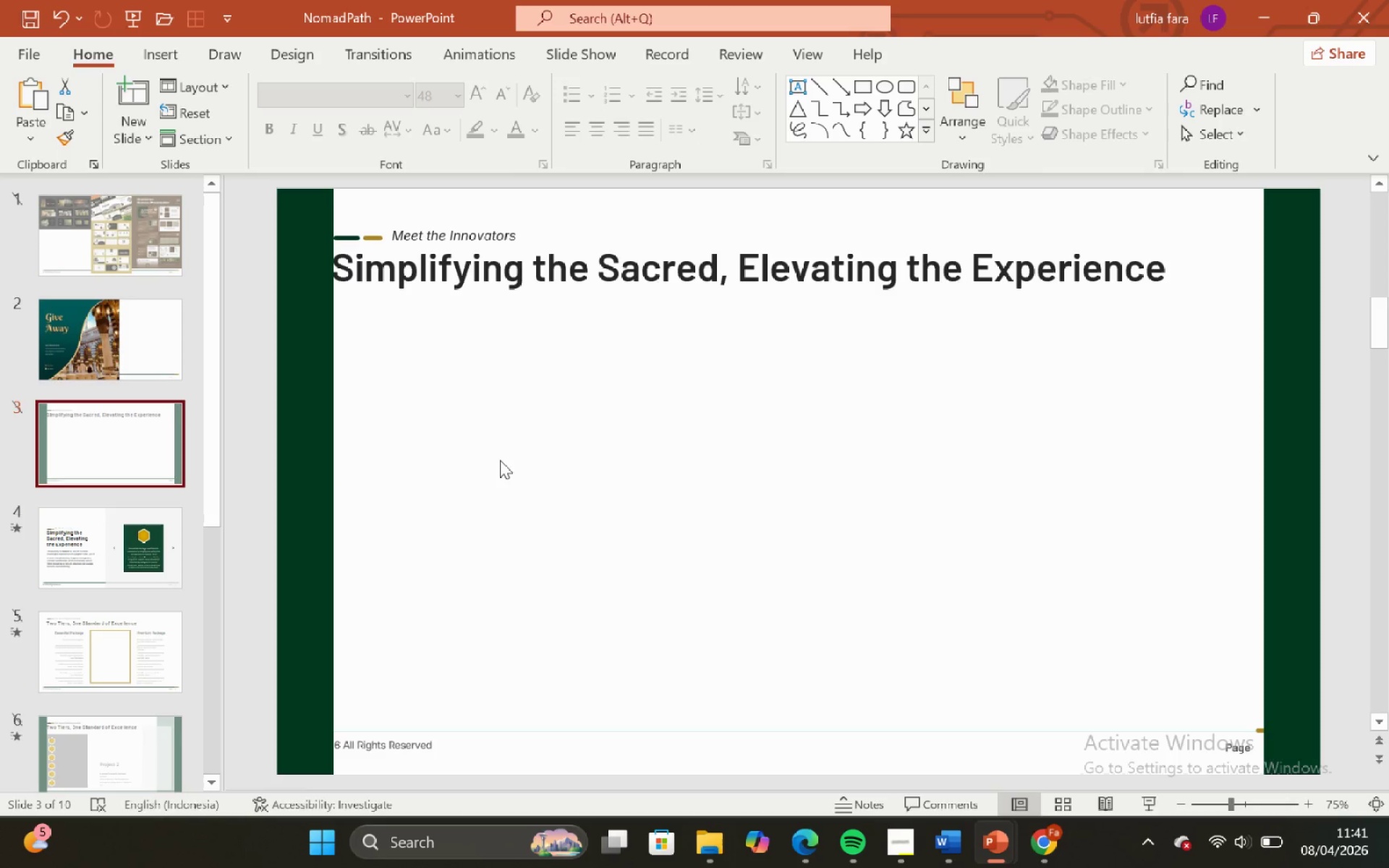 
left_click([326, 507])
 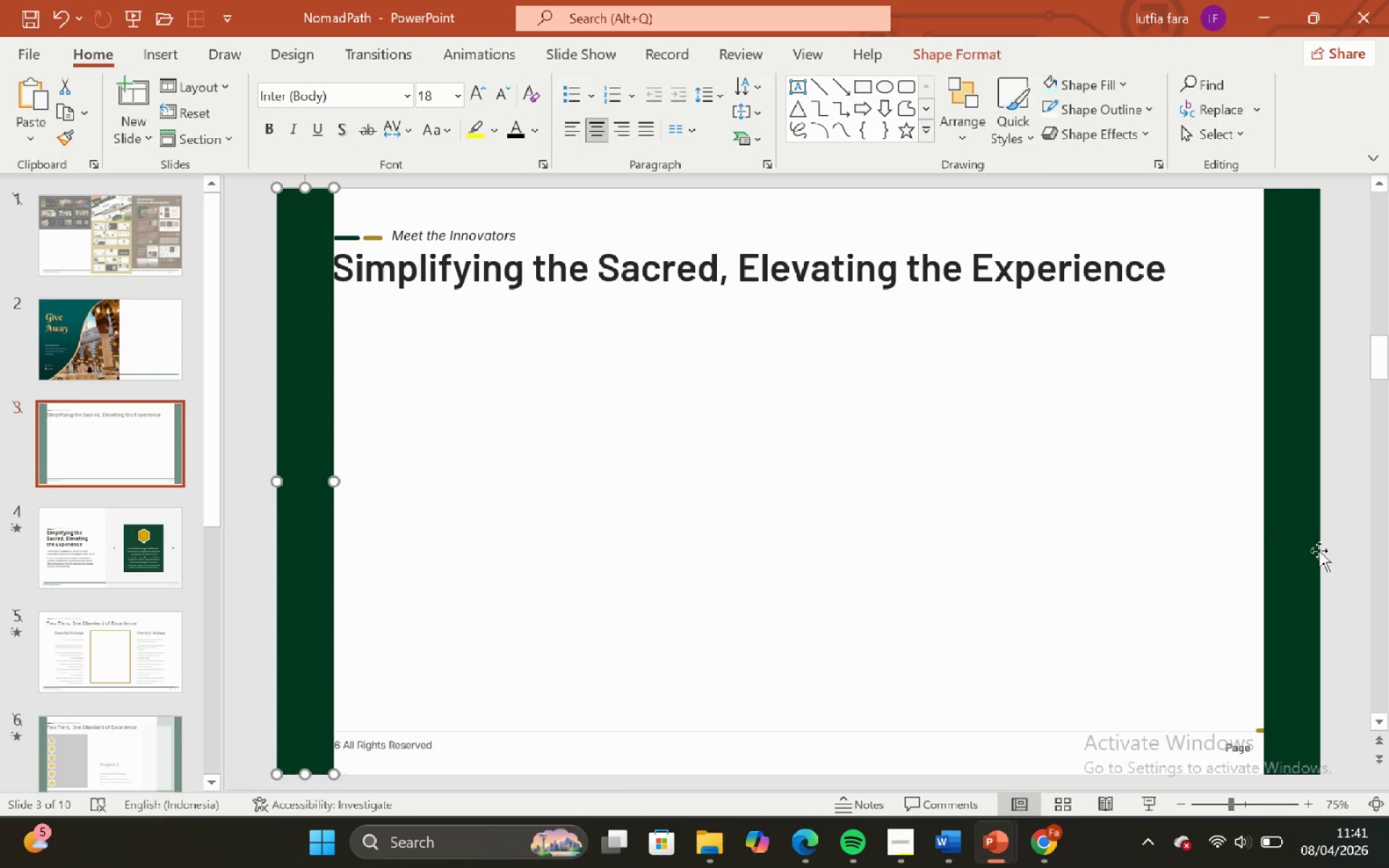 
hold_key(key=ShiftLeft, duration=0.39)
 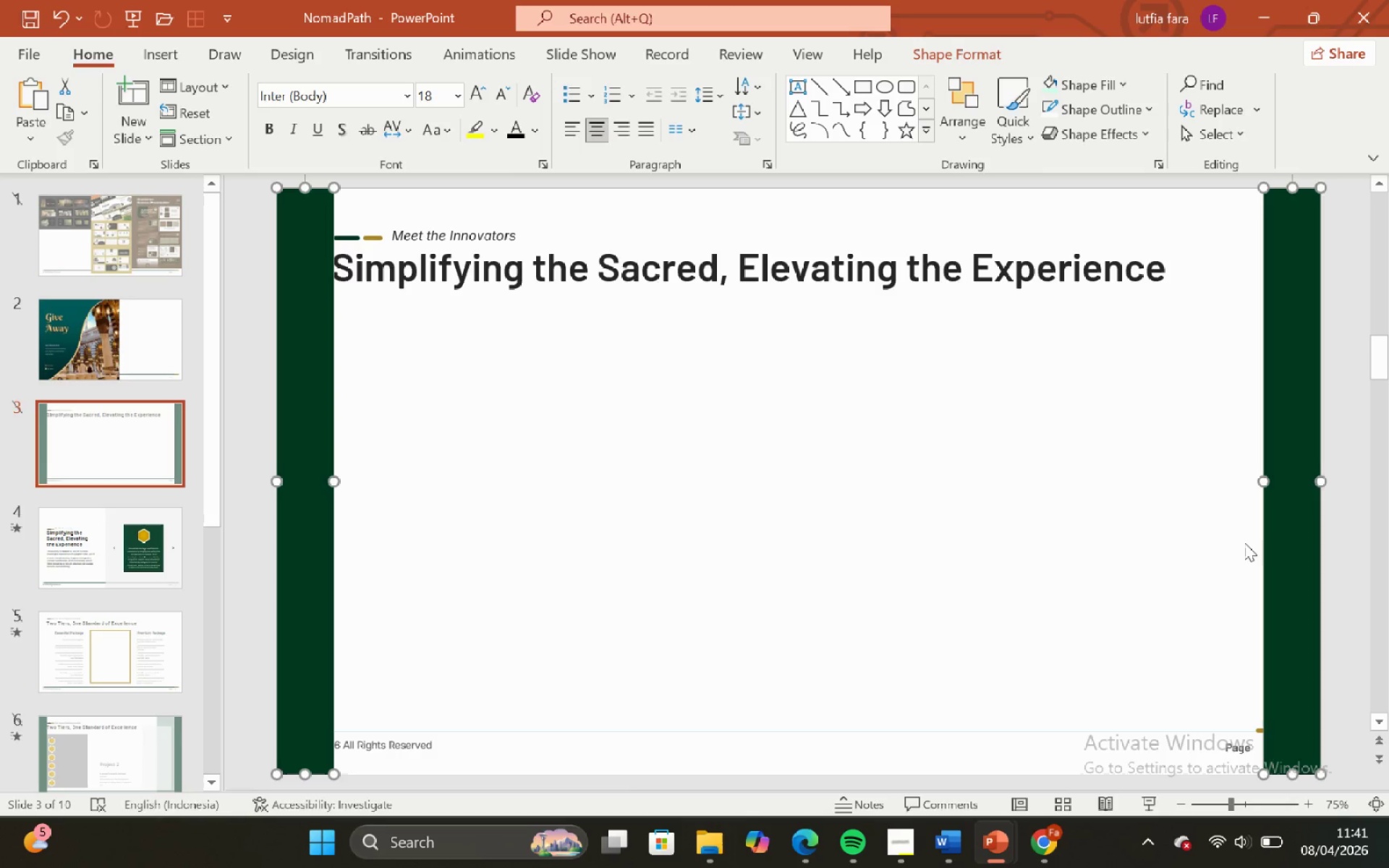 
key(Control+C)
 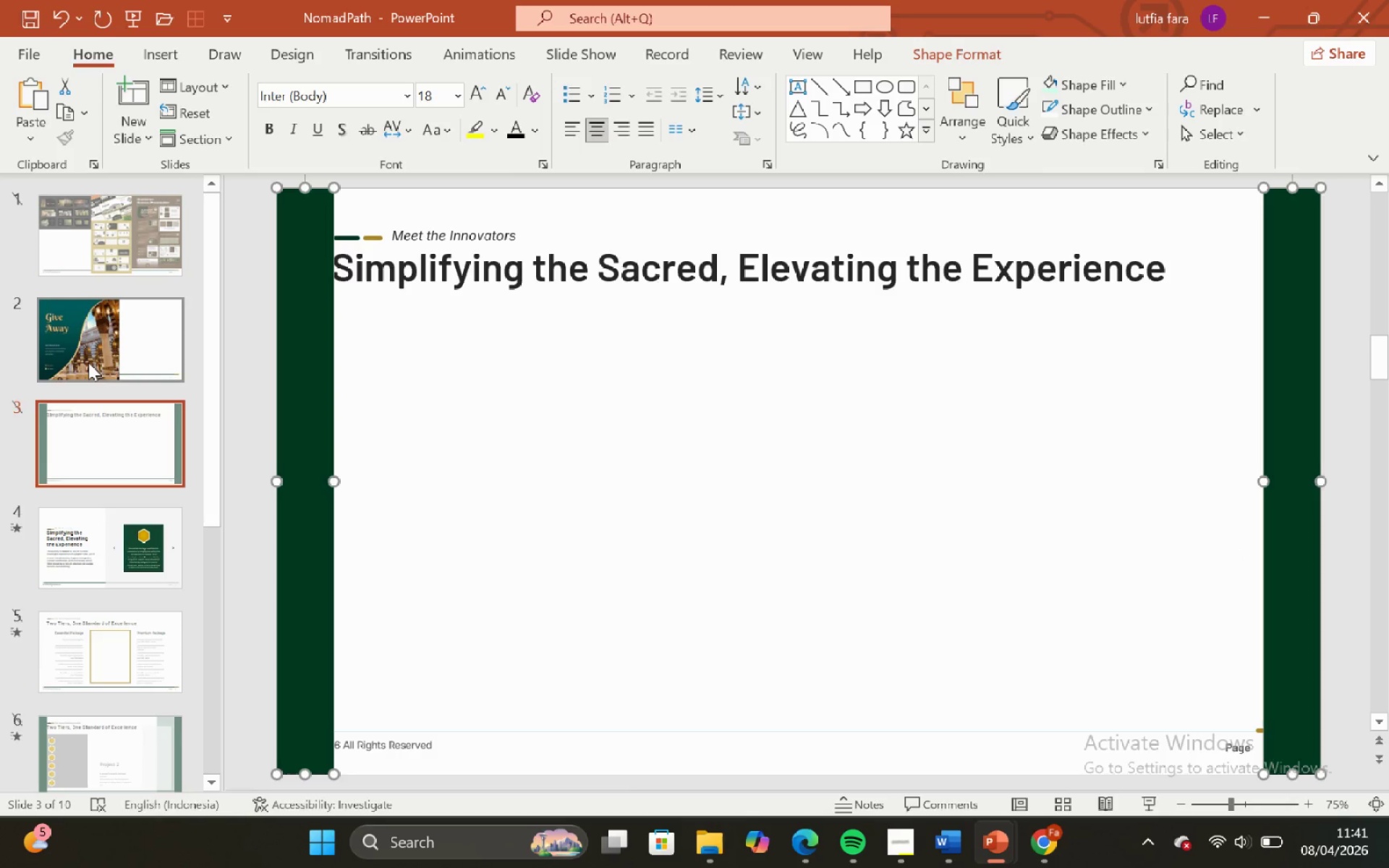 
left_click_drag(start_coordinate=[88, 362], to_coordinate=[92, 361])
 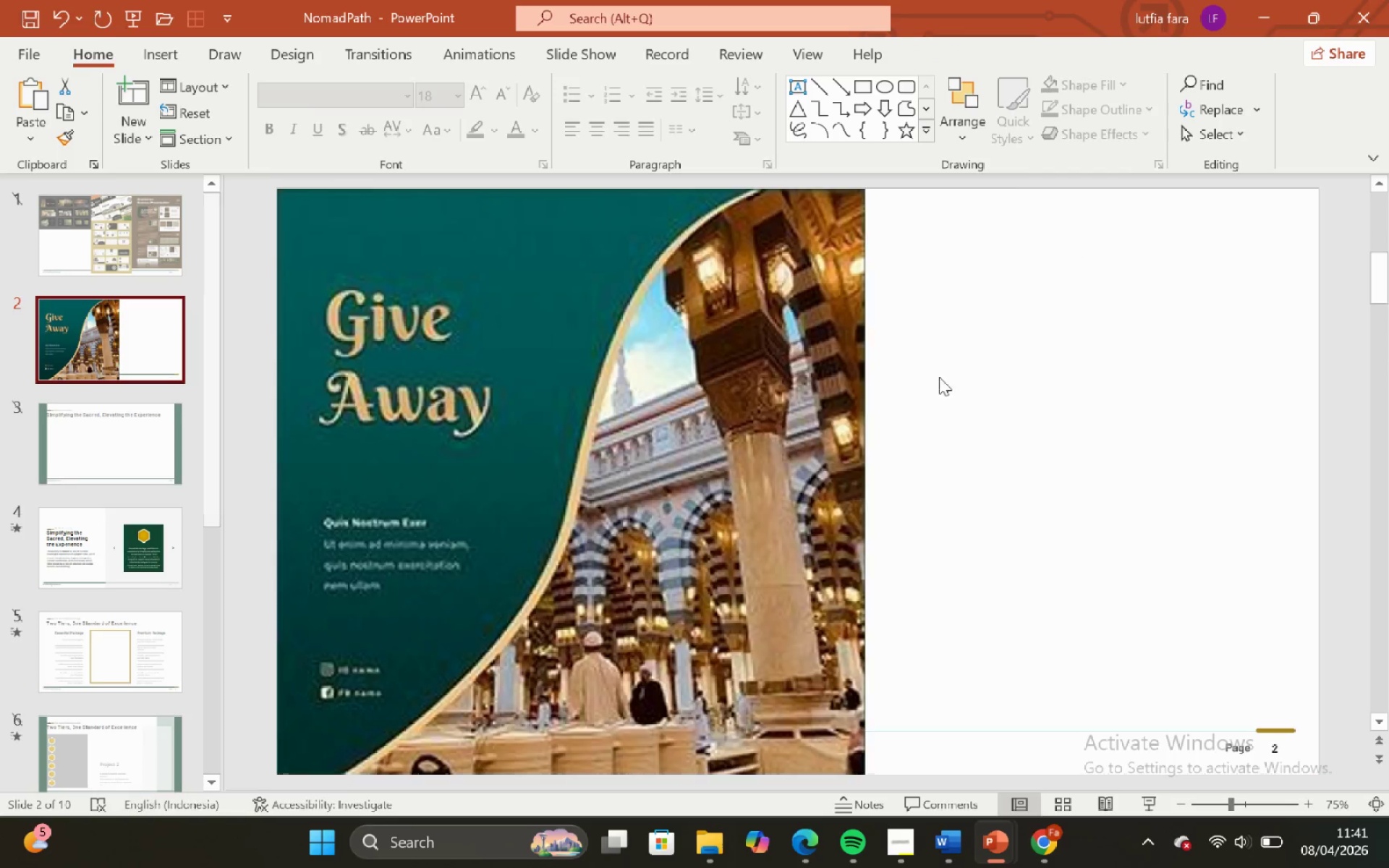 
key(Control+V)
 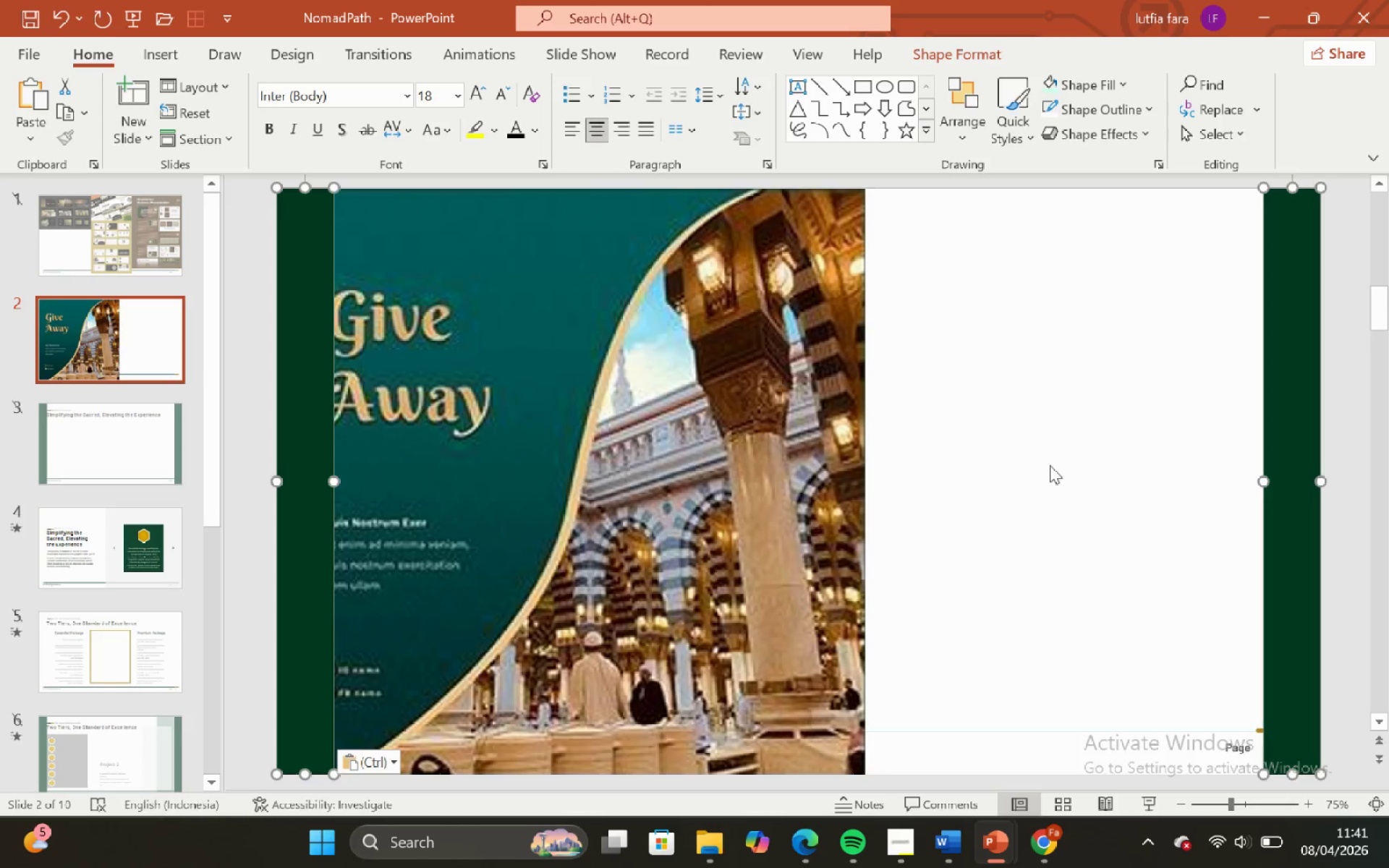 
key(Control+ControlLeft)
 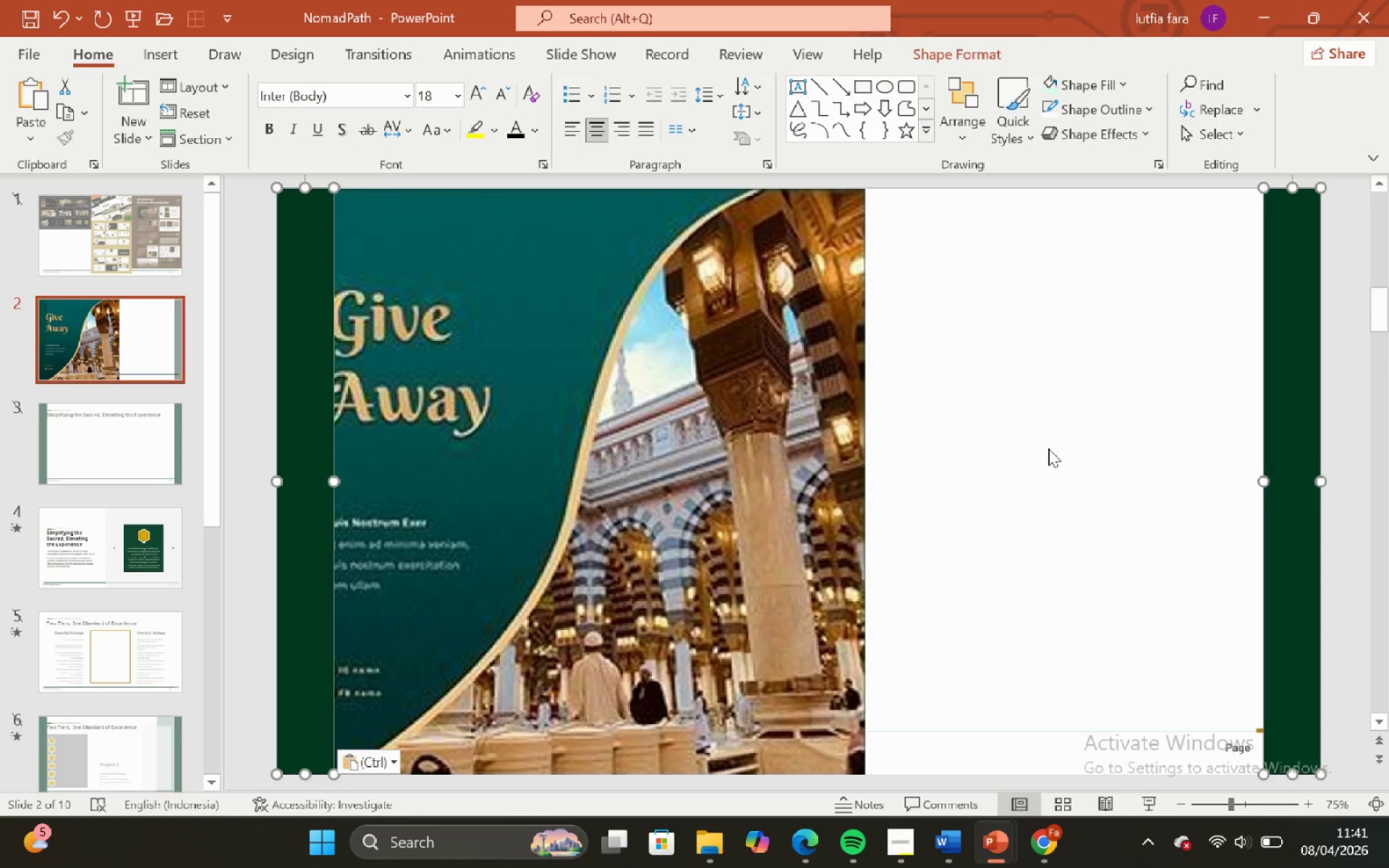 
left_click([1048, 448])
 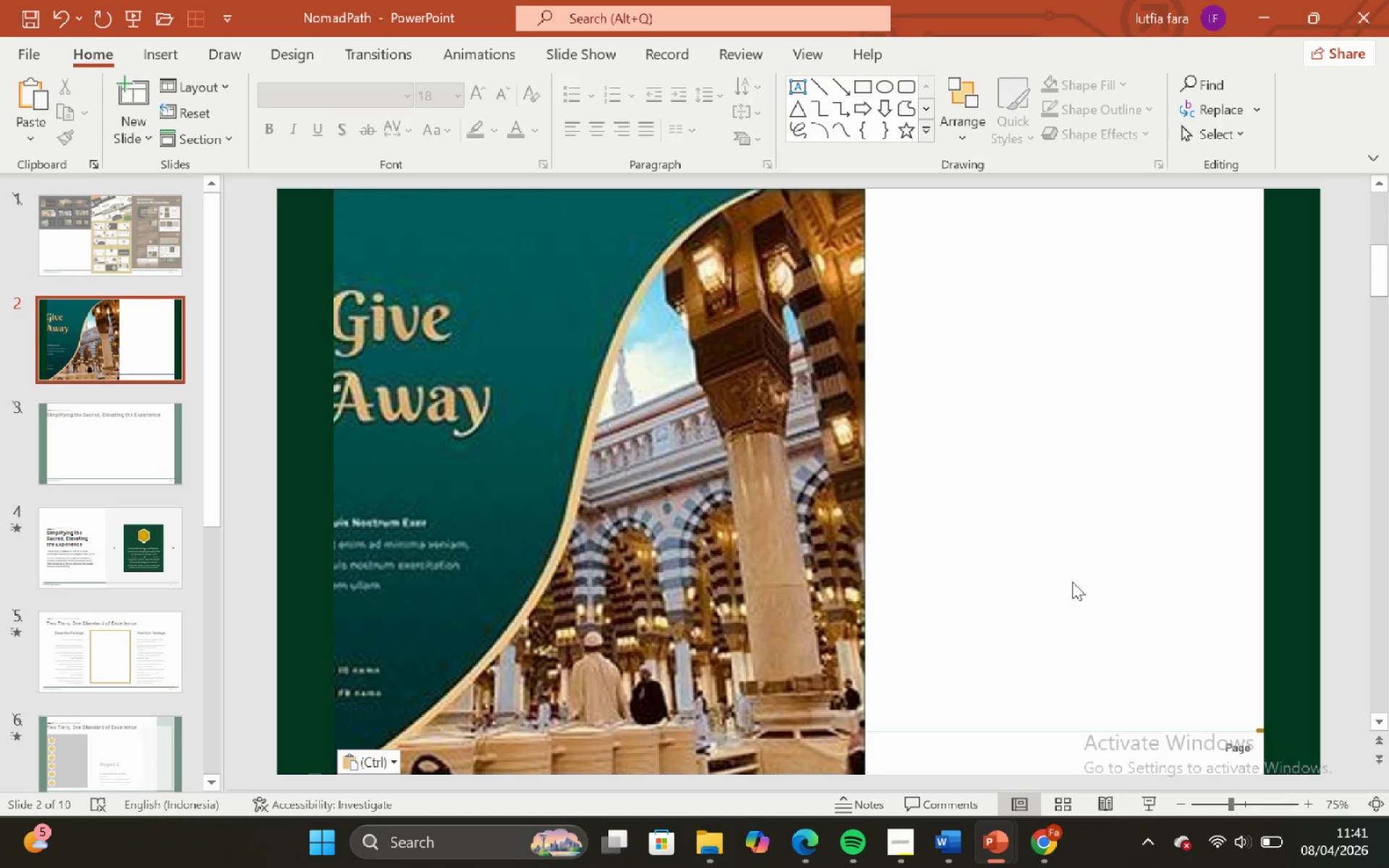 
left_click([1013, 510])
 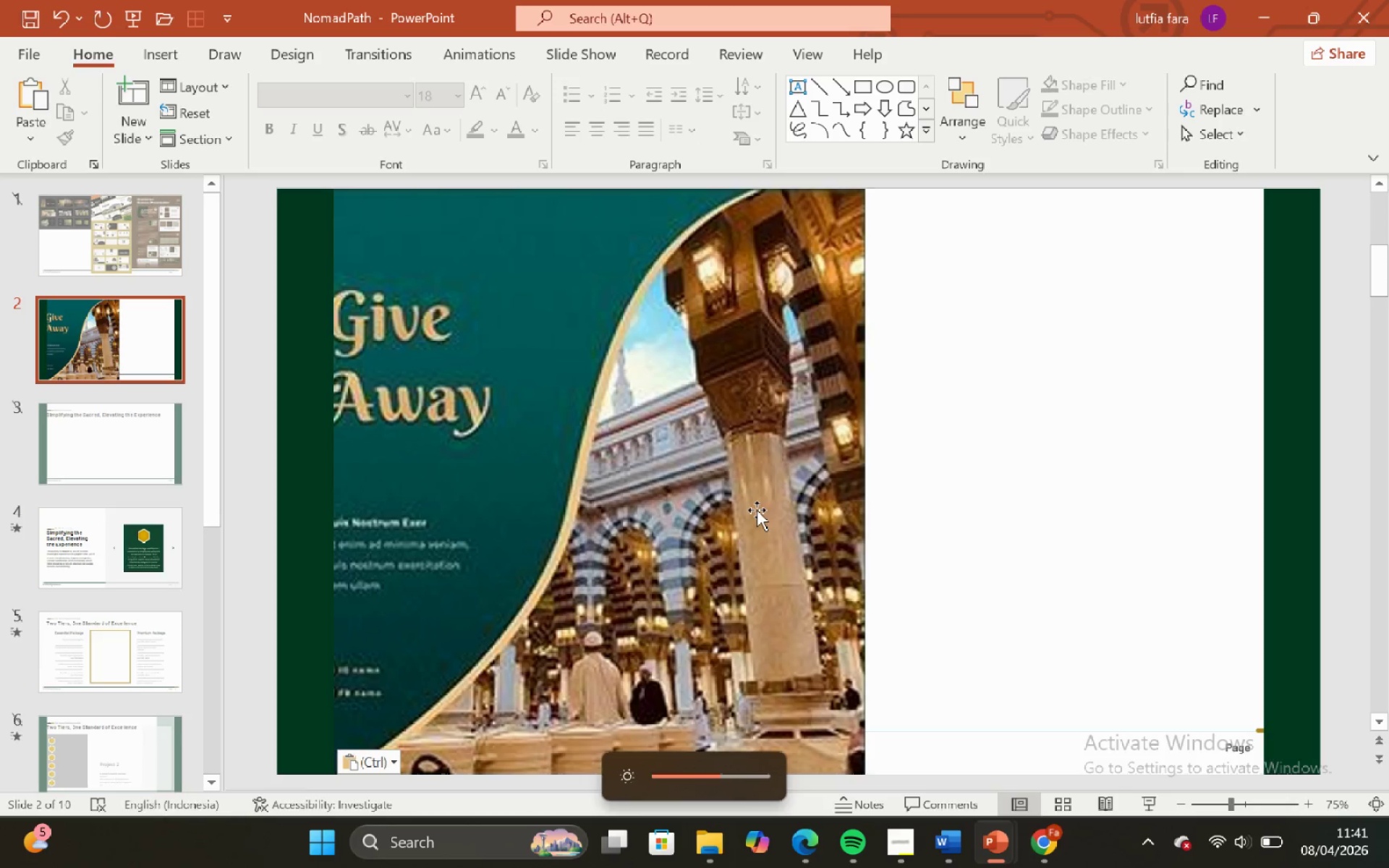 
left_click_drag(start_coordinate=[757, 510], to_coordinate=[763, 508])
 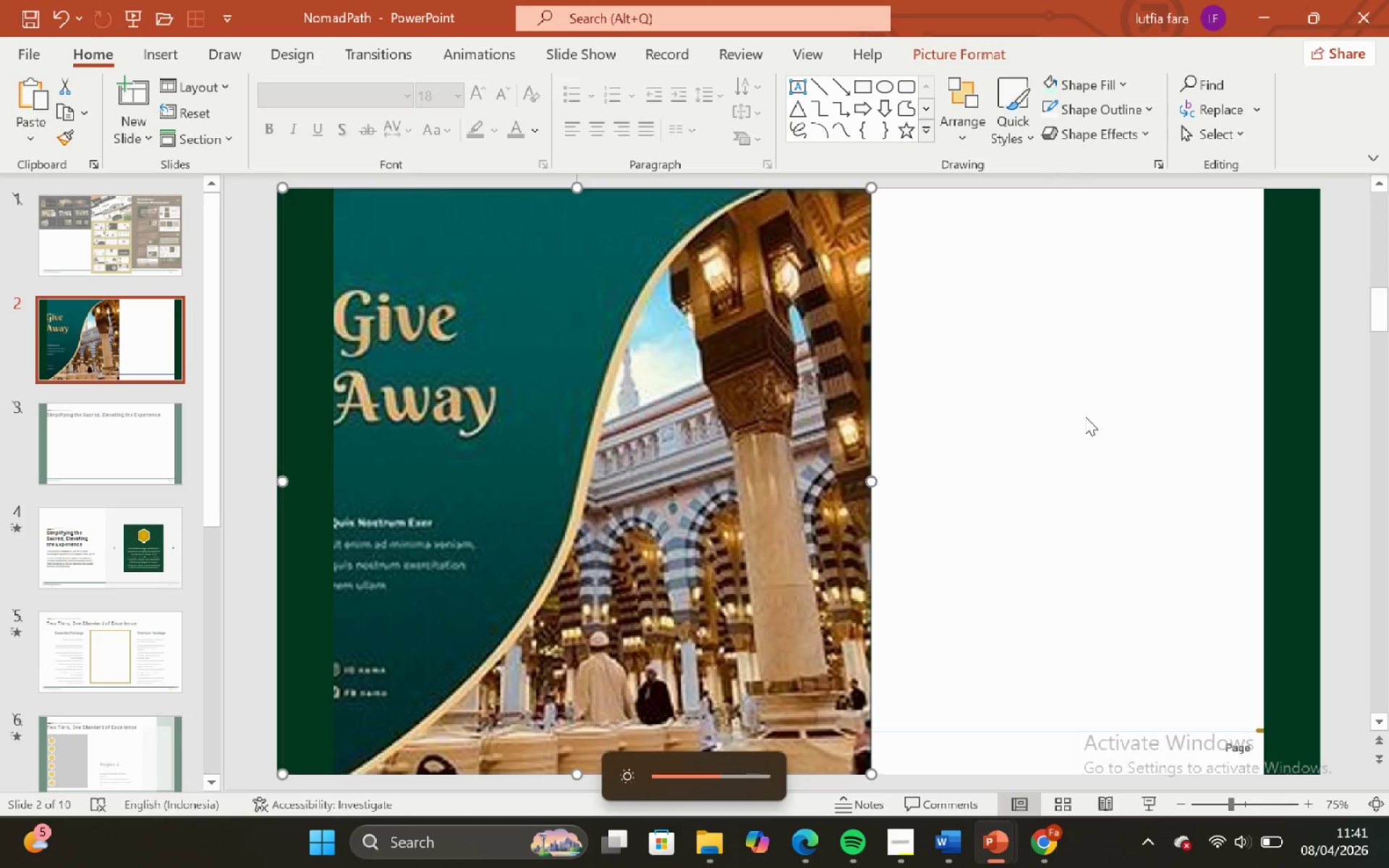 
double_click([1085, 417])
 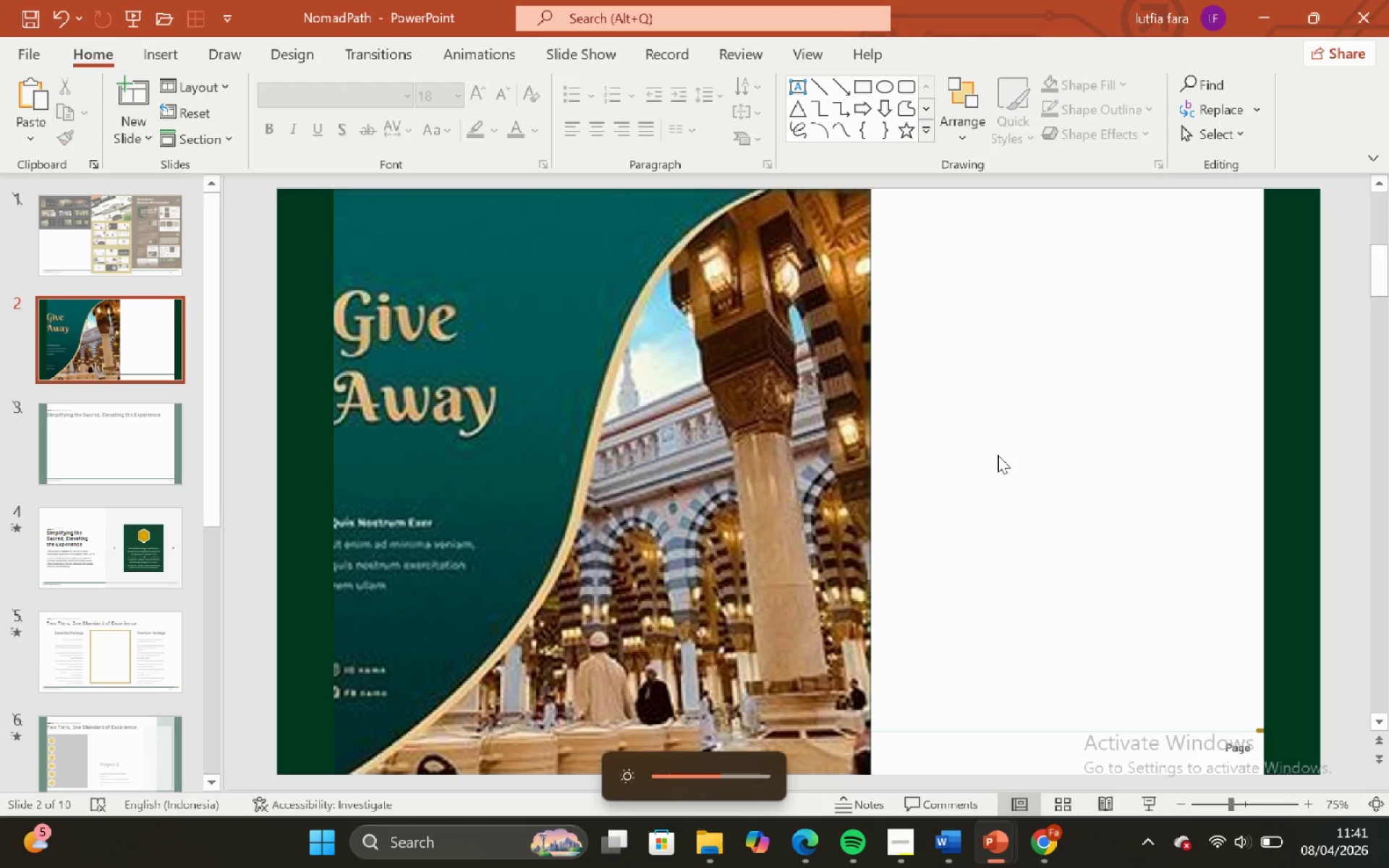 
key(Control+ControlLeft)
 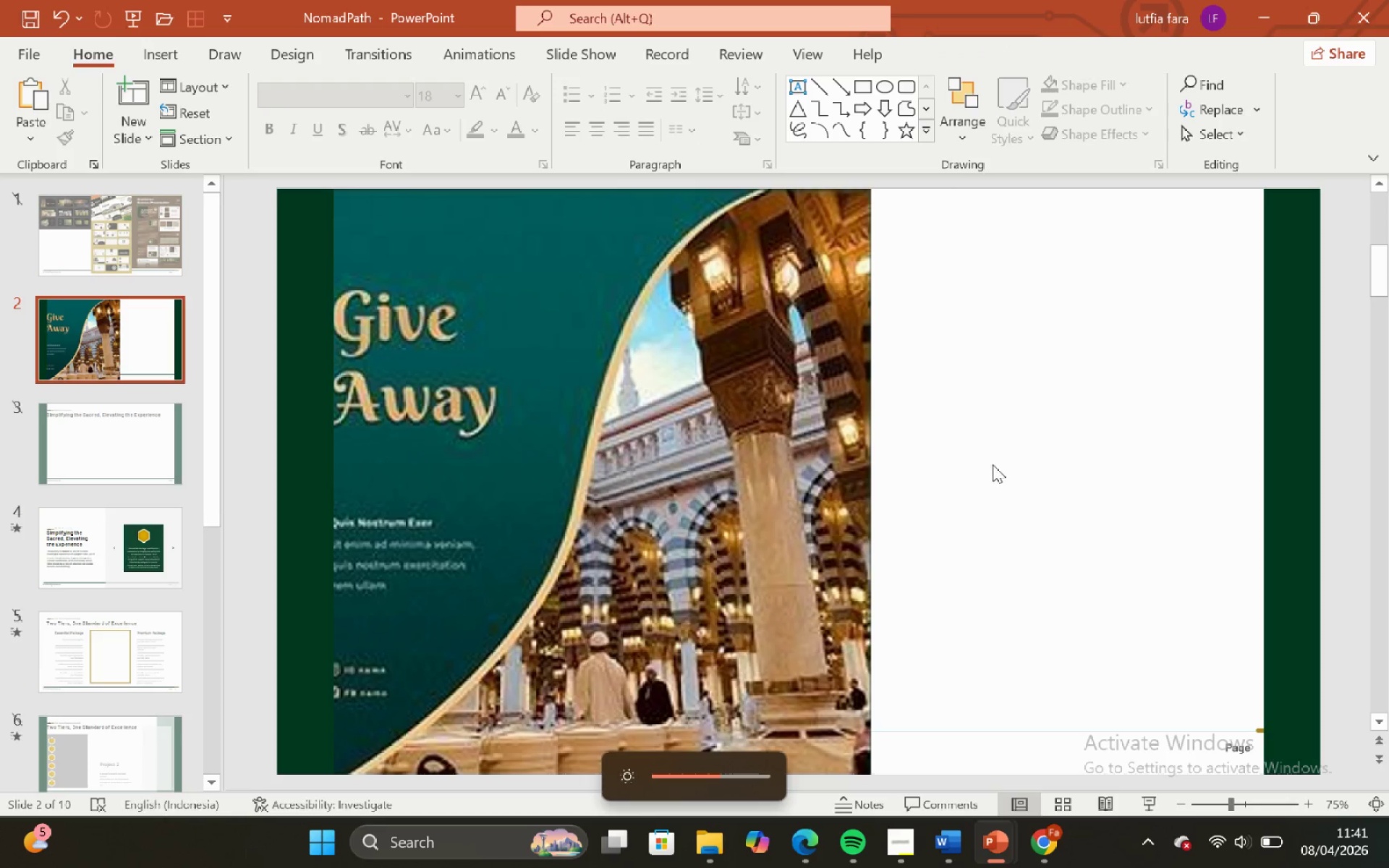 
key(Control+Z)
 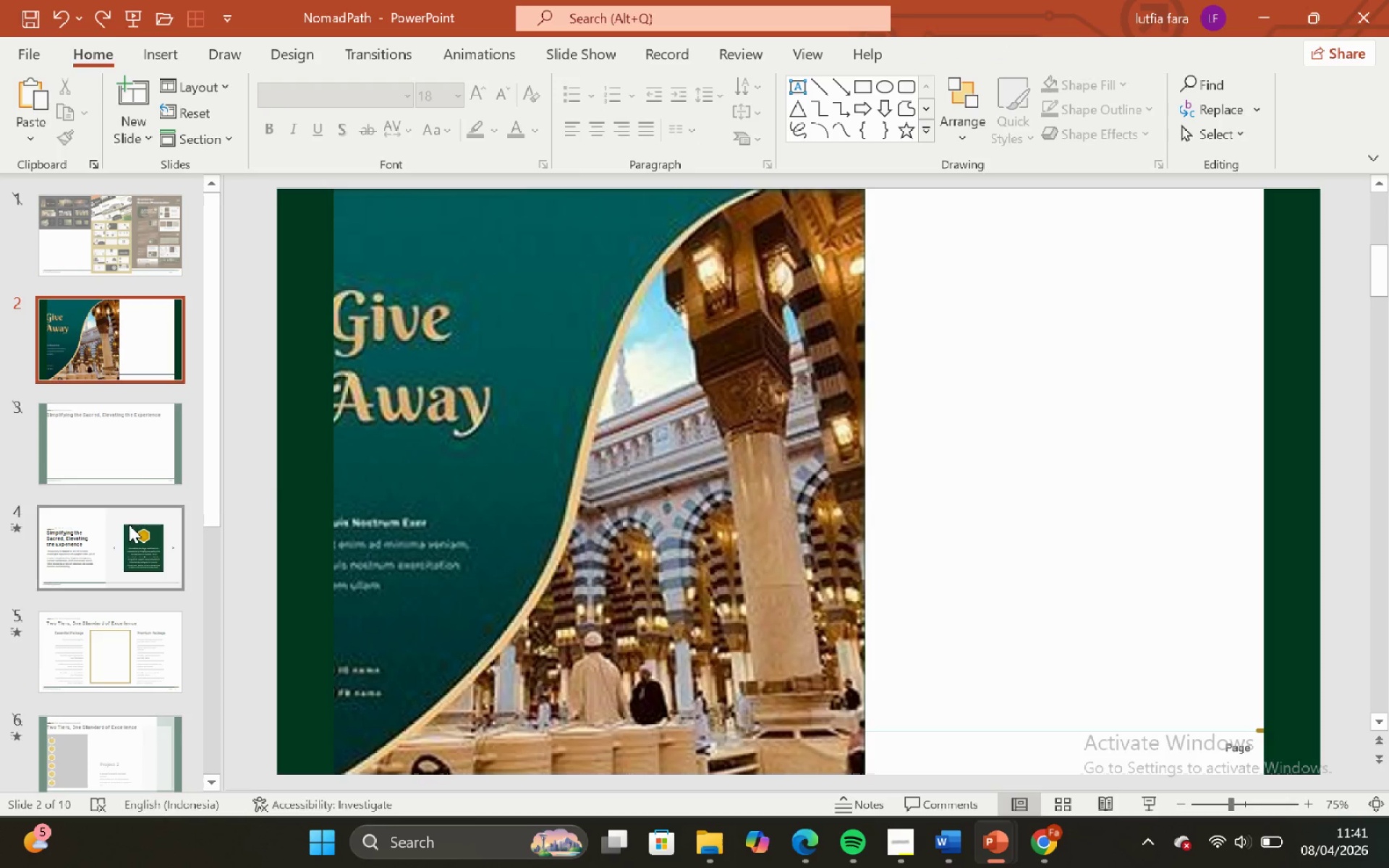 
left_click([140, 459])
 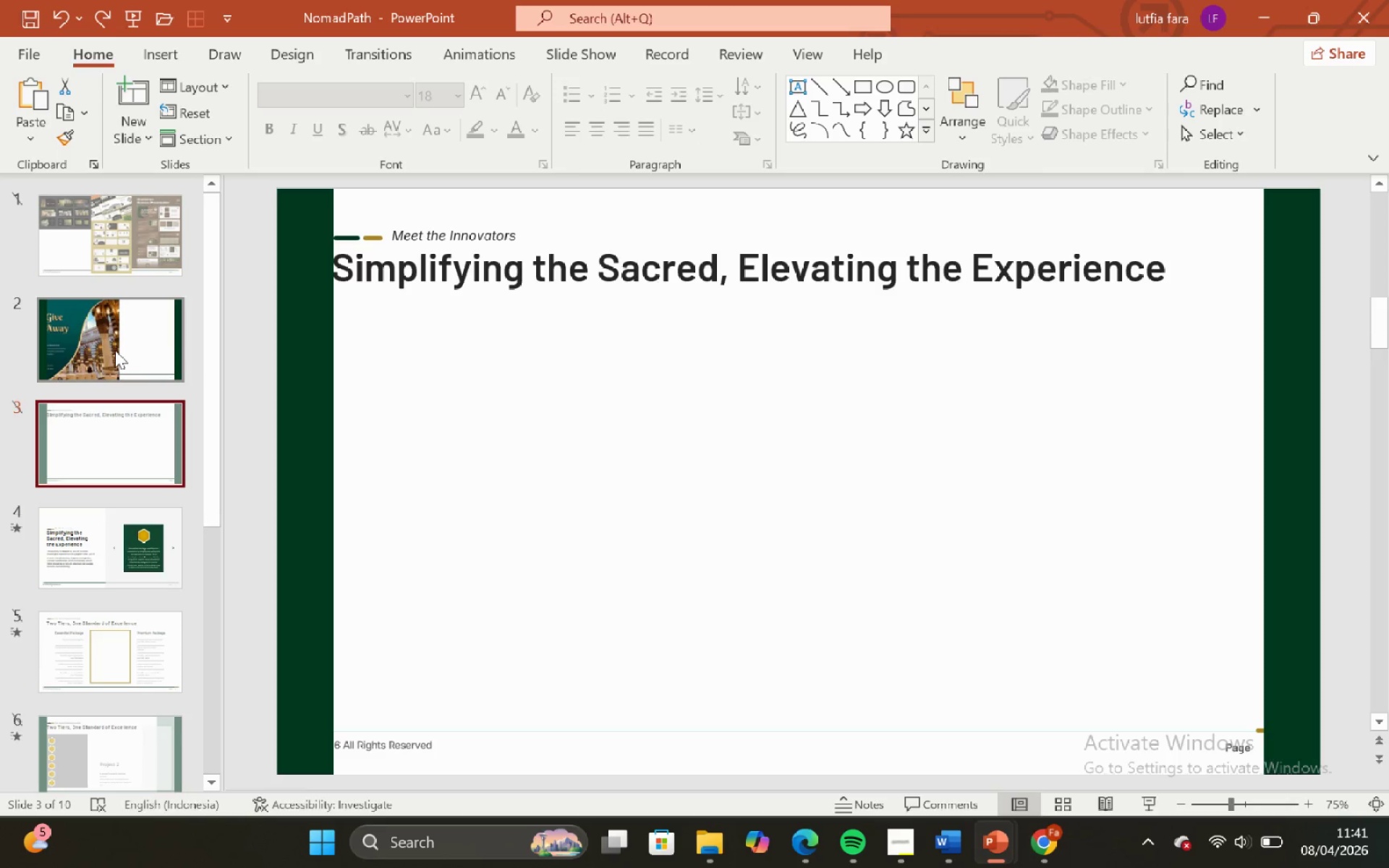 
left_click([115, 350])
 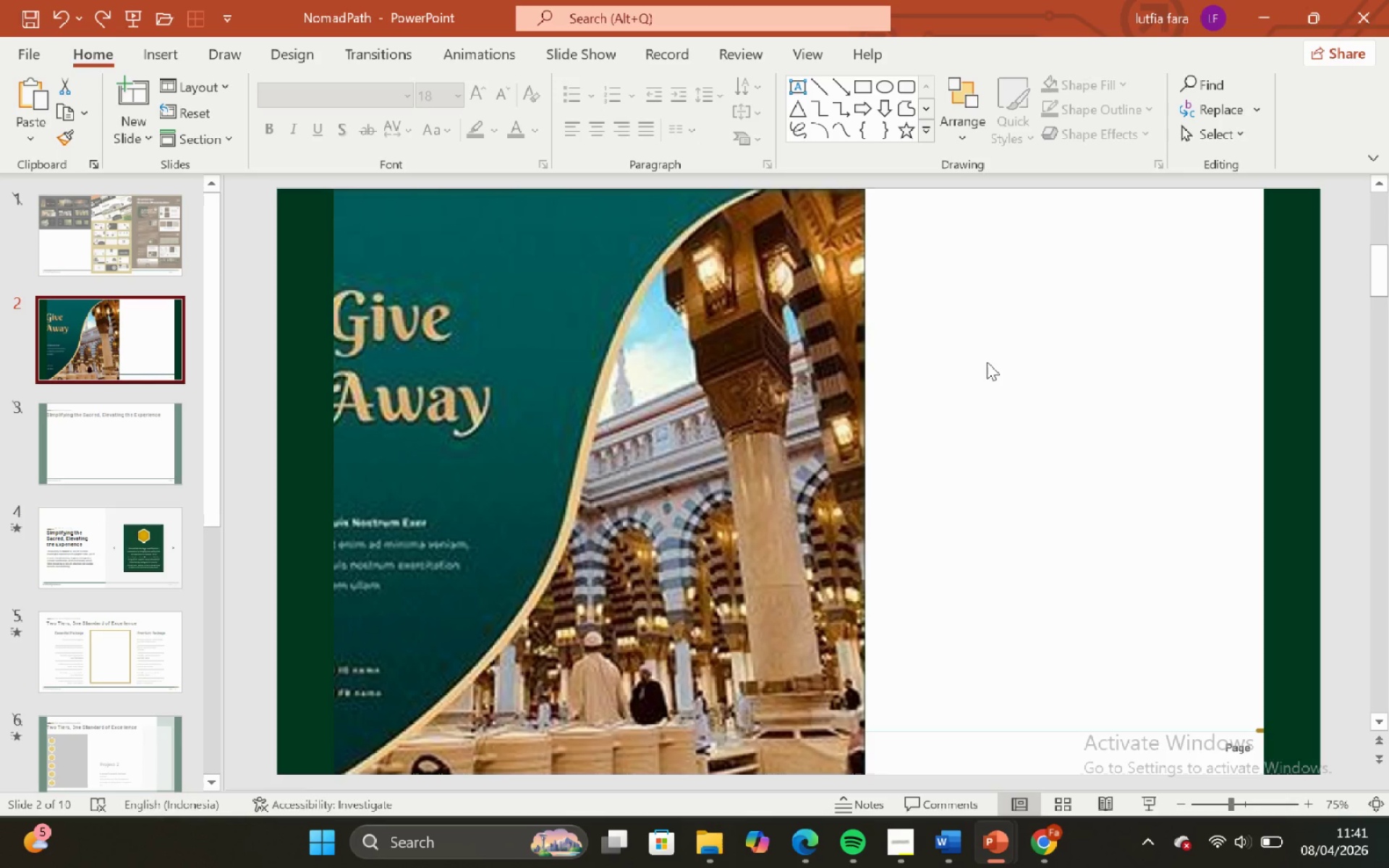 
left_click([987, 362])
 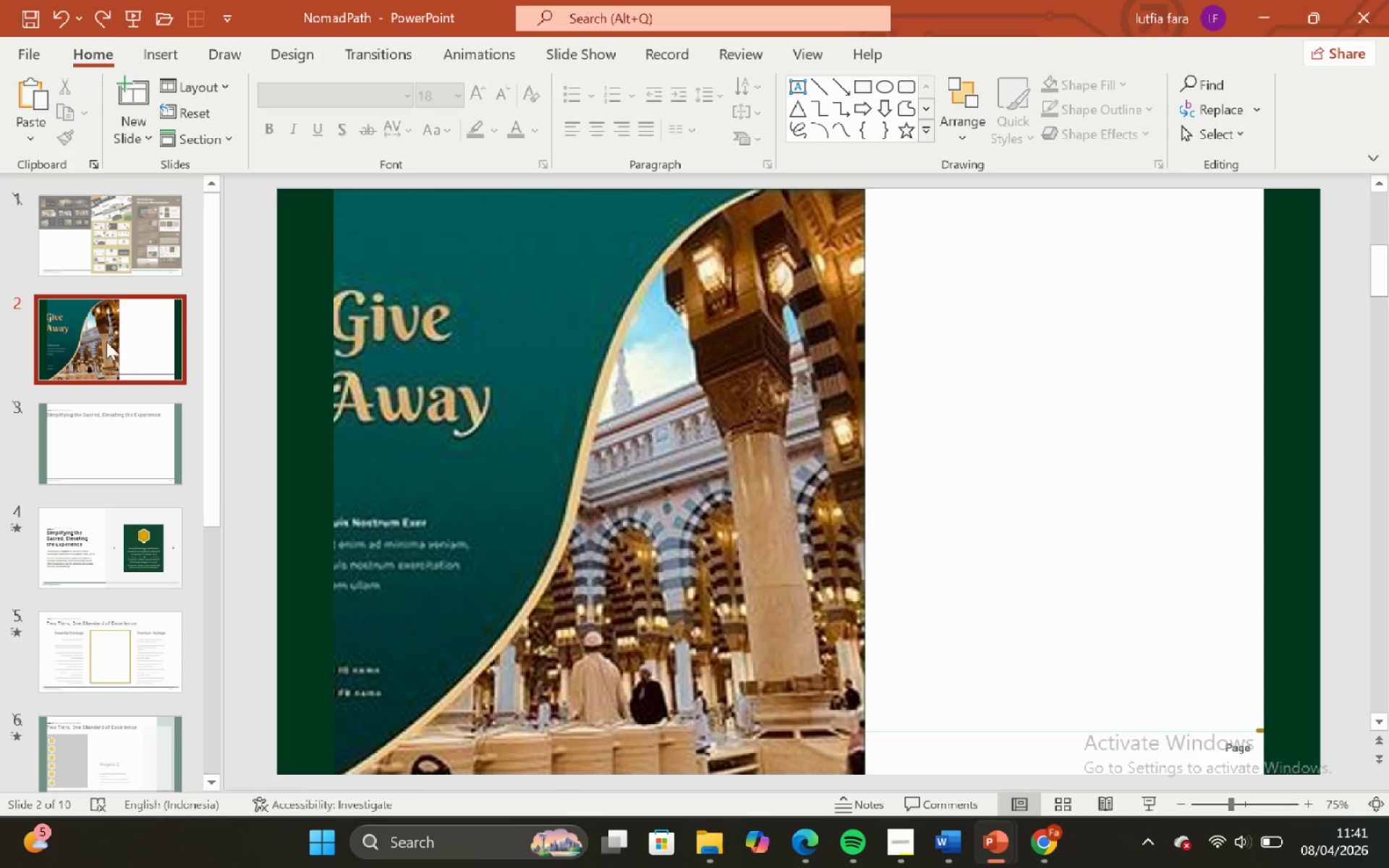 
left_click([109, 274])
 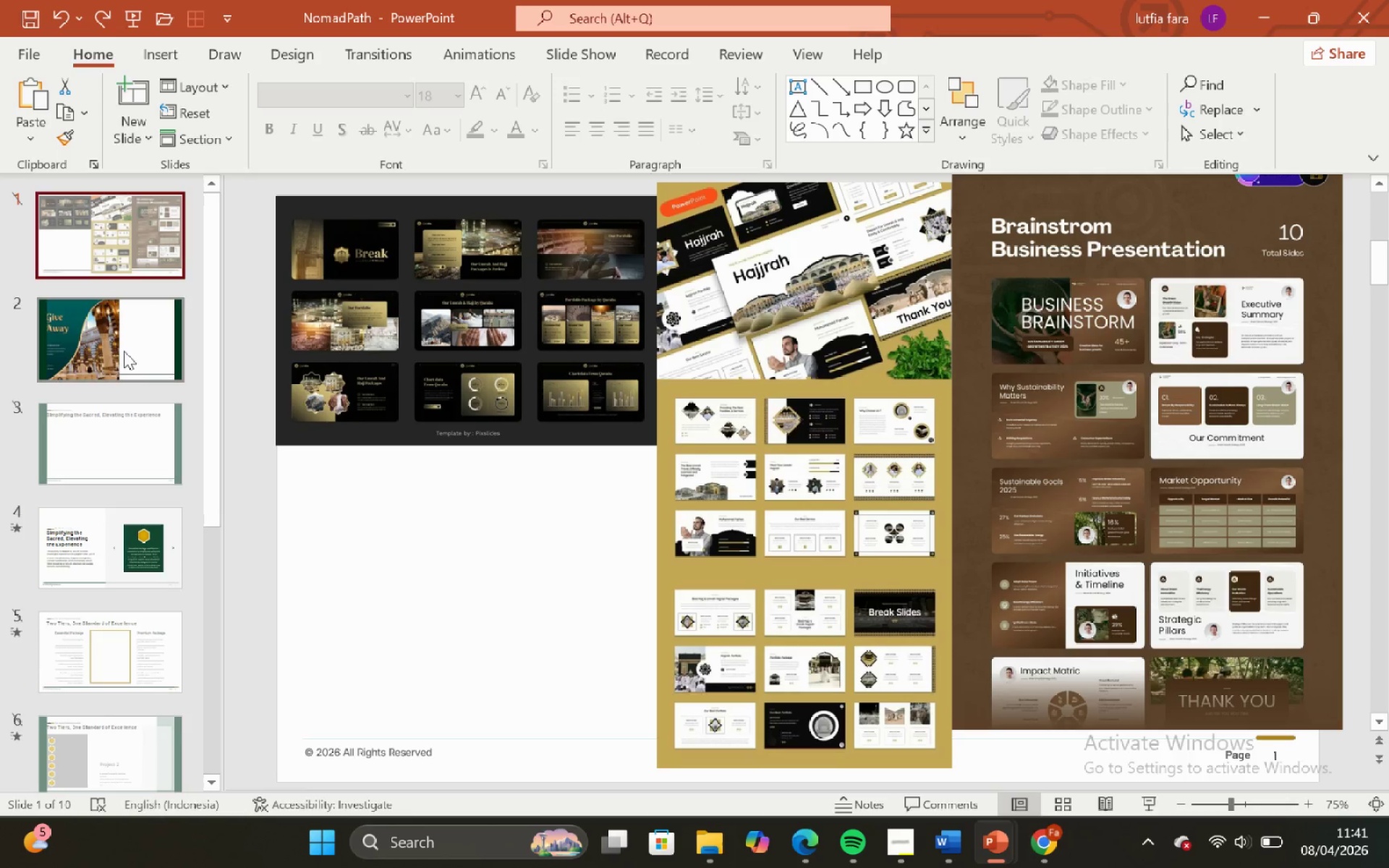 
left_click([124, 352])
 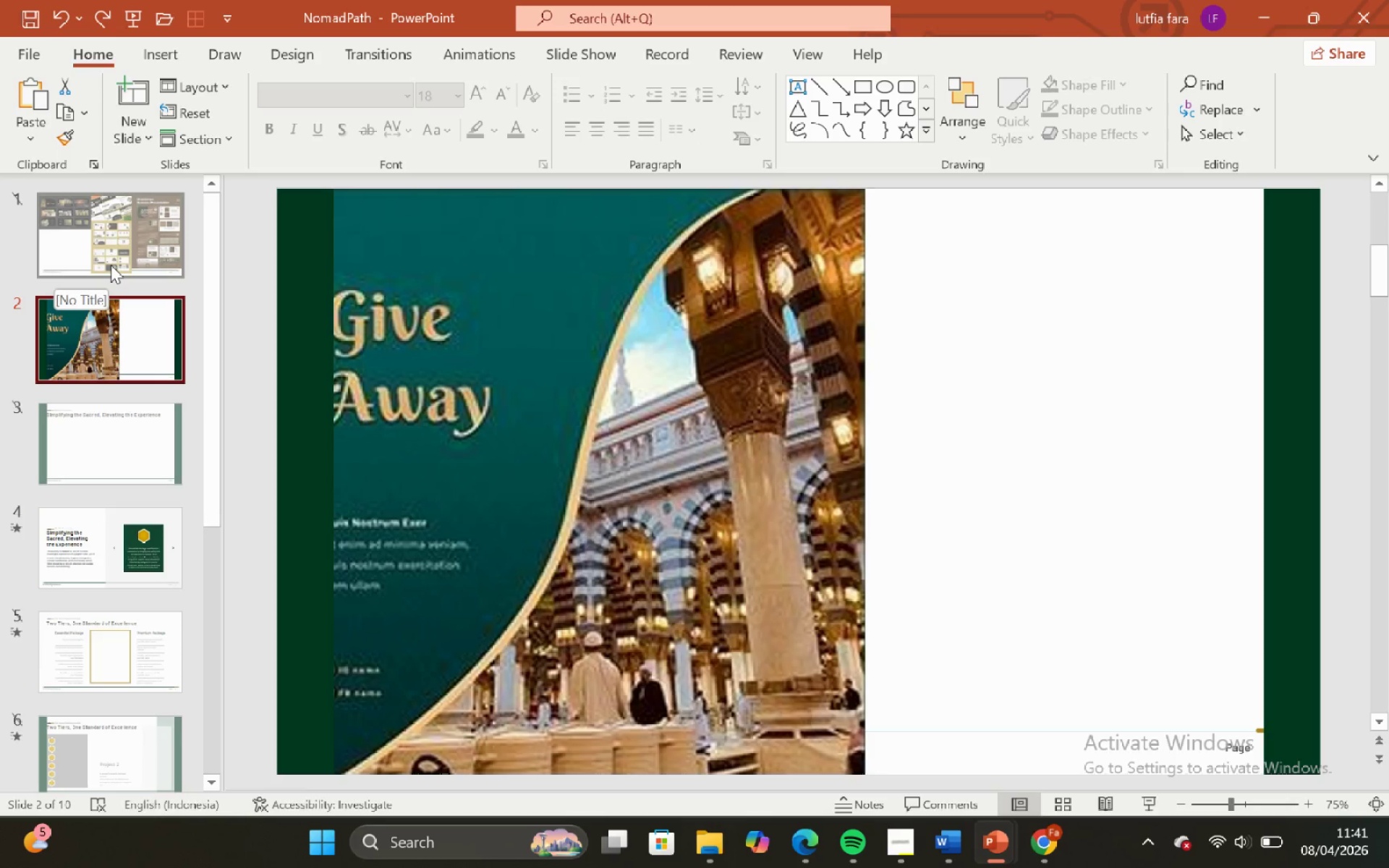 
left_click([111, 265])
 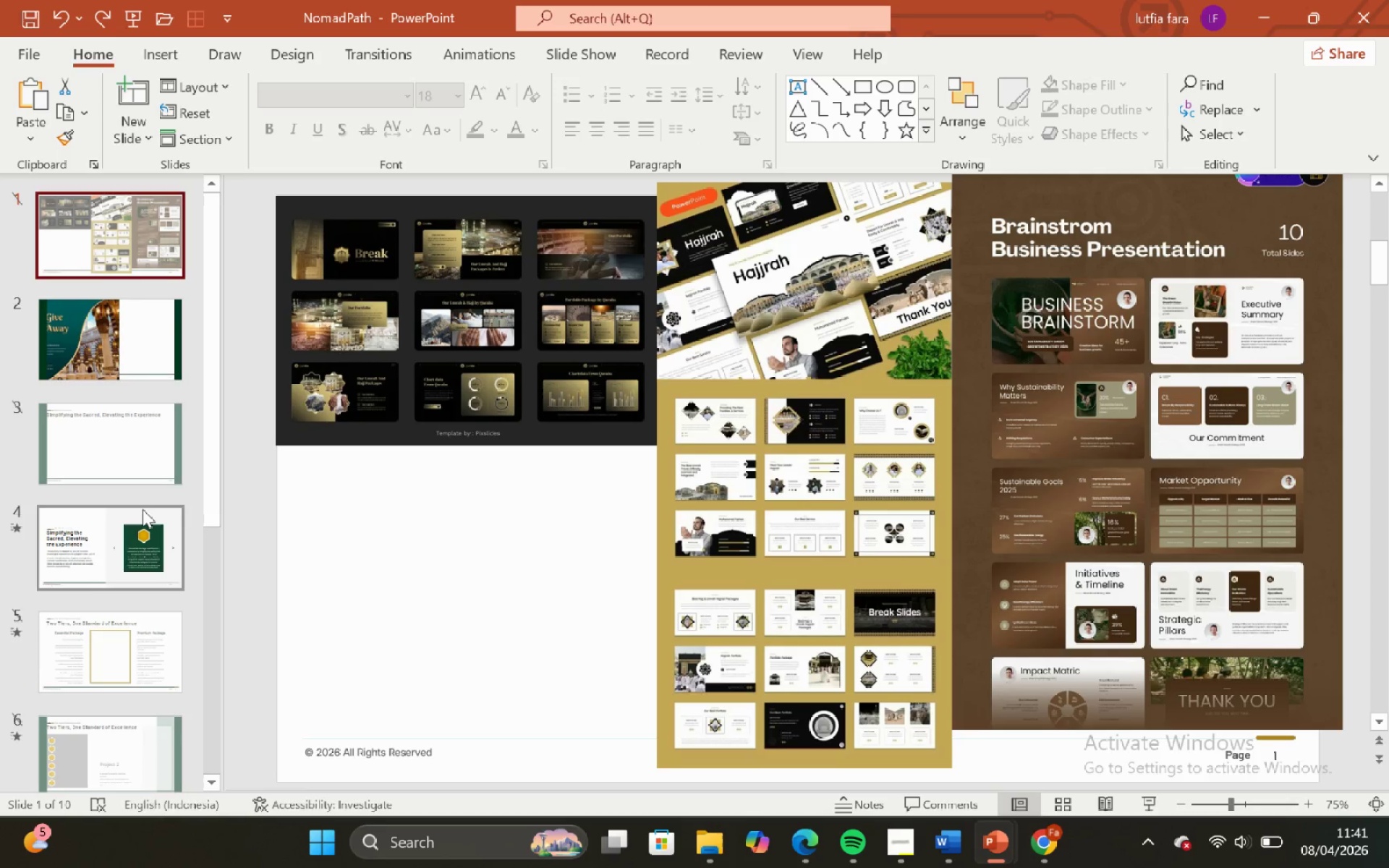 
left_click_drag(start_coordinate=[143, 509], to_coordinate=[140, 495])
 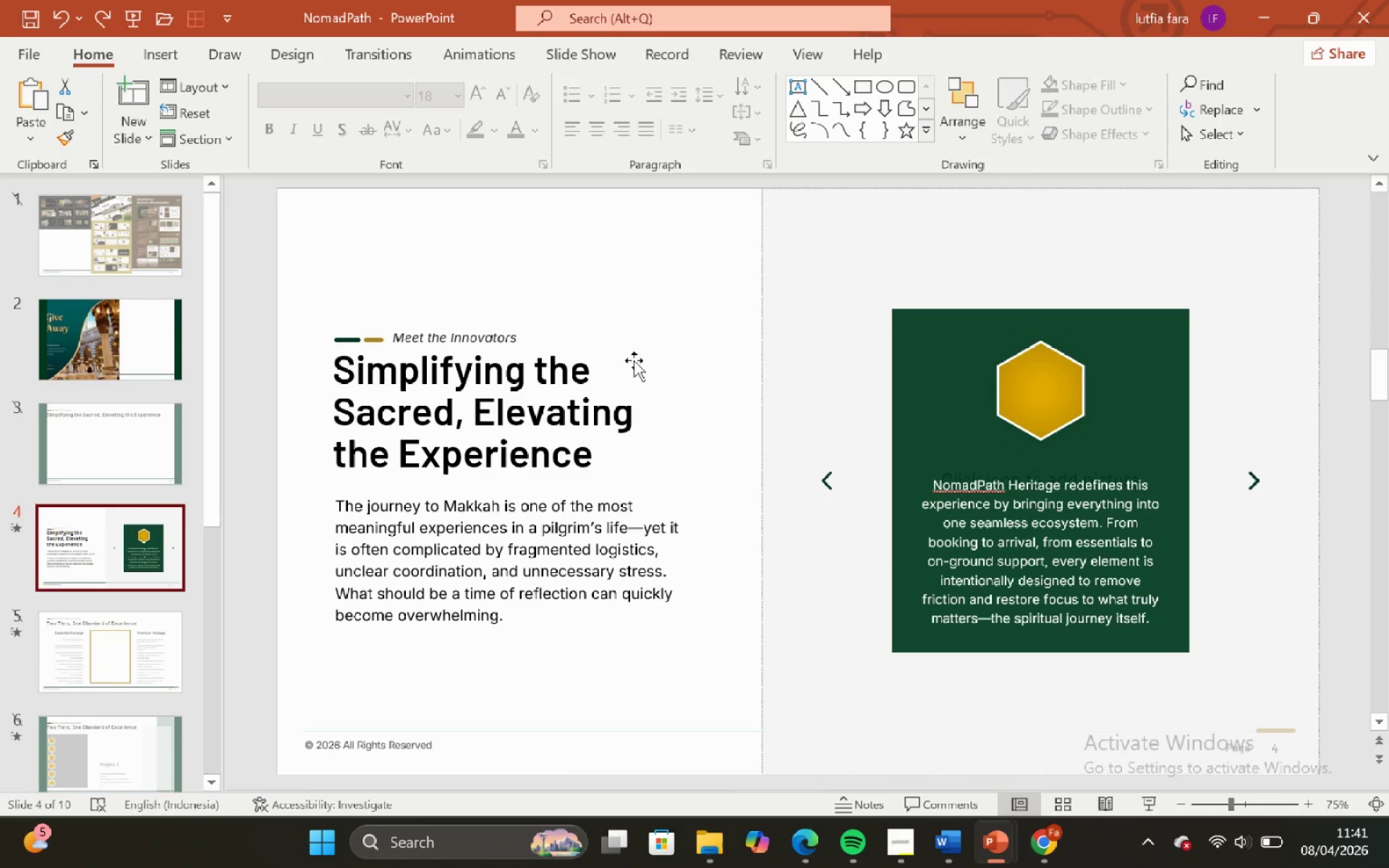 
left_click([634, 360])
 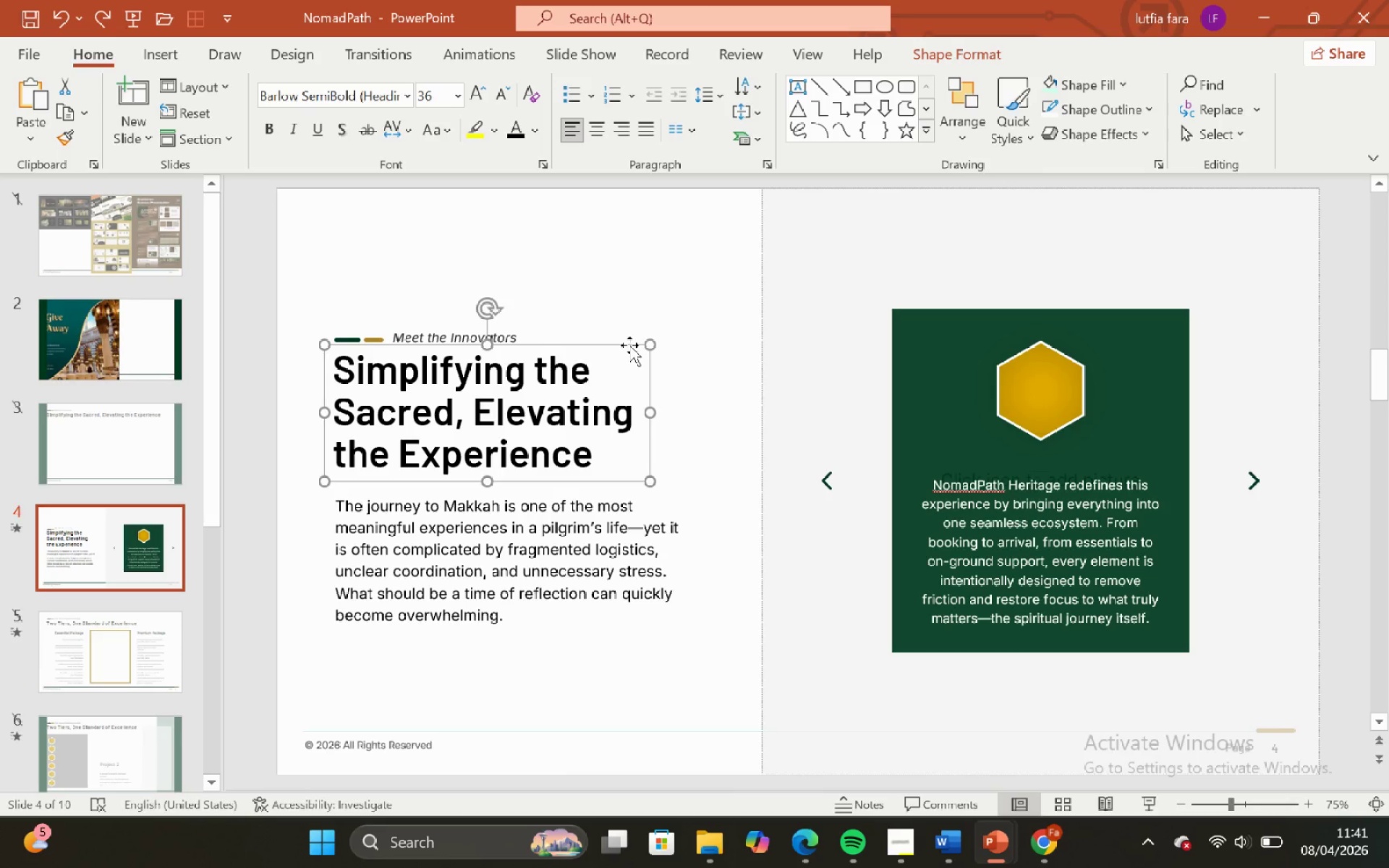 
left_click([629, 345])
 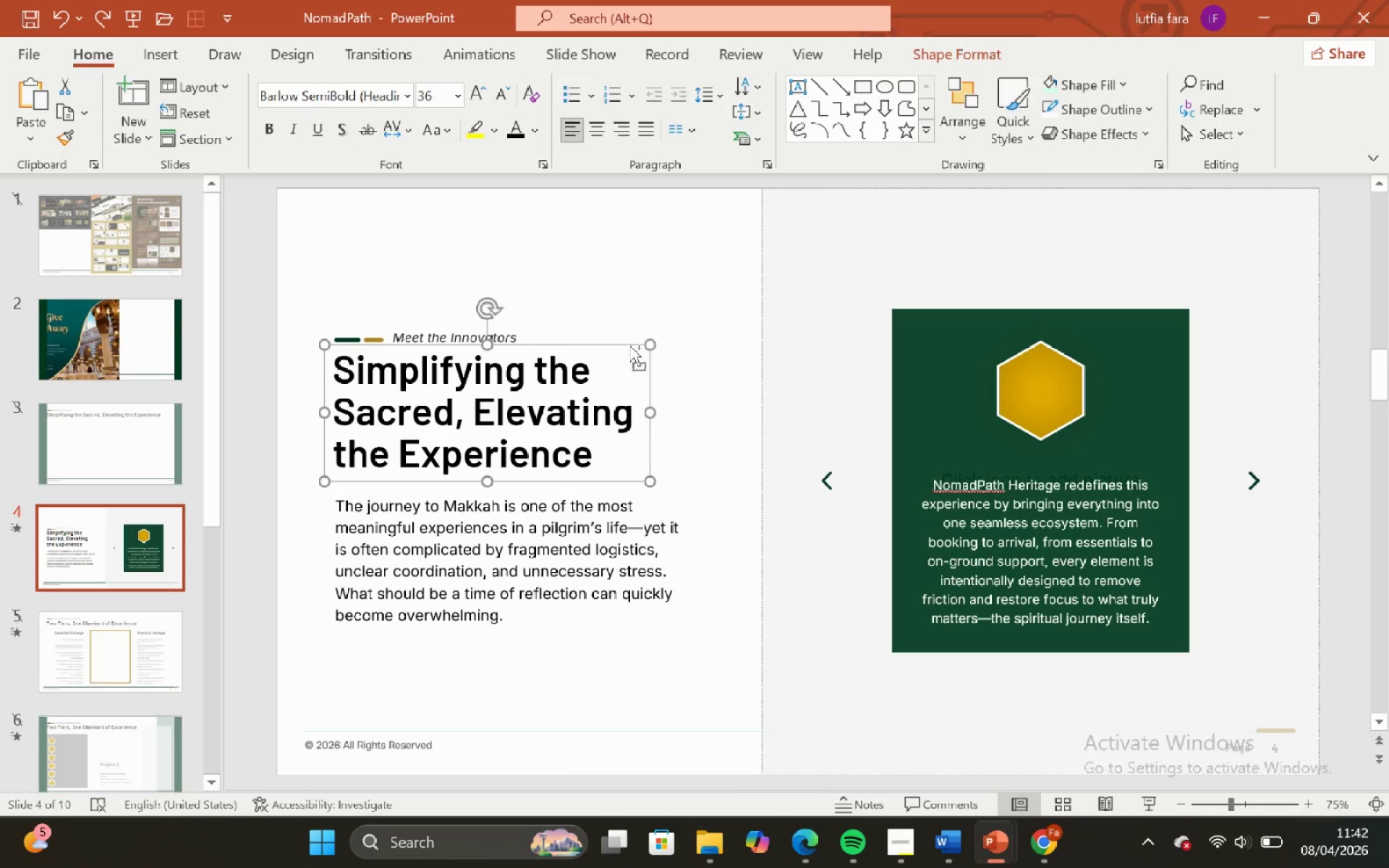 
key(Control+C)
 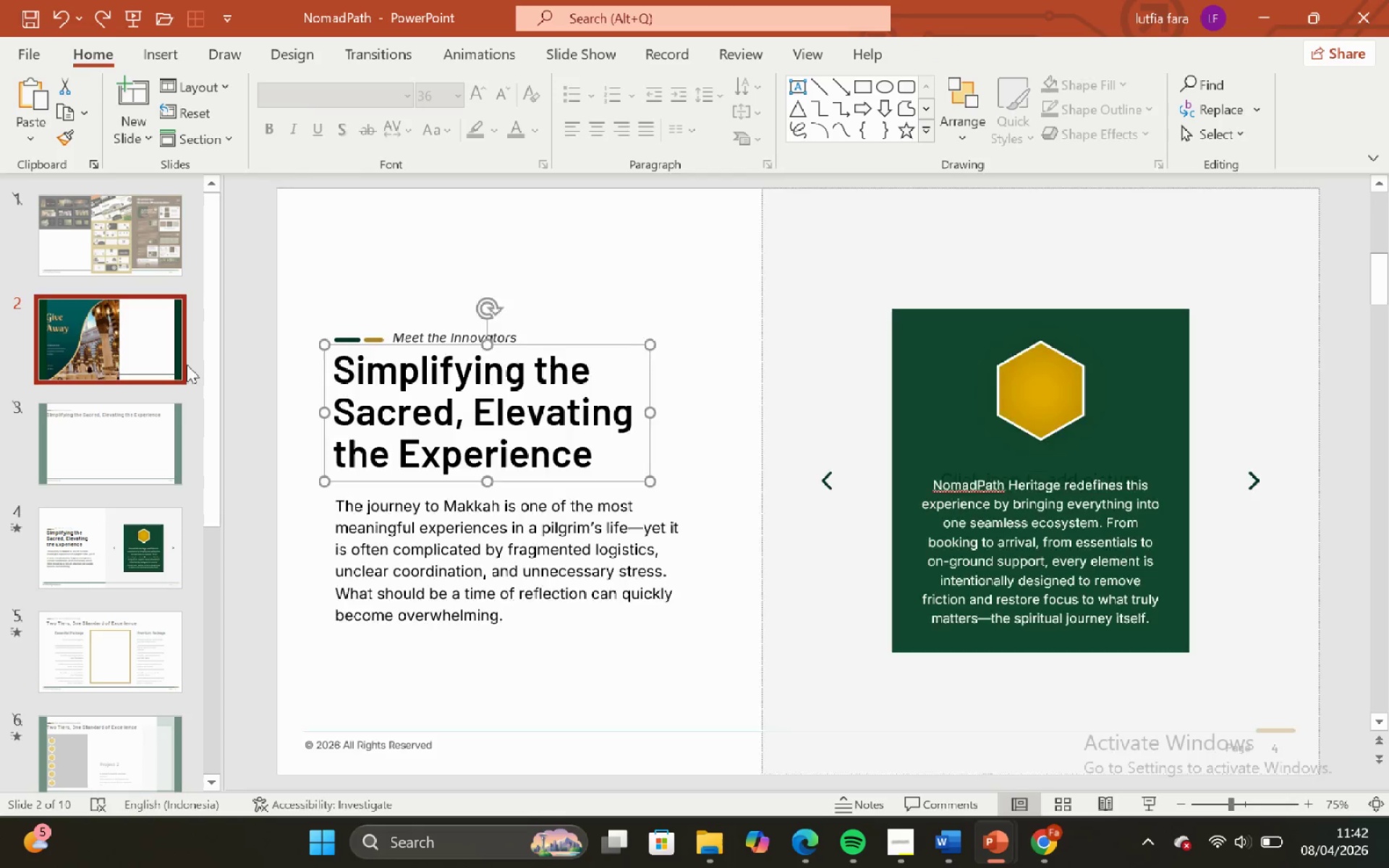 
key(Control+V)
 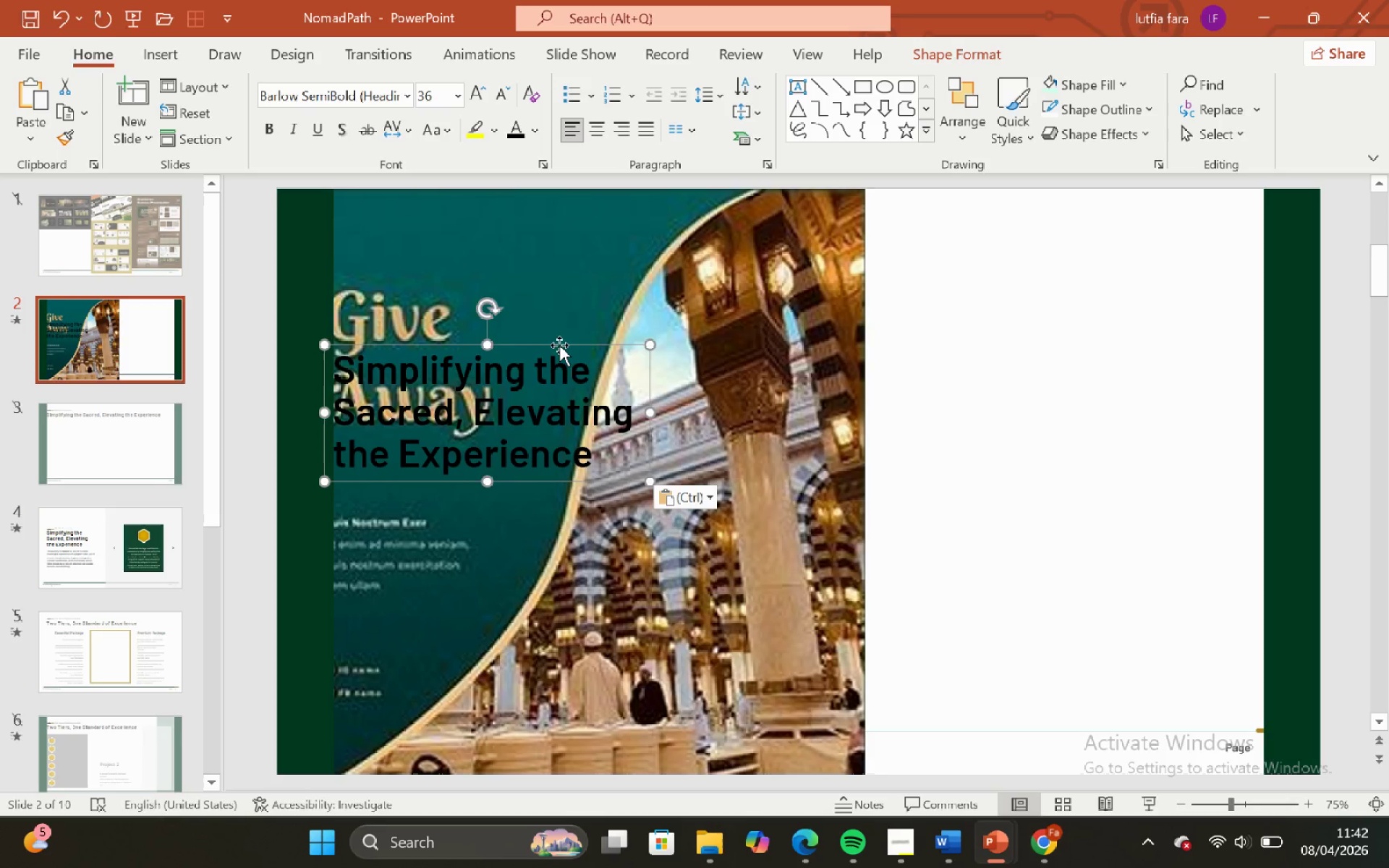 
hold_key(key=ShiftLeft, duration=1.45)
left_click_drag(start_coordinate=[559, 345], to_coordinate=[558, 286])
 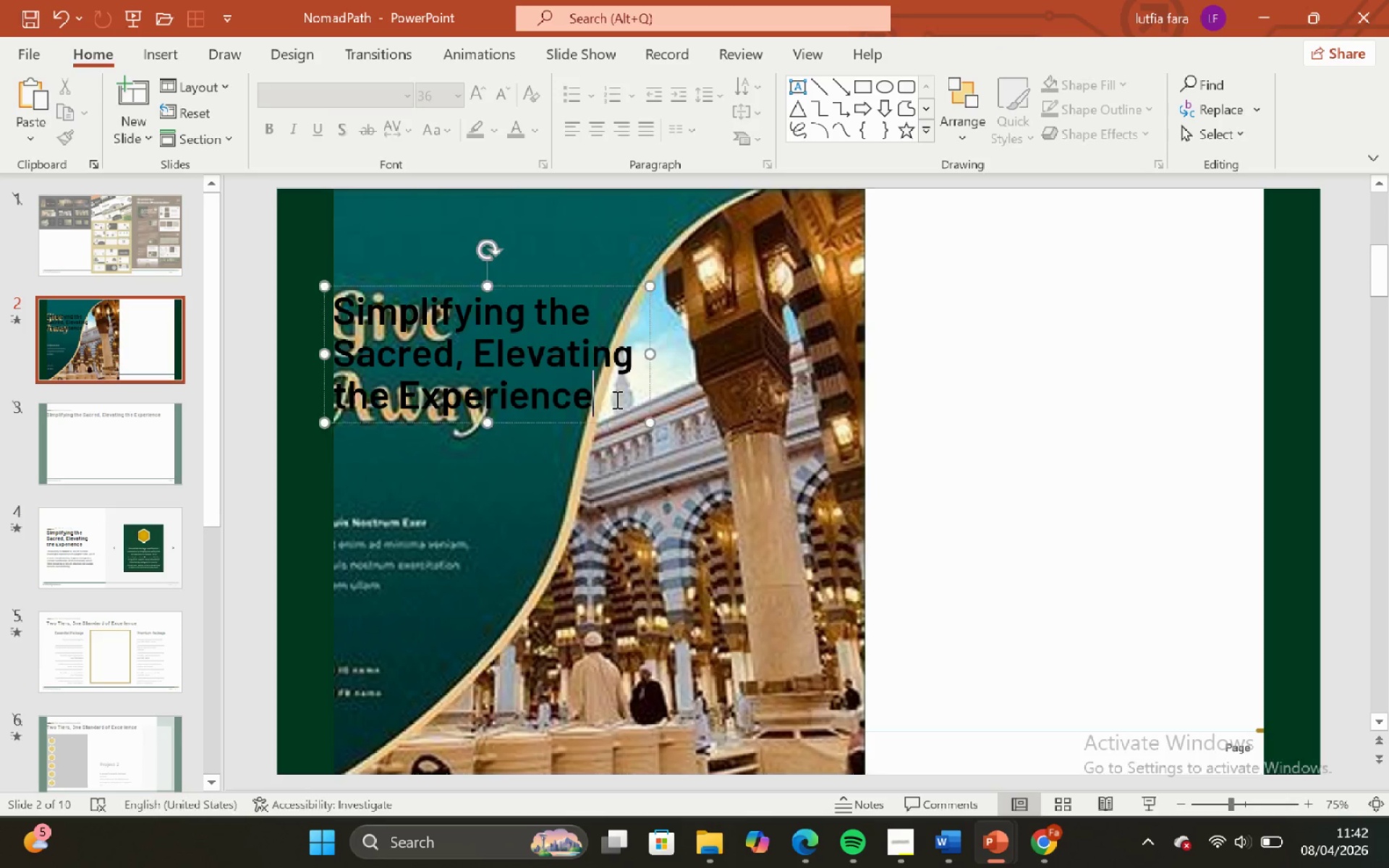 
left_click_drag(start_coordinate=[1100, 601], to_coordinate=[1095, 604])
 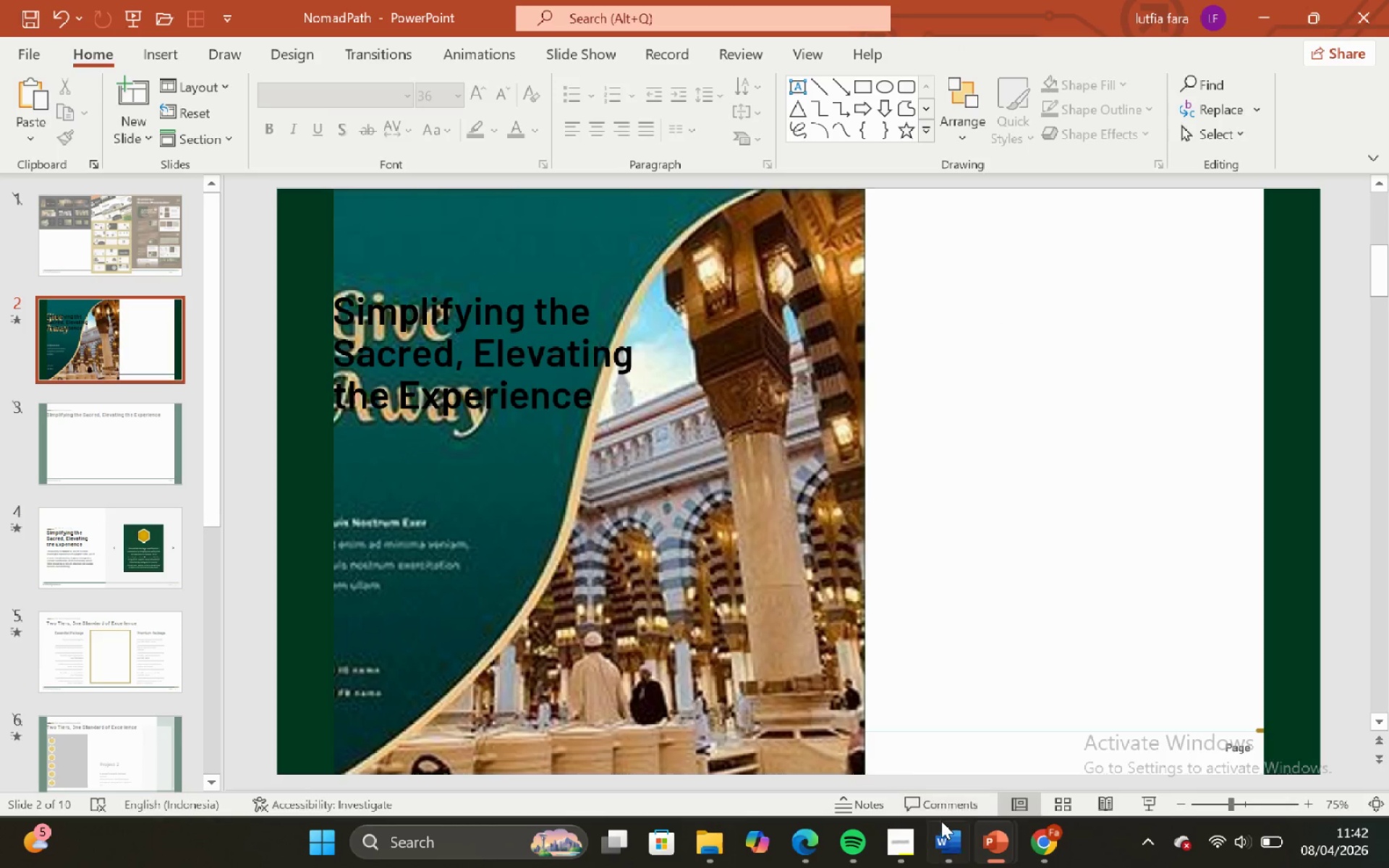 
left_click([941, 821])
 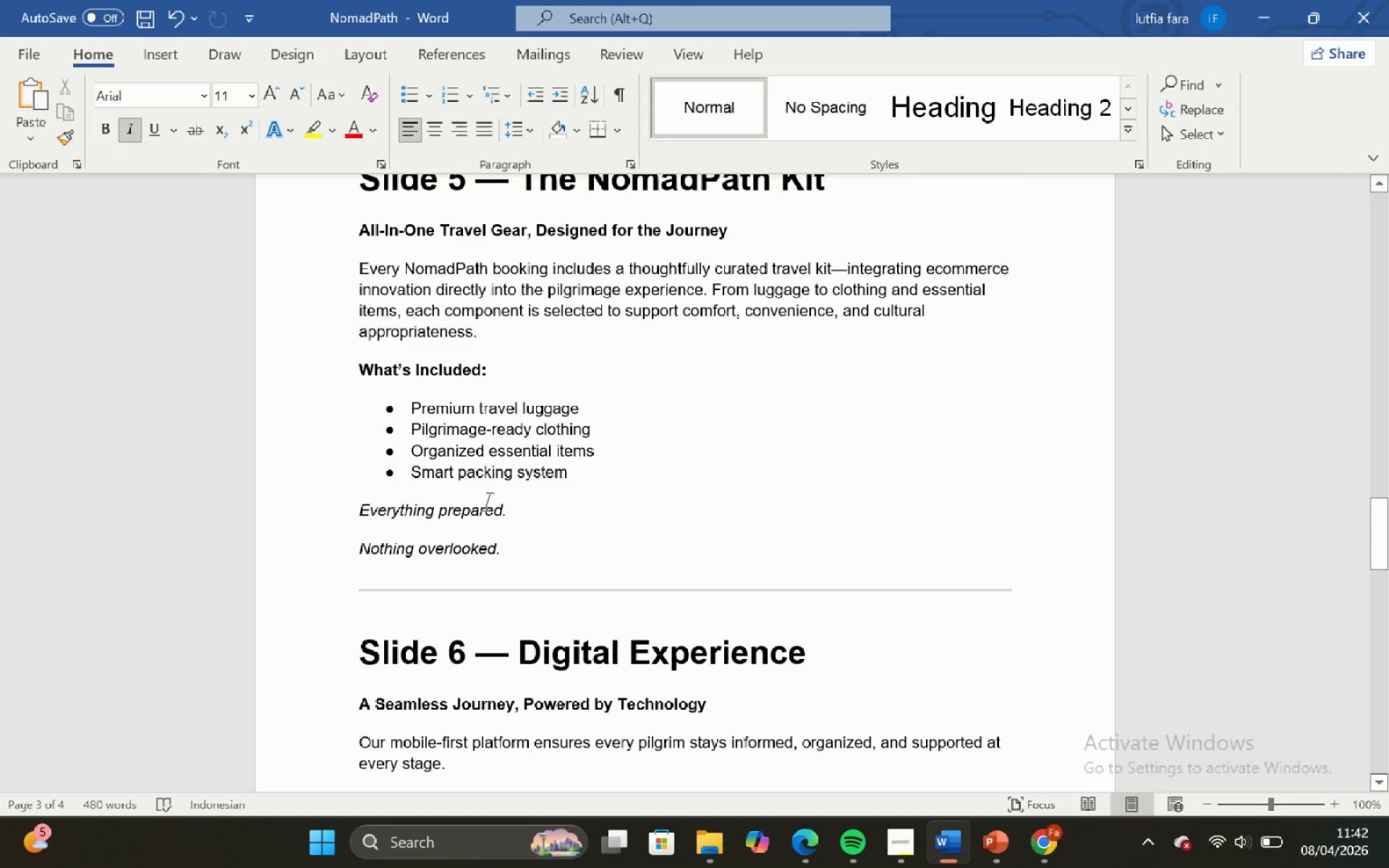 
scroll: coordinate [436, 461], scroll_direction: up, amount: 38.0
 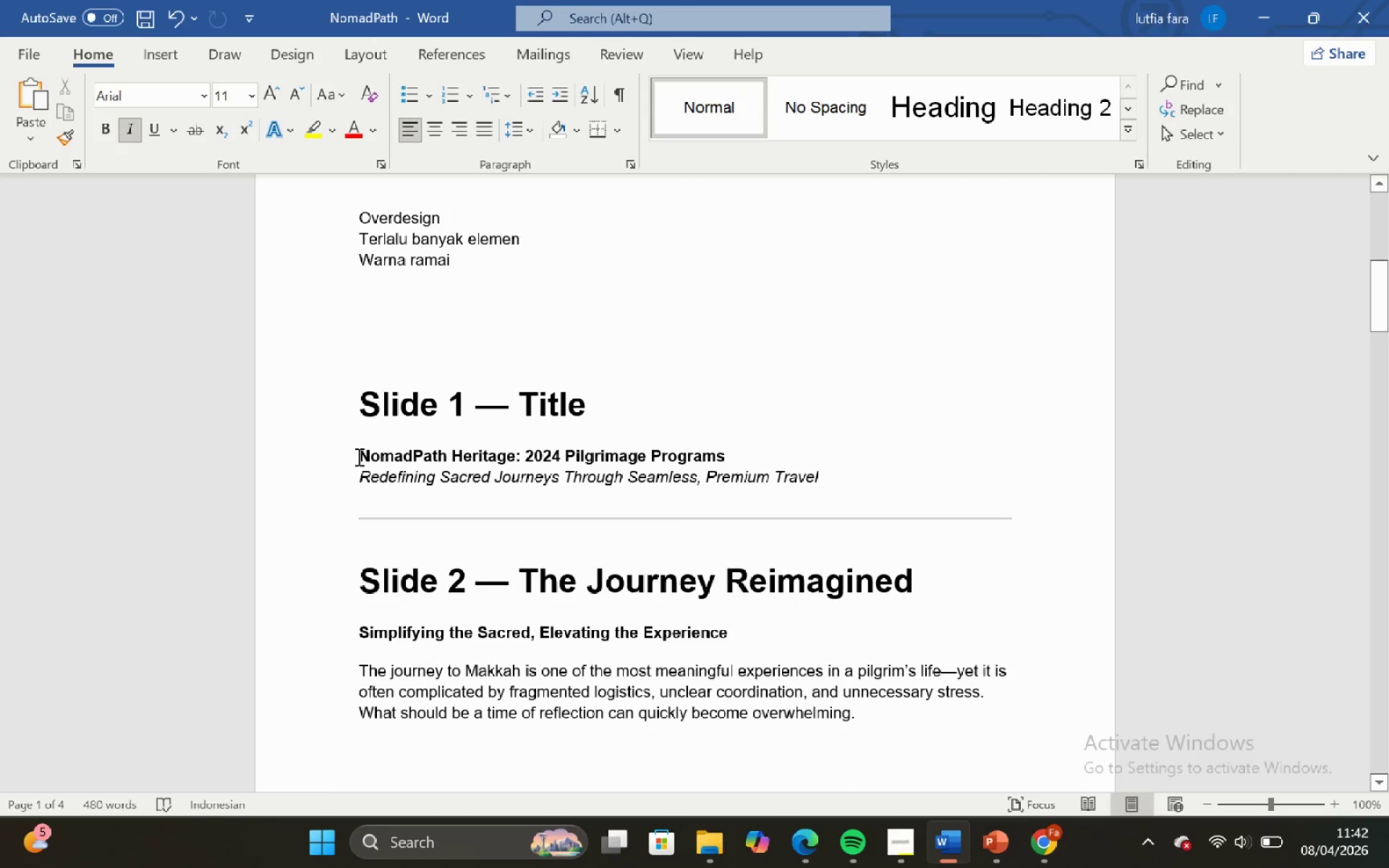 
left_click_drag(start_coordinate=[357, 456], to_coordinate=[736, 456])
 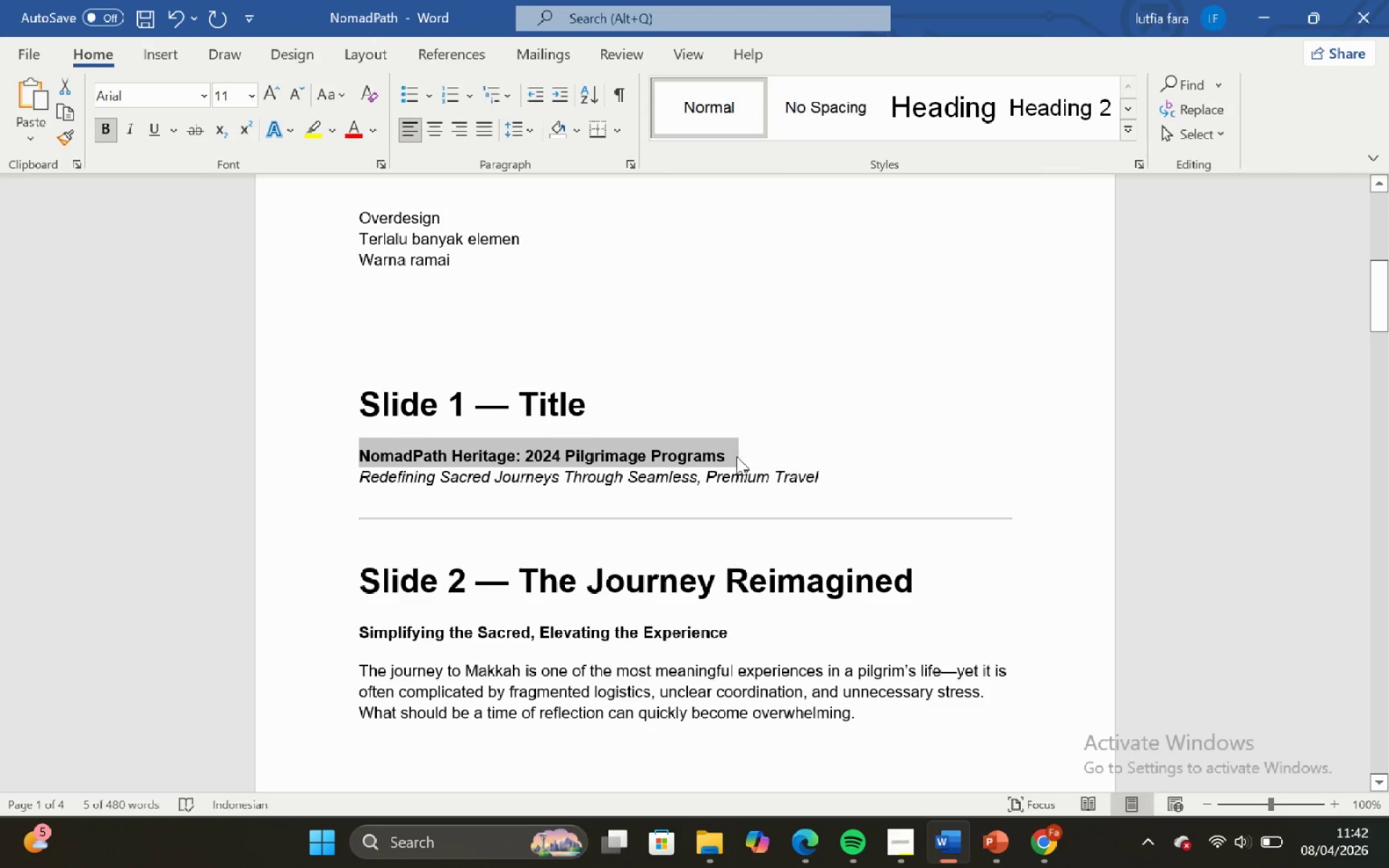 
key(Control+C)
 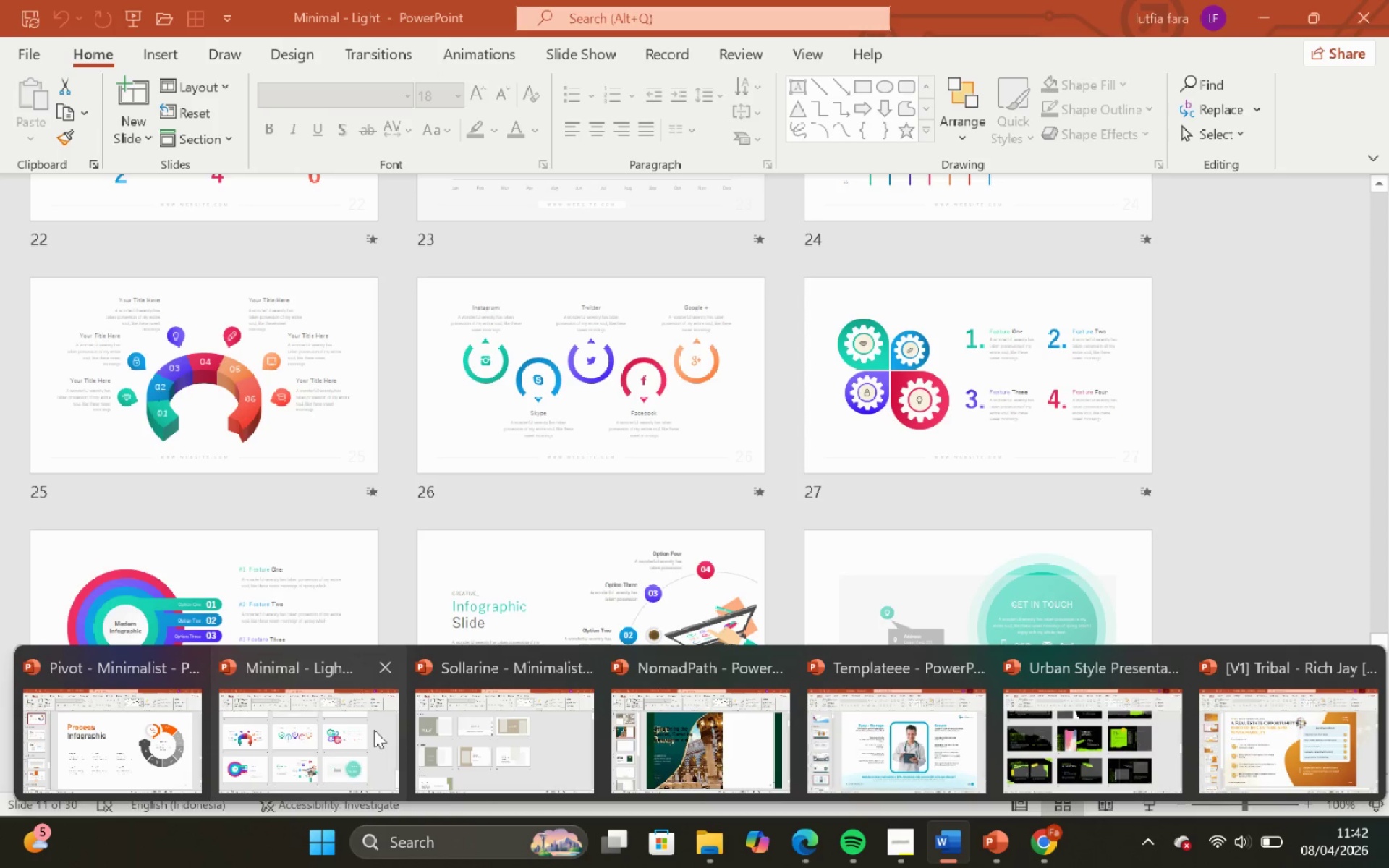 
left_click_drag(start_coordinate=[707, 754], to_coordinate=[700, 741])
 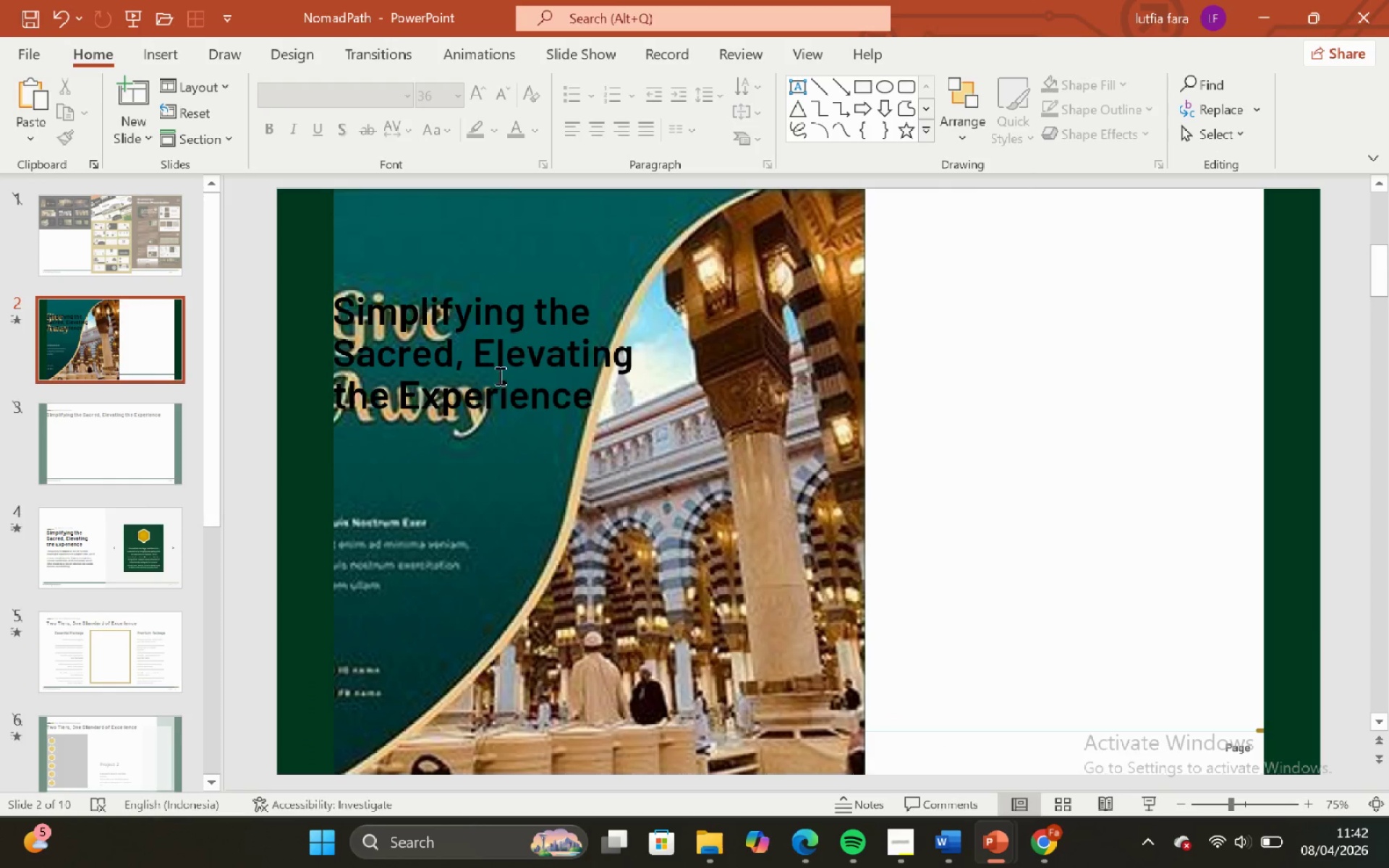 
left_click([498, 375])
 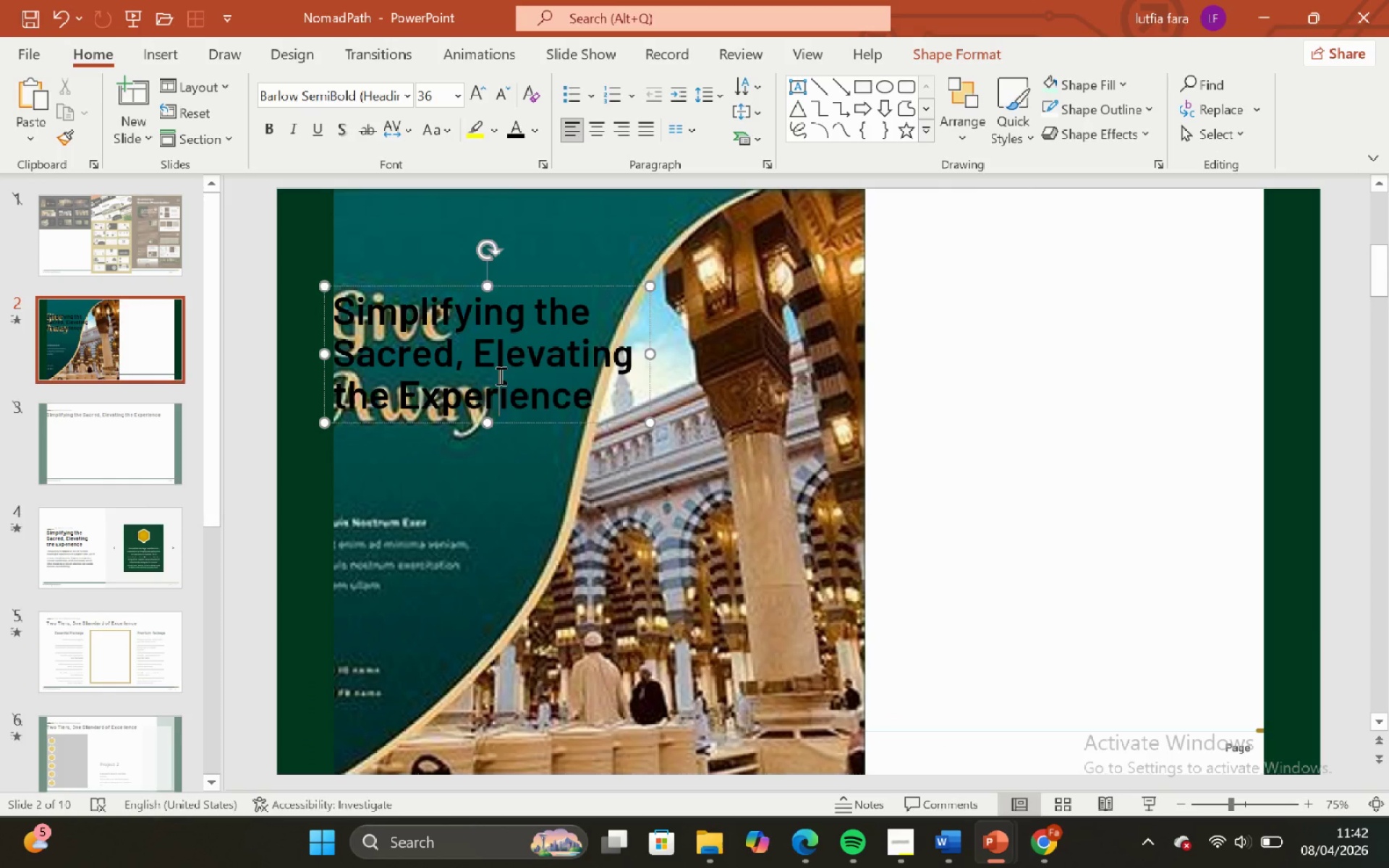 
key(Control+A)
 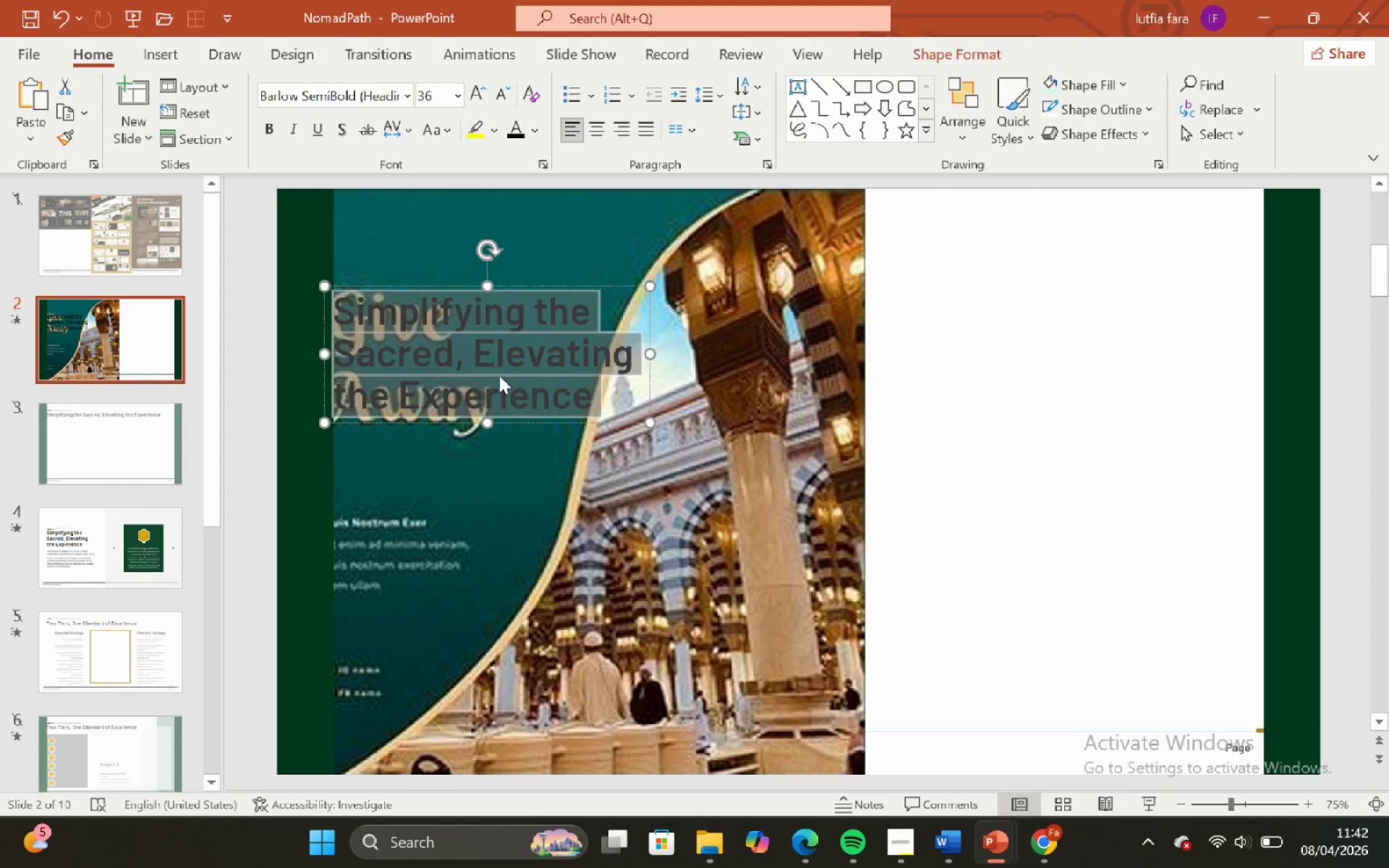 
right_click([499, 375])
 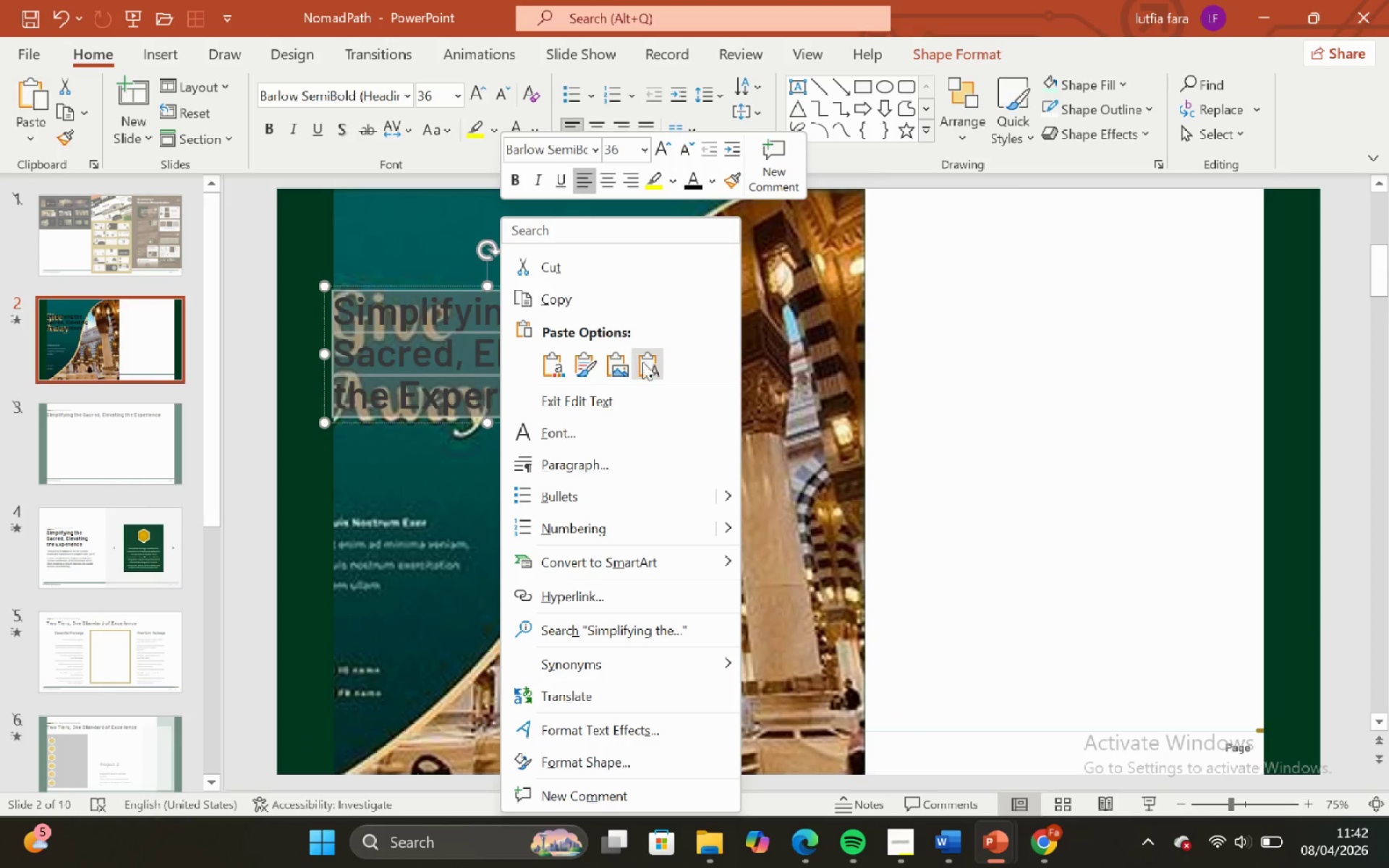 
left_click([650, 365])
 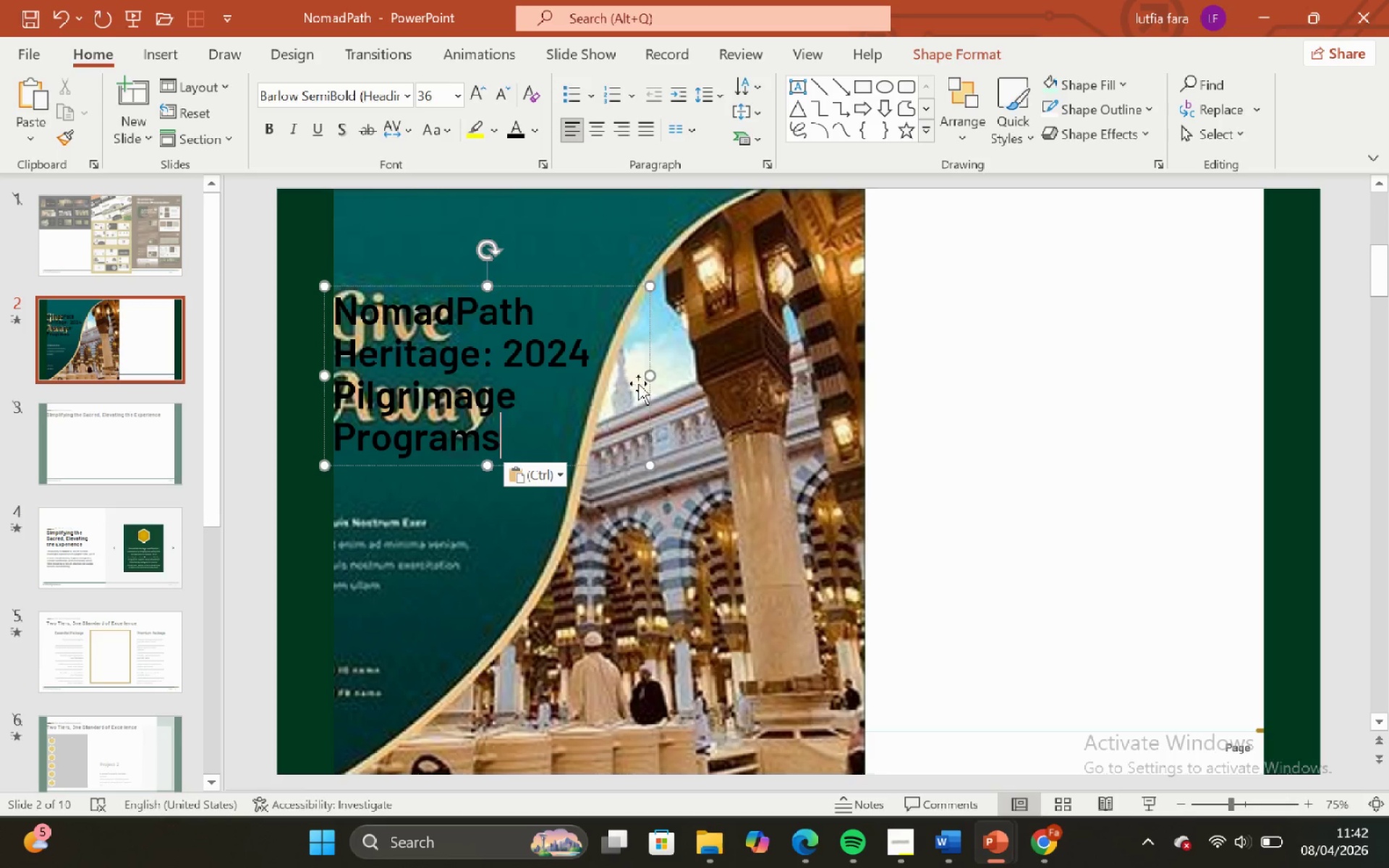 
left_click_drag(start_coordinate=[652, 380], to_coordinate=[885, 328])
 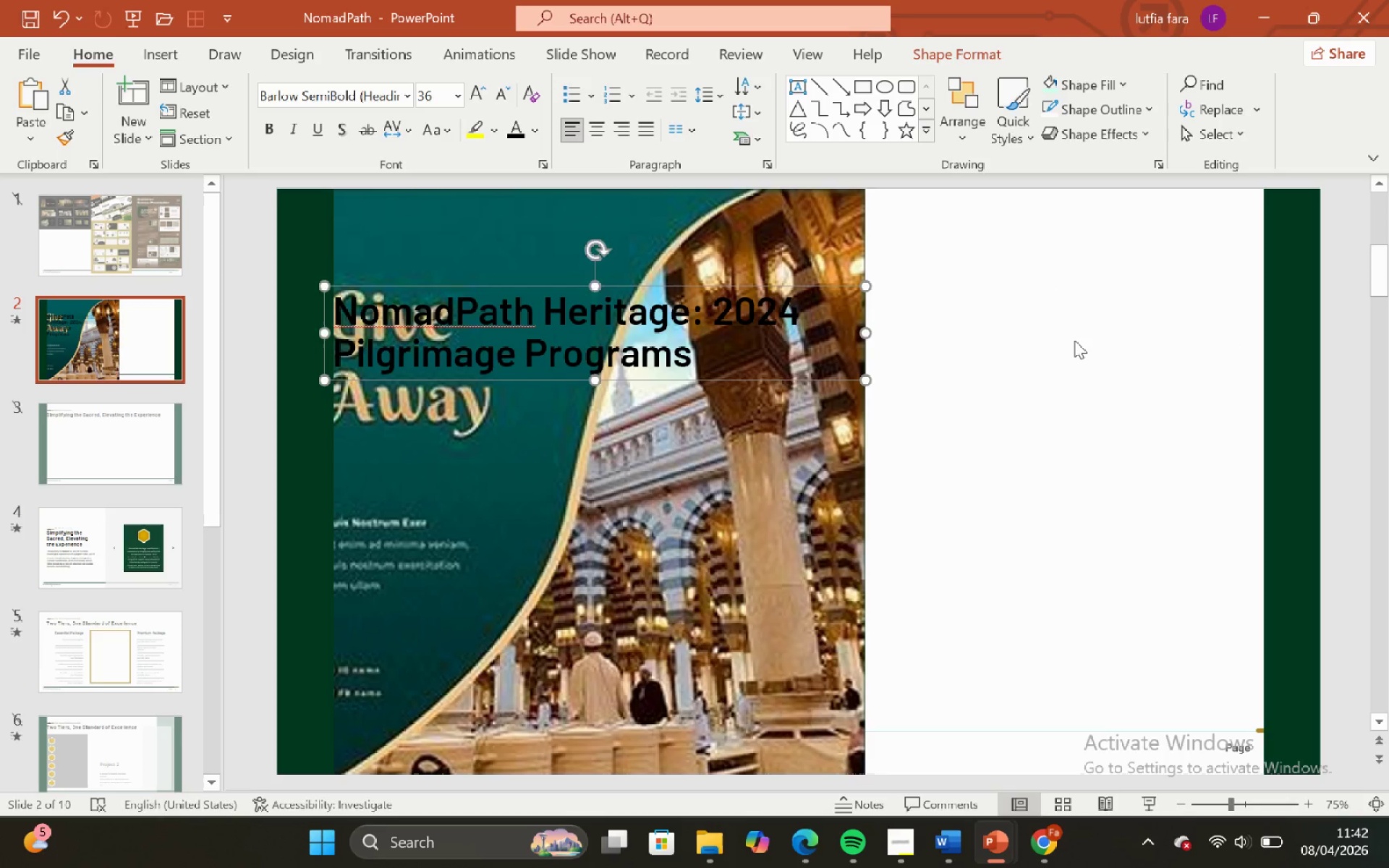 
left_click([1074, 340])
 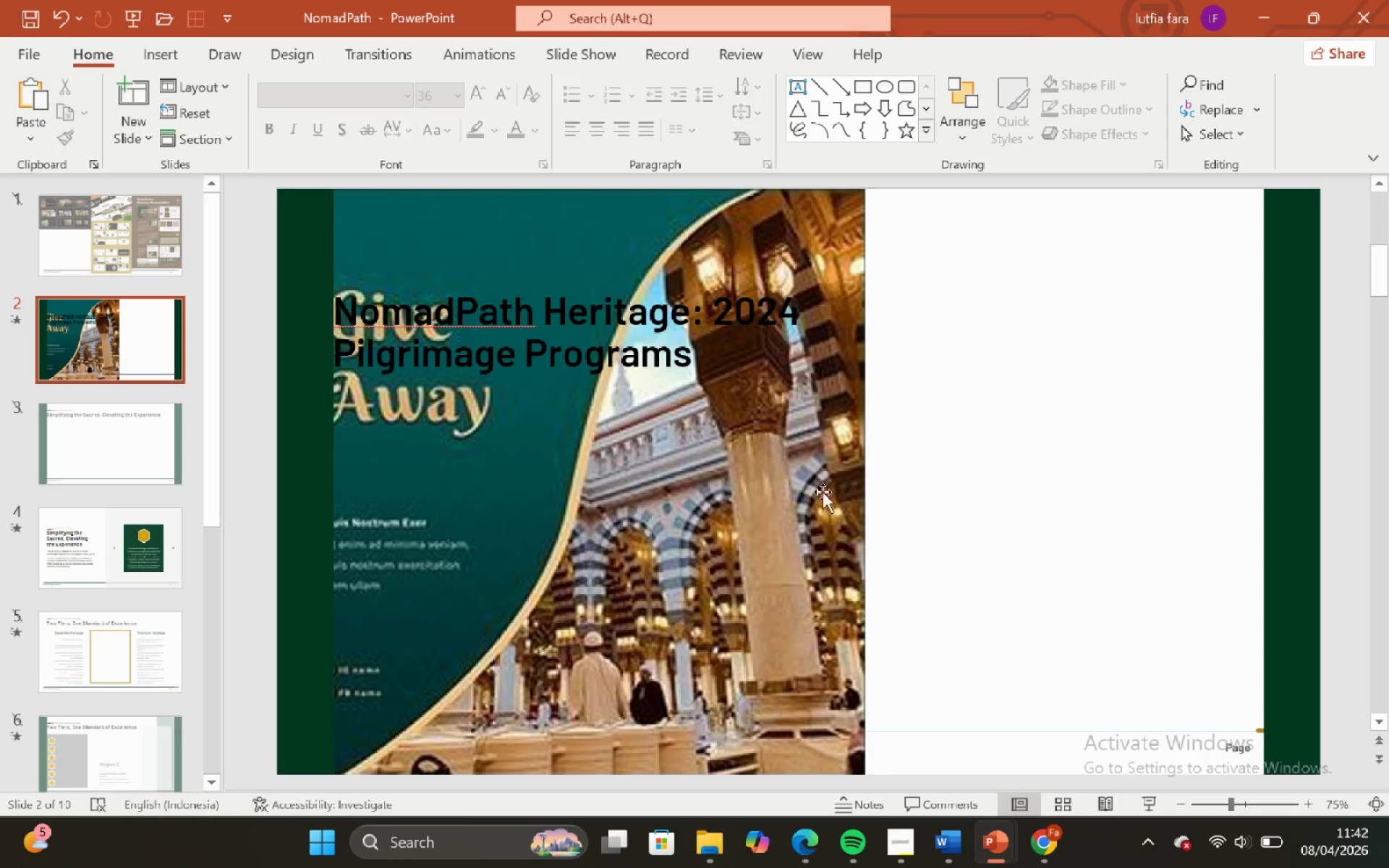 
left_click([812, 503])
 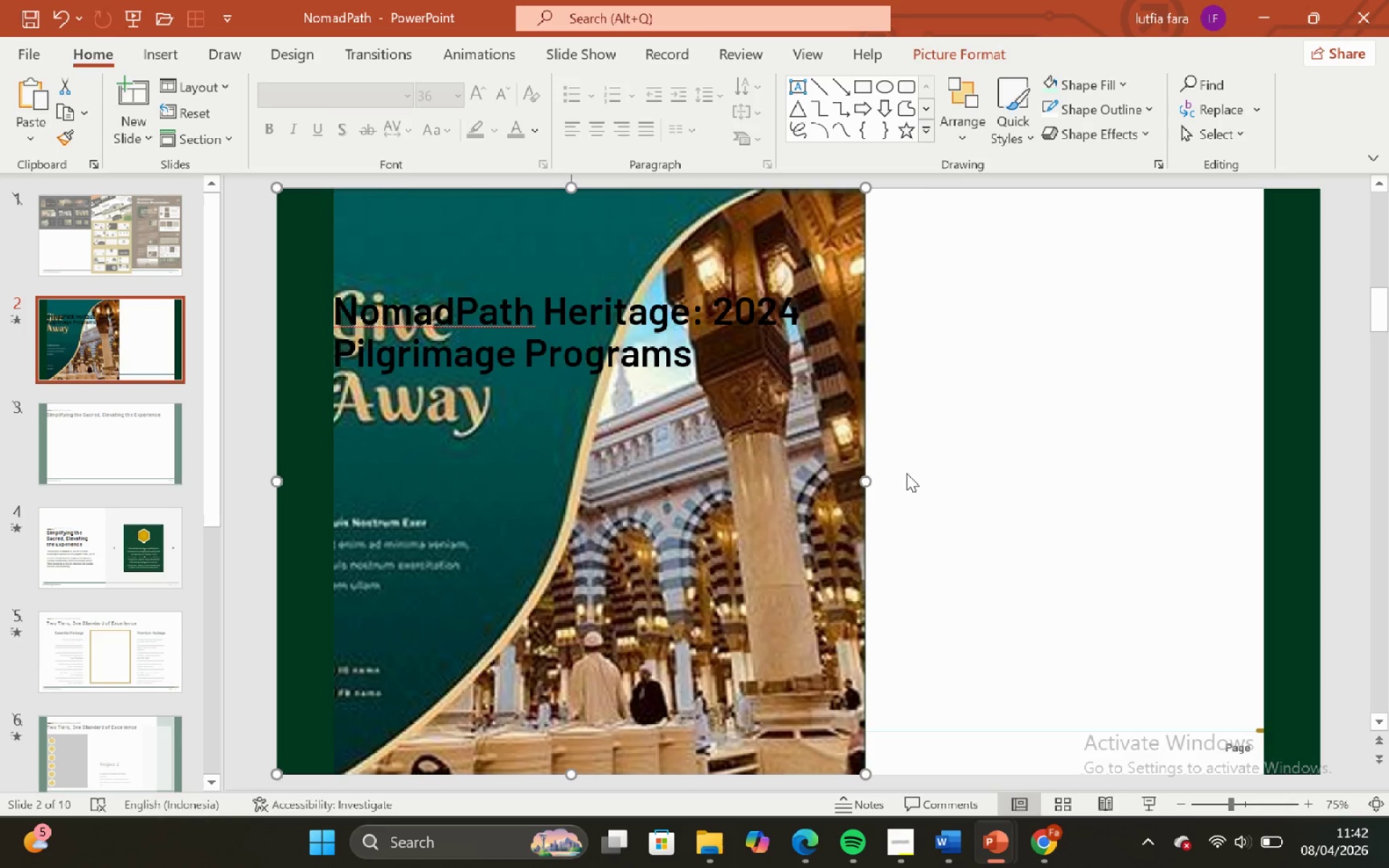 
left_click_drag(start_coordinate=[967, 456], to_coordinate=[964, 448])
 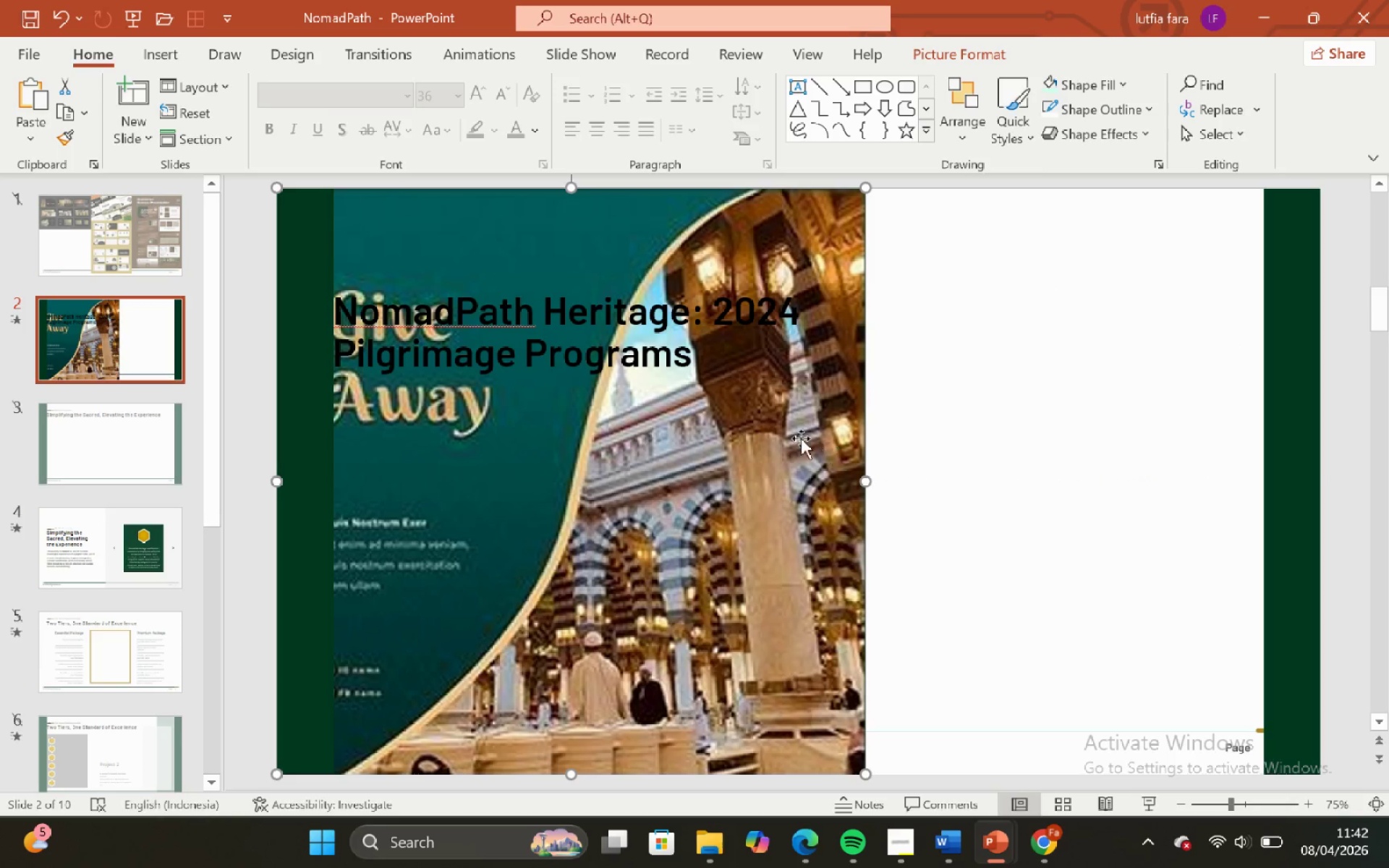 
left_click([668, 349])
 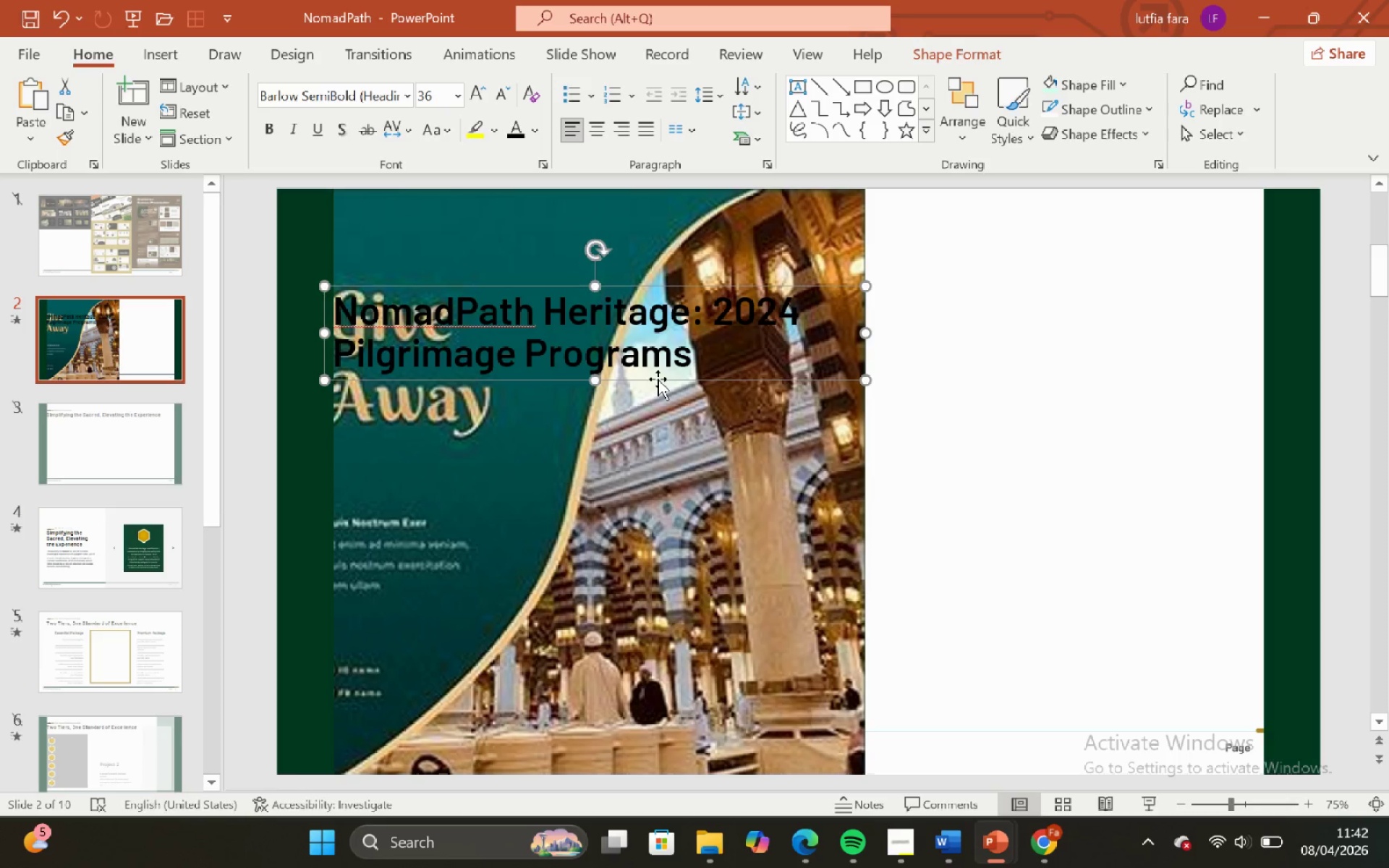 
key(Backspace)
 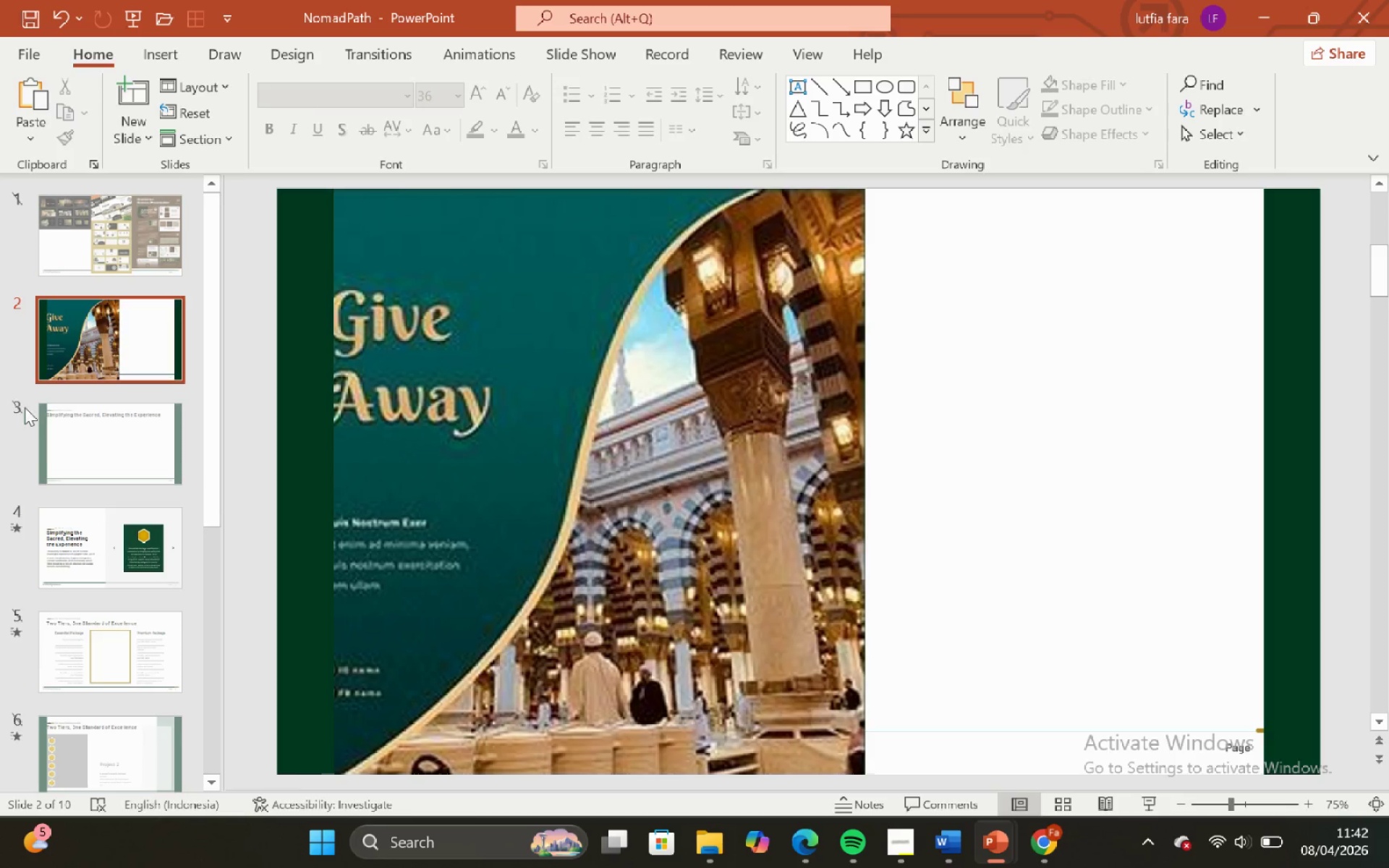 
mouse_move([95, 373])
 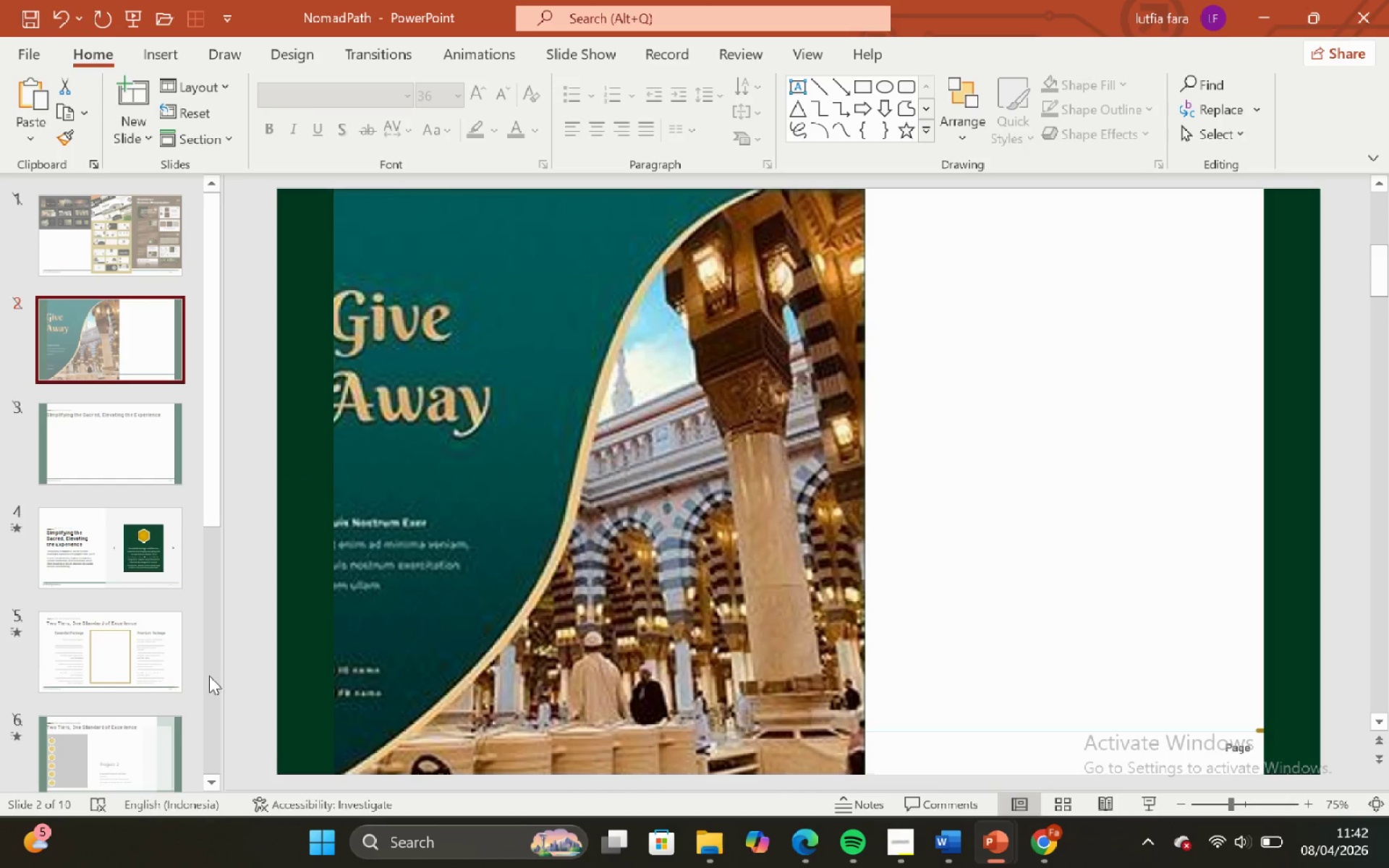 
scroll: coordinate [193, 661], scroll_direction: down, amount: 5.0
 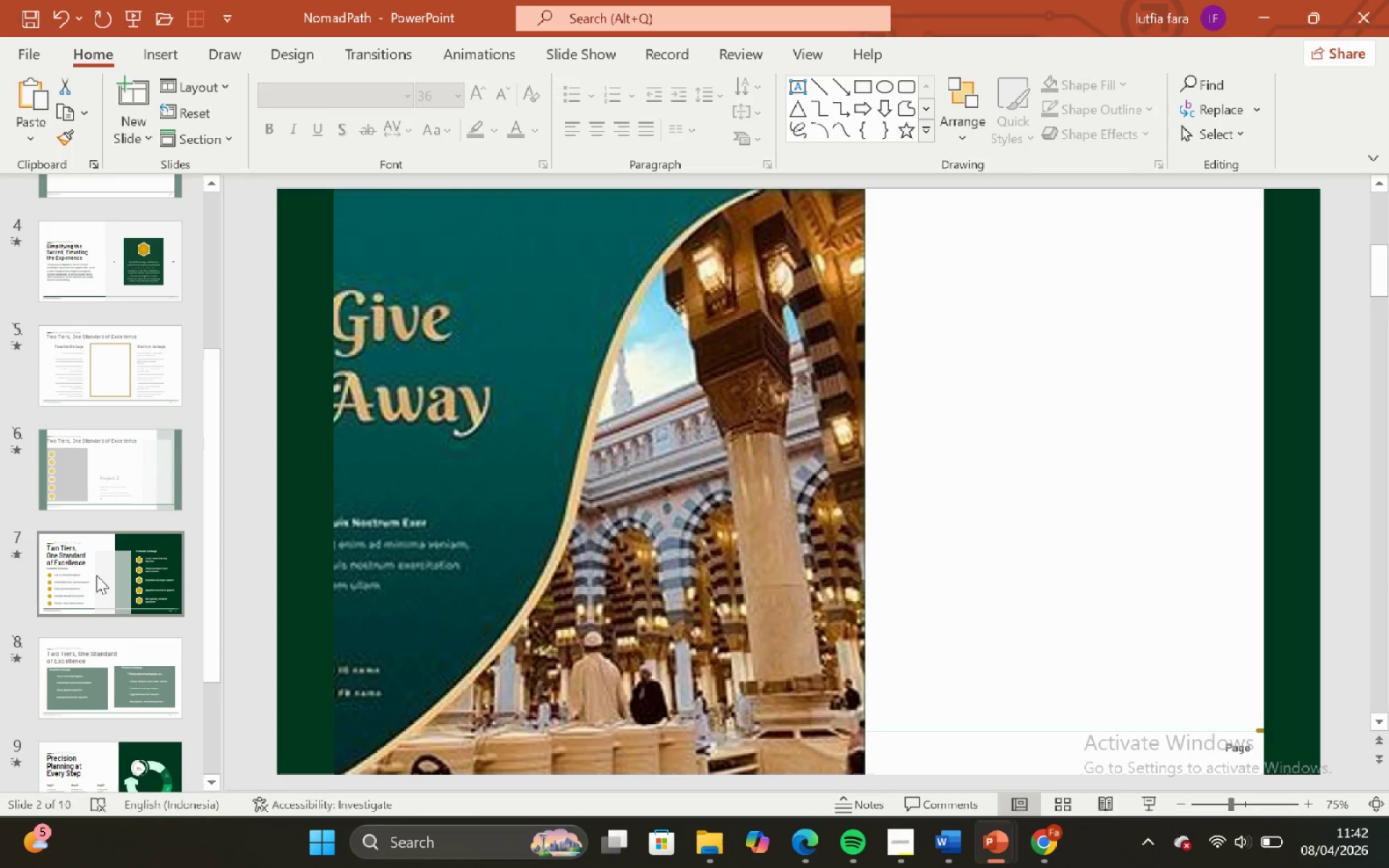 
left_click([106, 603])
 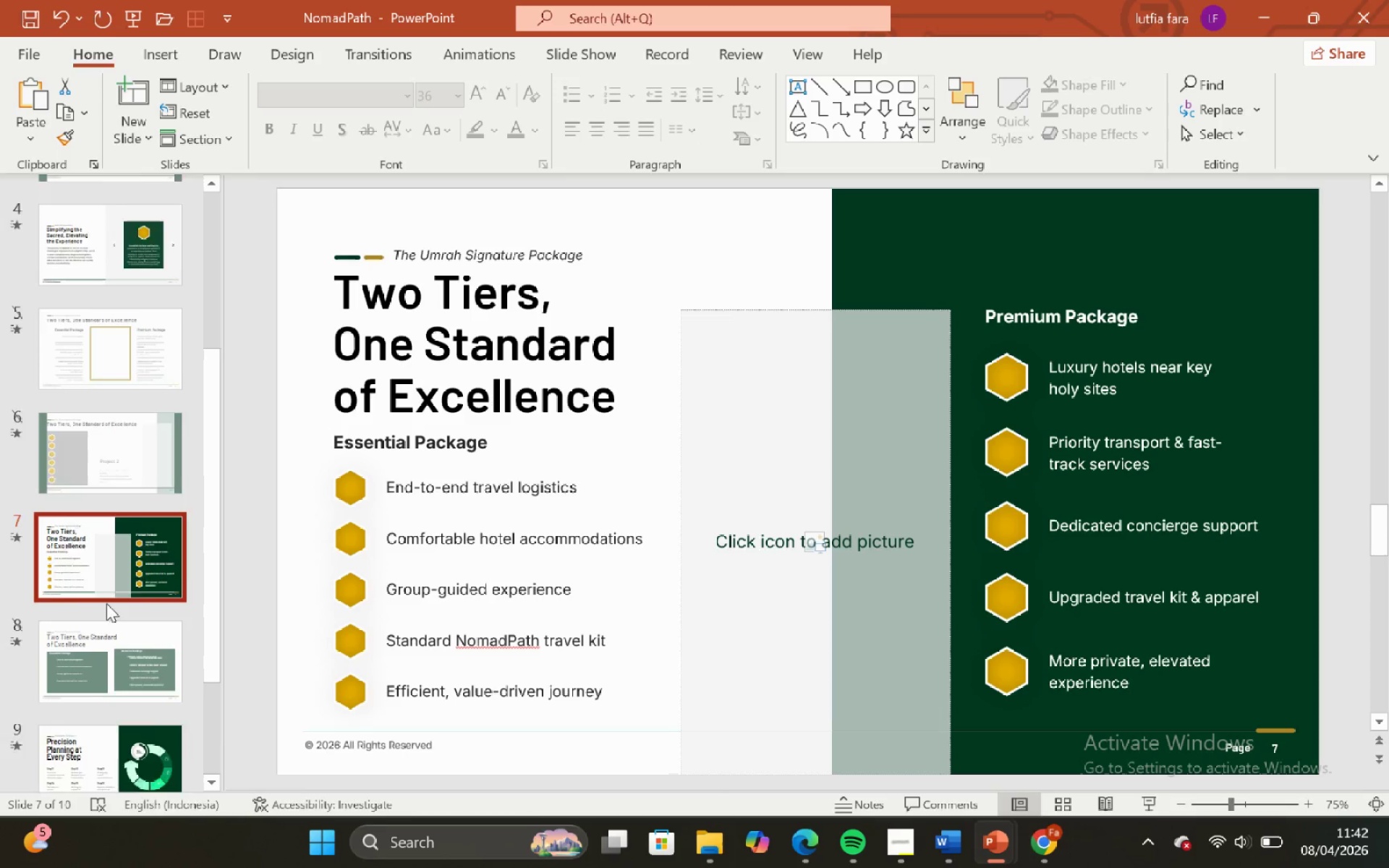 
scroll: coordinate [106, 603], scroll_direction: down, amount: 7.0
 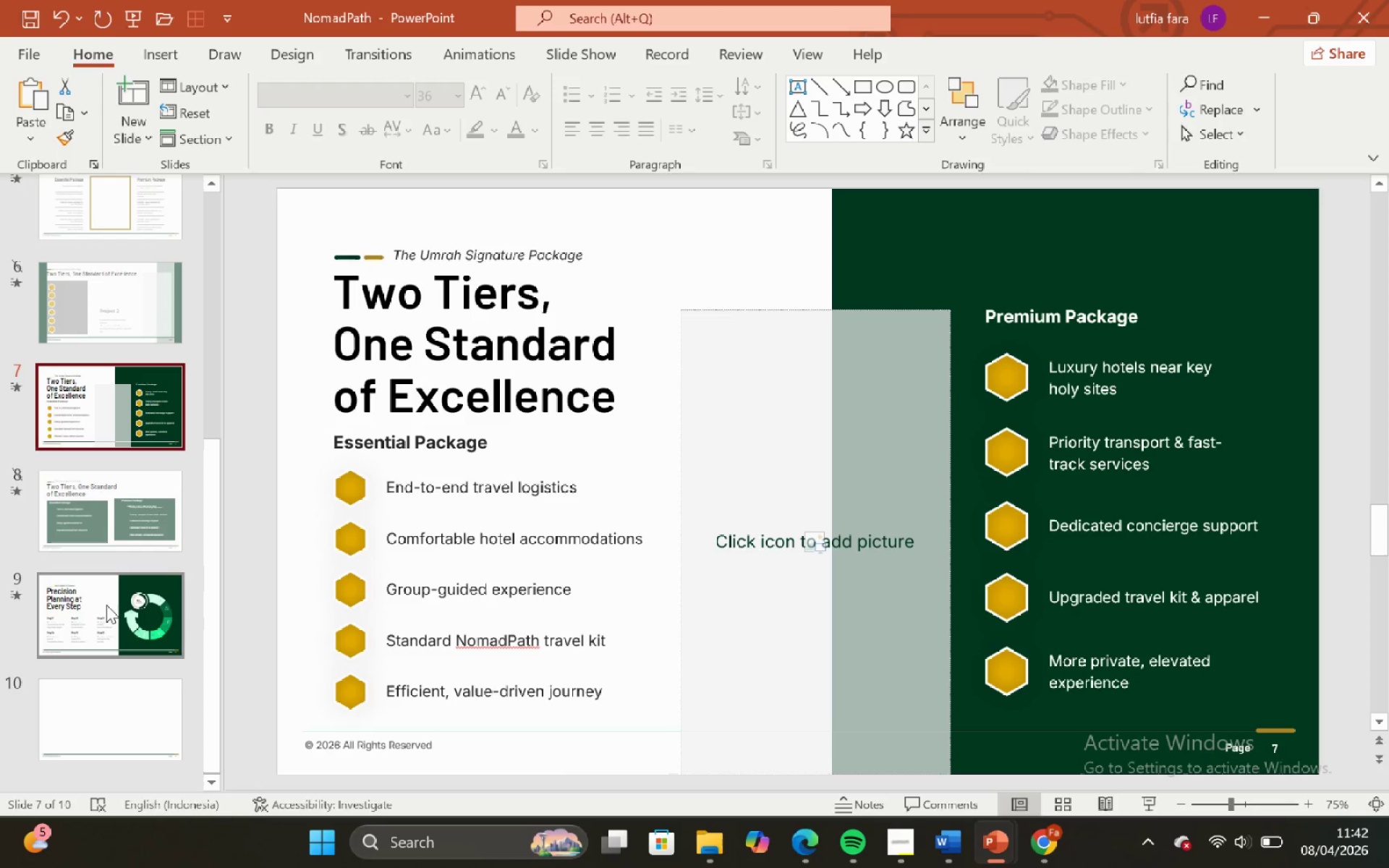 
left_click([107, 605])
 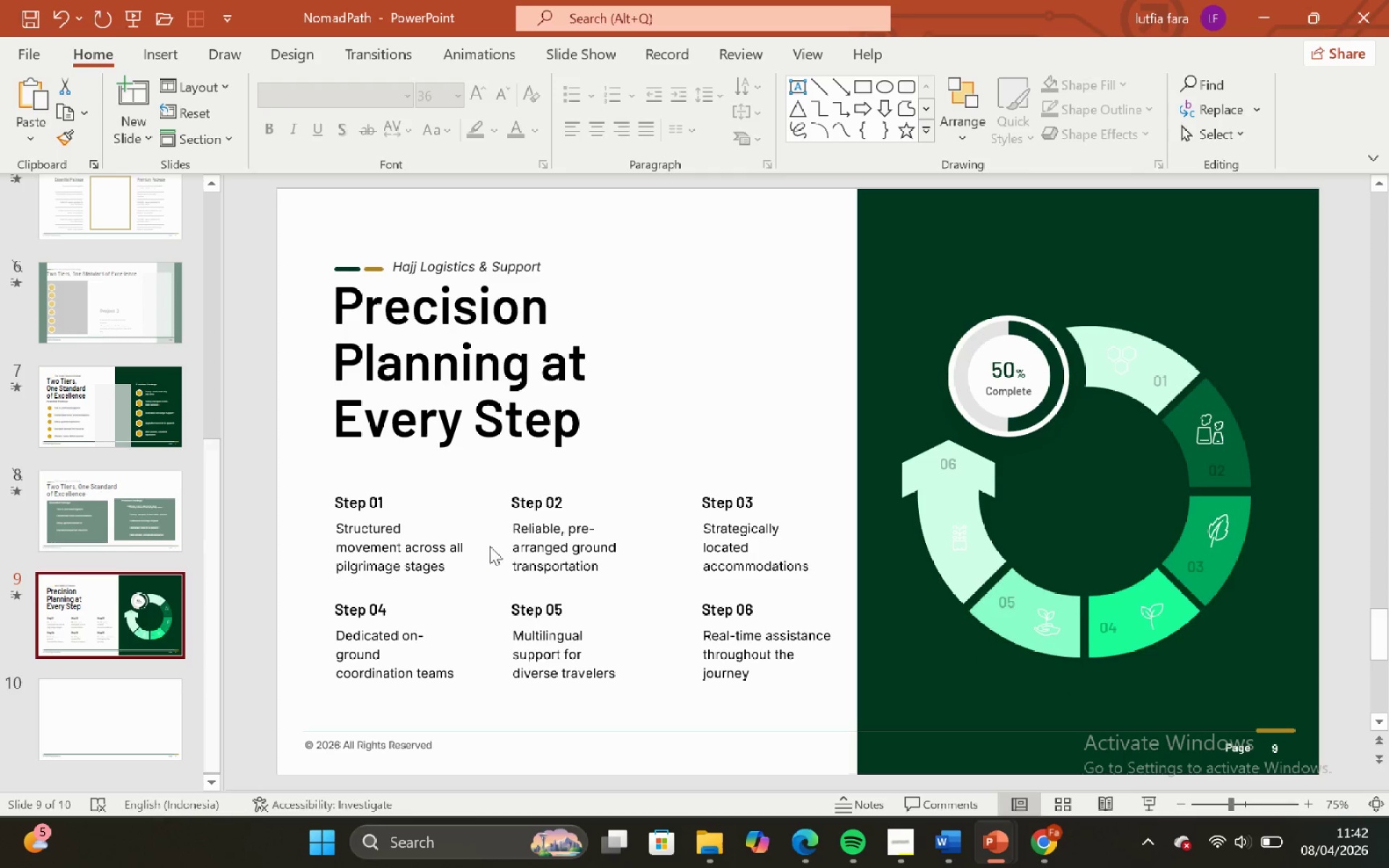 
left_click([488, 535])
 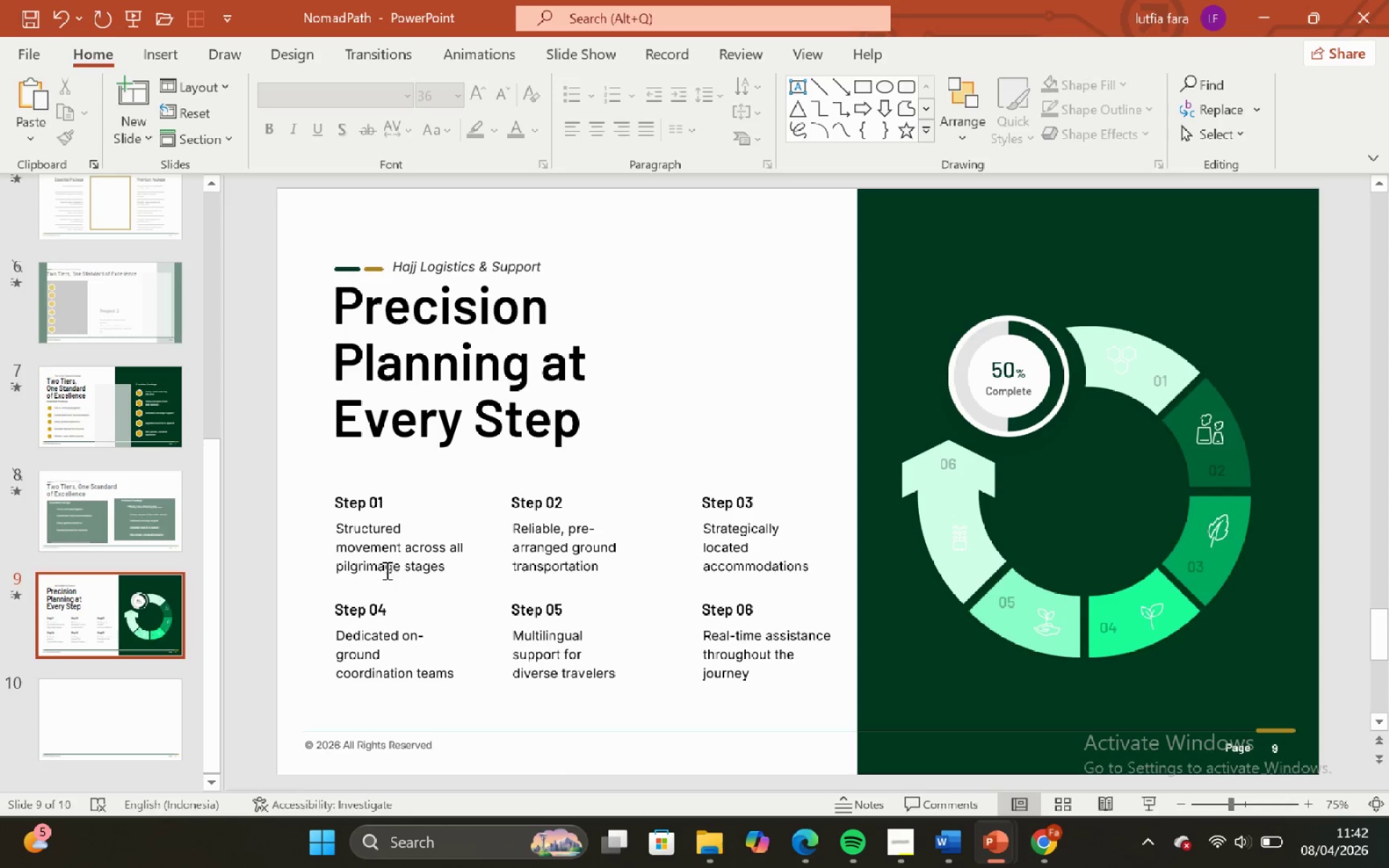 
left_click([386, 570])
 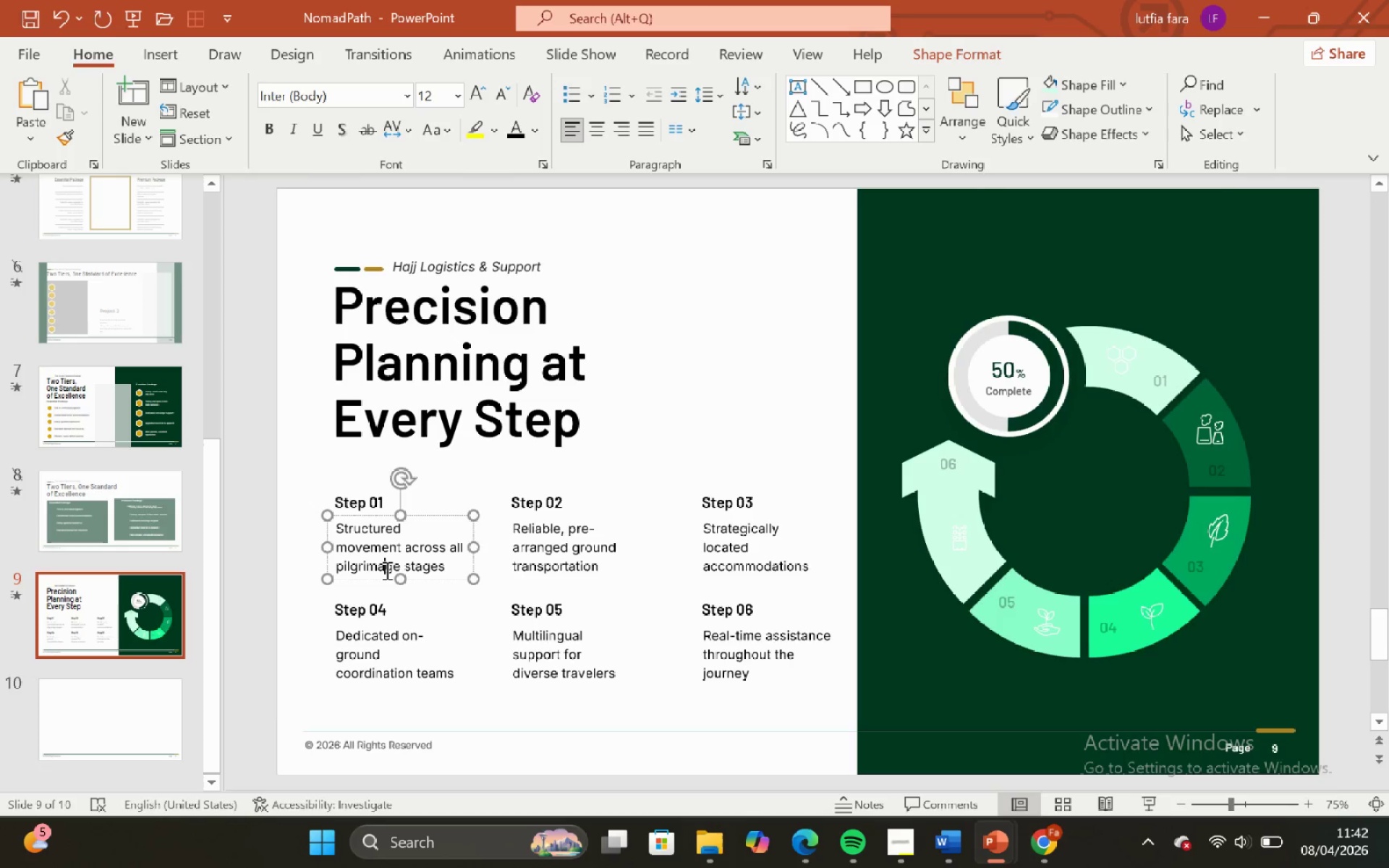 
hold_key(key=ShiftLeft, duration=1.5)
hold_key(key=ControlLeft, duration=1.48)
scroll: coordinate [442, 565], scroll_direction: up, amount: 6.0
 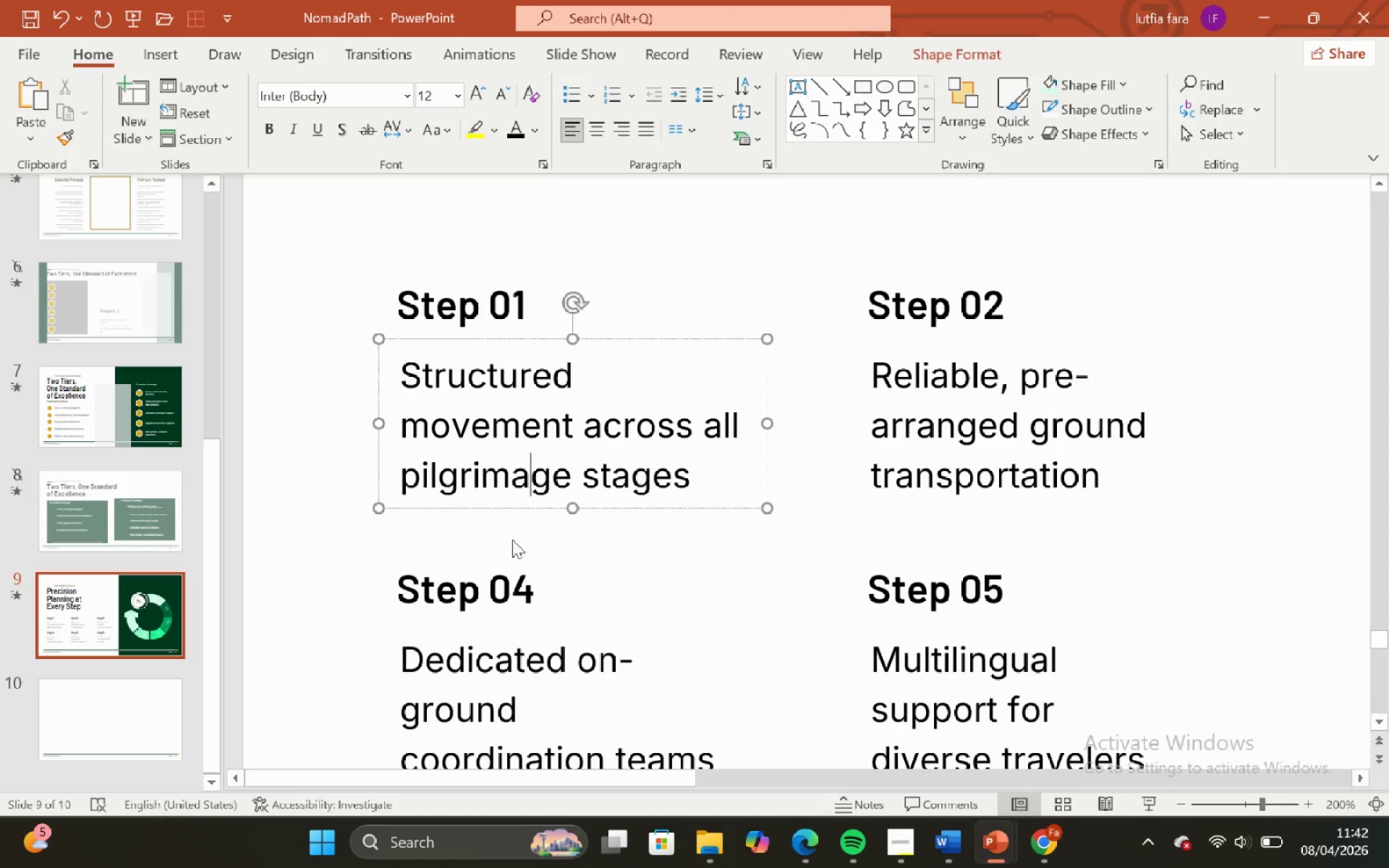 
hold_key(key=ControlLeft, duration=19.8)
hold_key(key=ShiftLeft, duration=0.5)
scroll: coordinate [514, 540], scroll_direction: none, amount: 0.0
 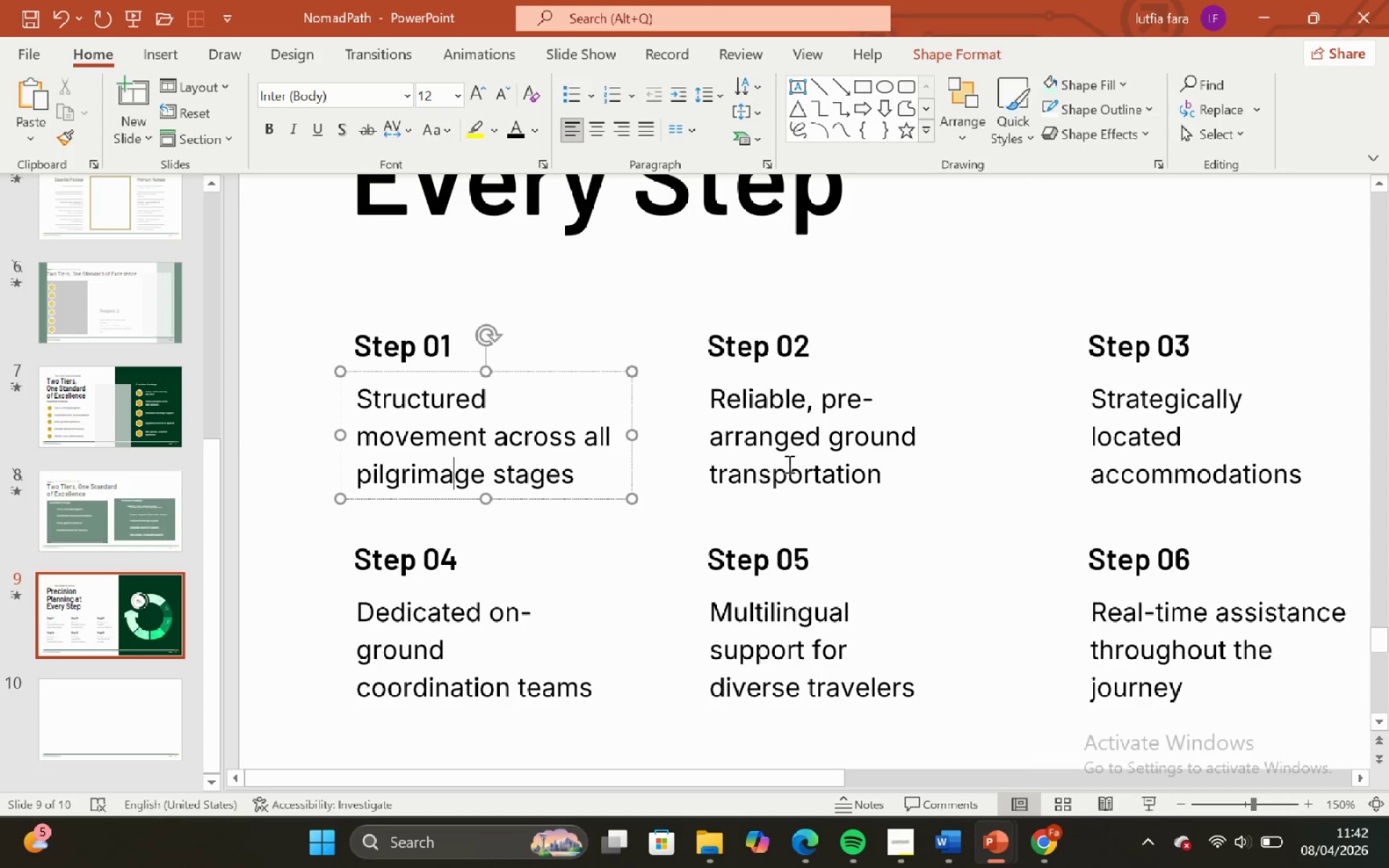 
hold_key(key=ShiftLeft, duration=3.94)
left_click([1182, 434])
 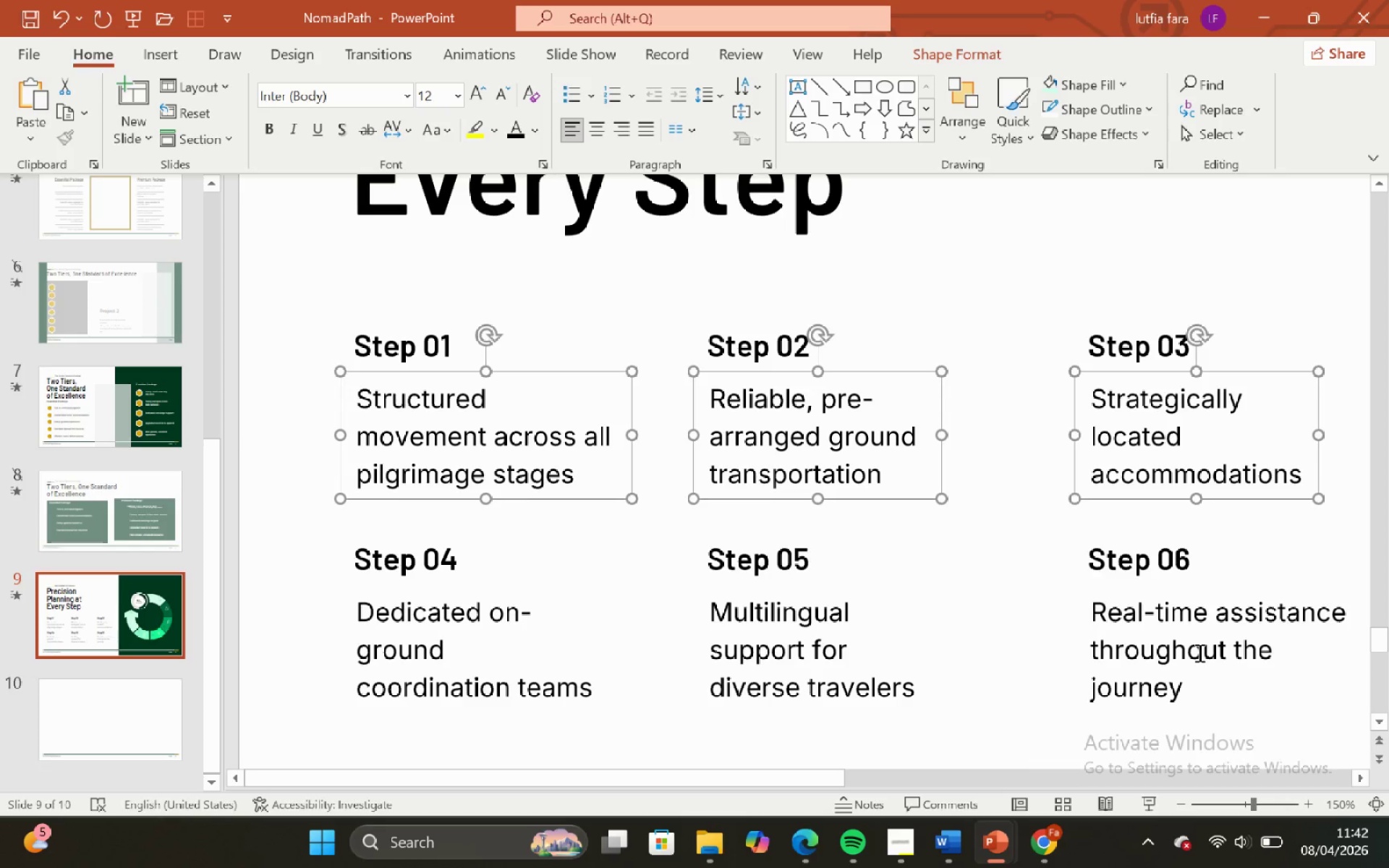 
left_click([1198, 652])
 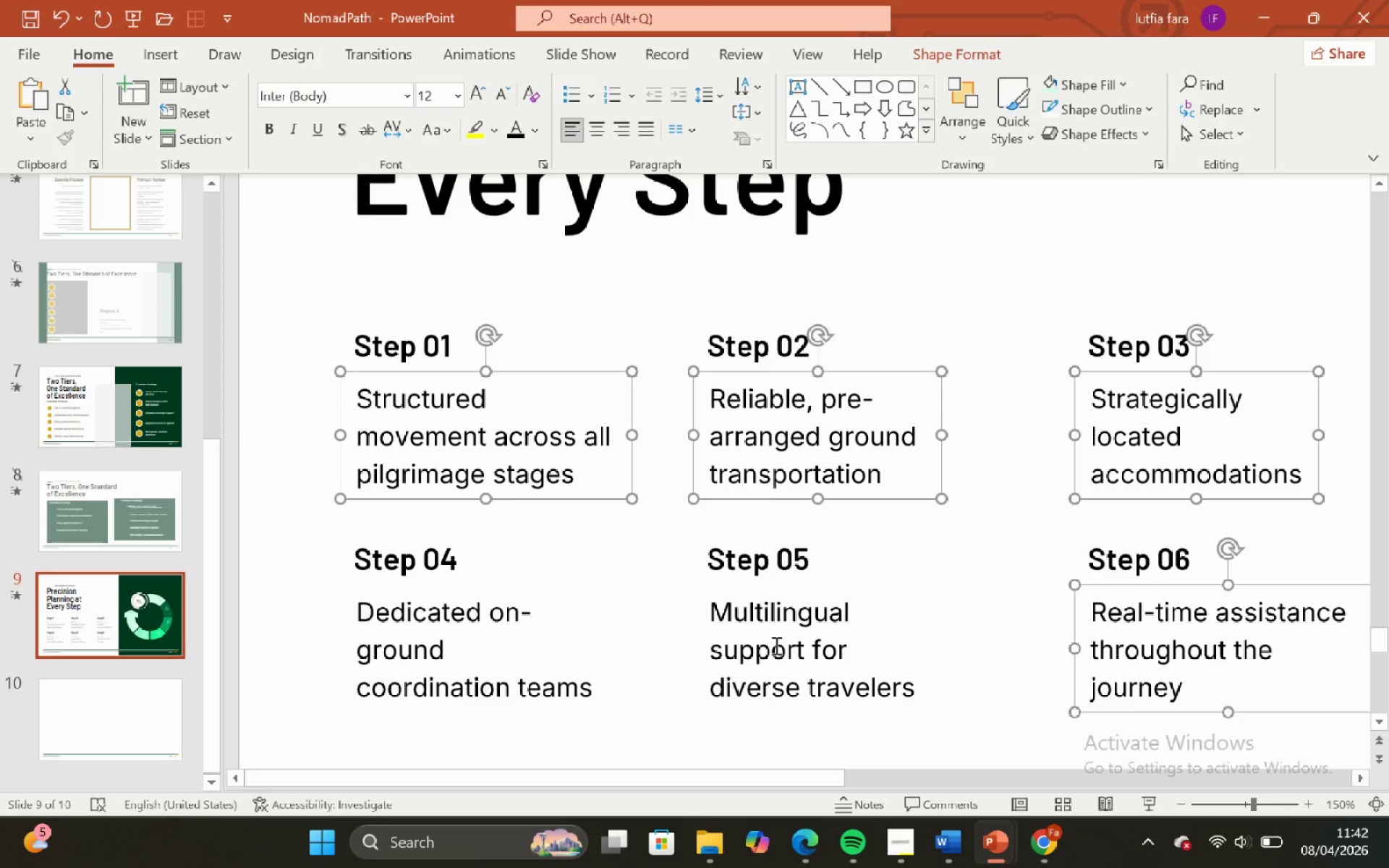 
left_click([775, 645])
 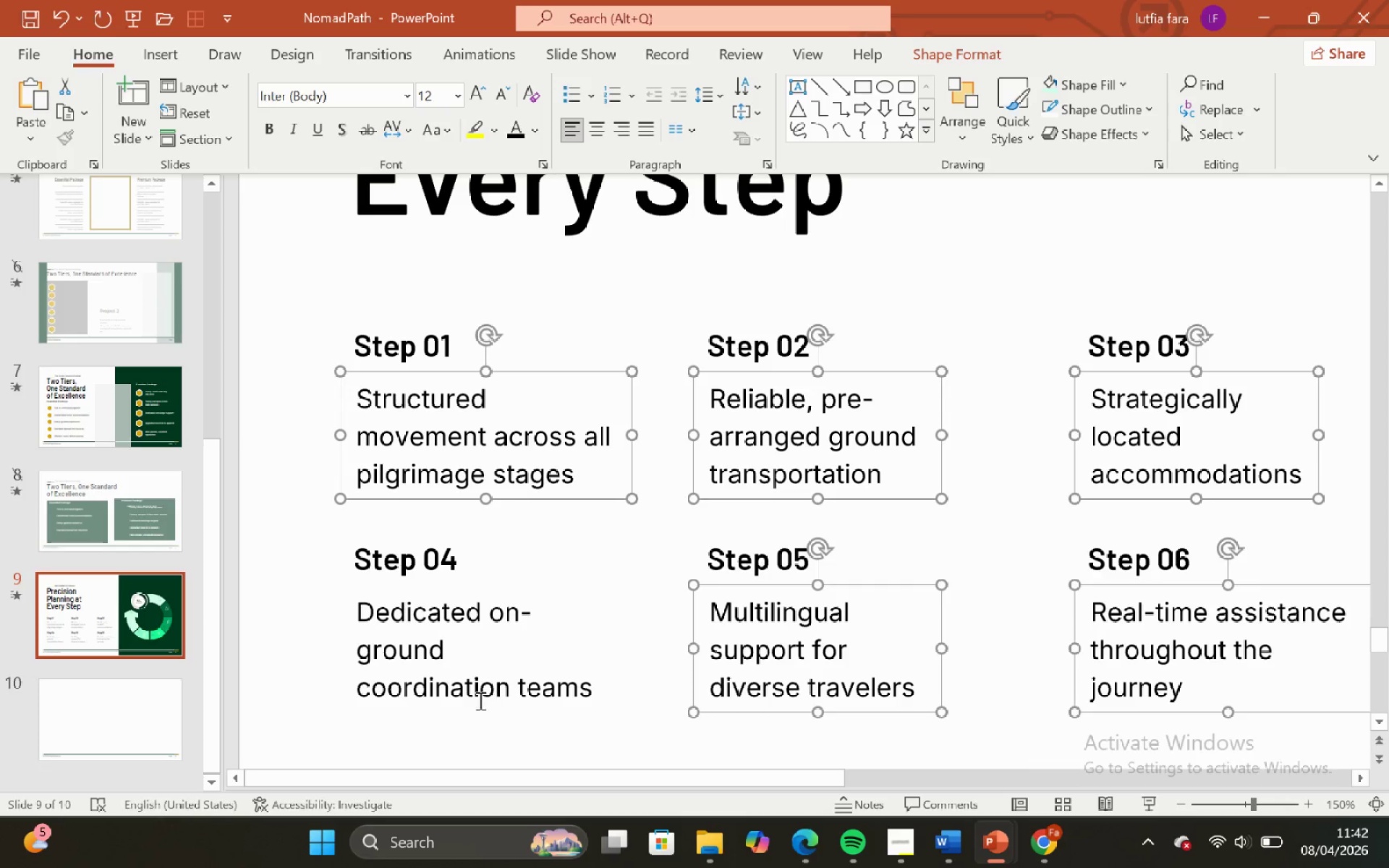 
left_click([479, 700])
 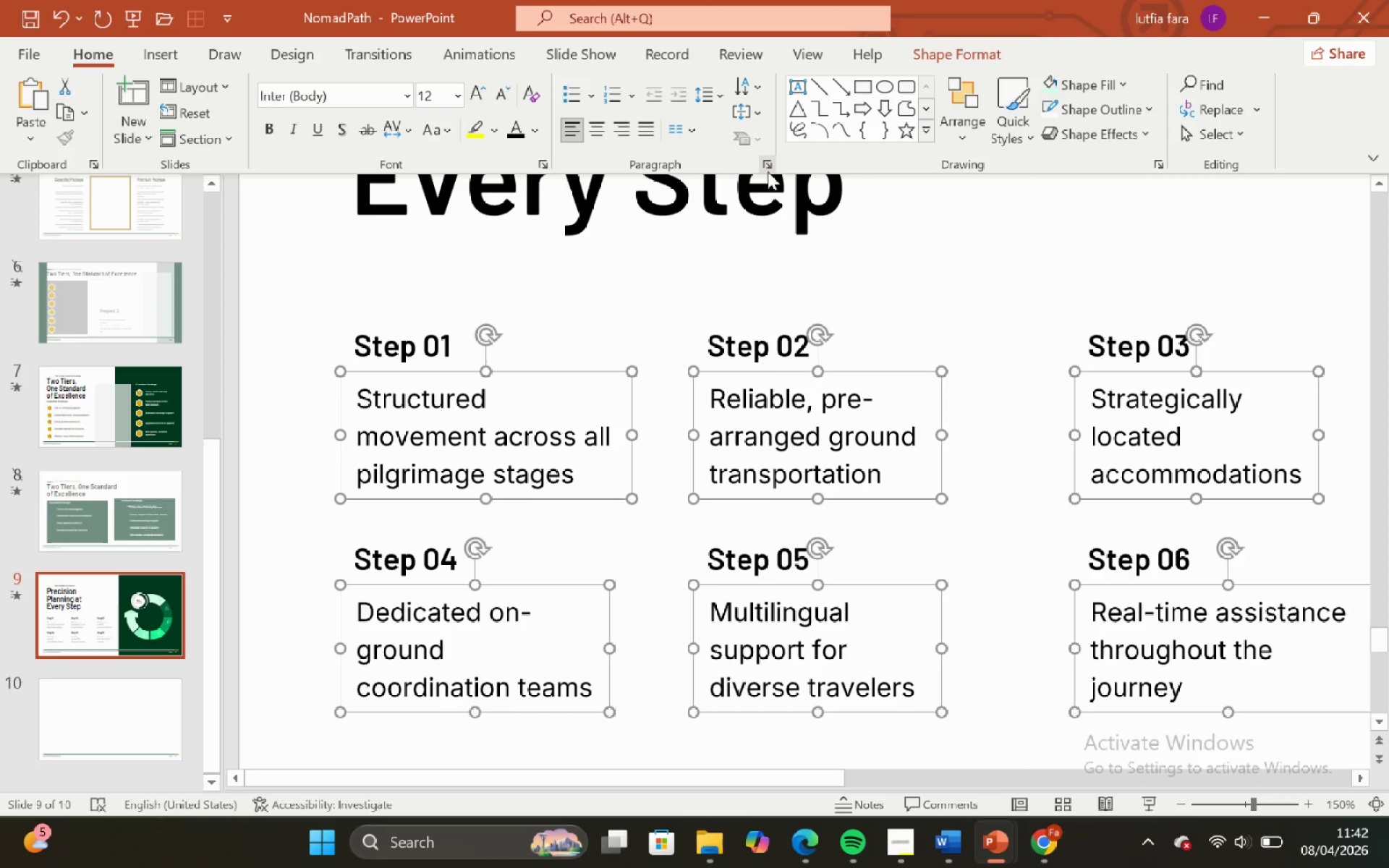 
left_click([766, 170])
 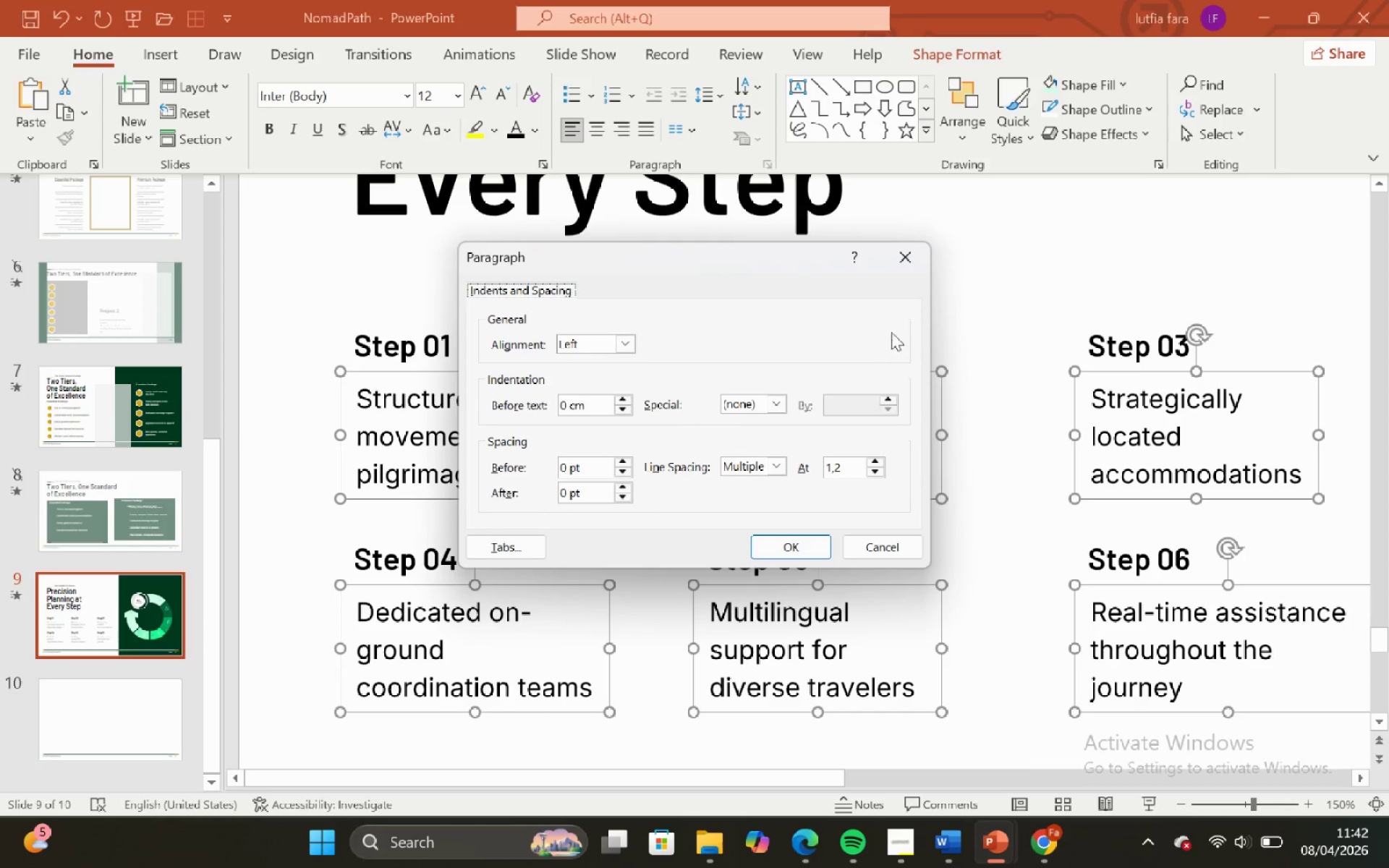 
left_click_drag(start_coordinate=[916, 258], to_coordinate=[920, 255])
 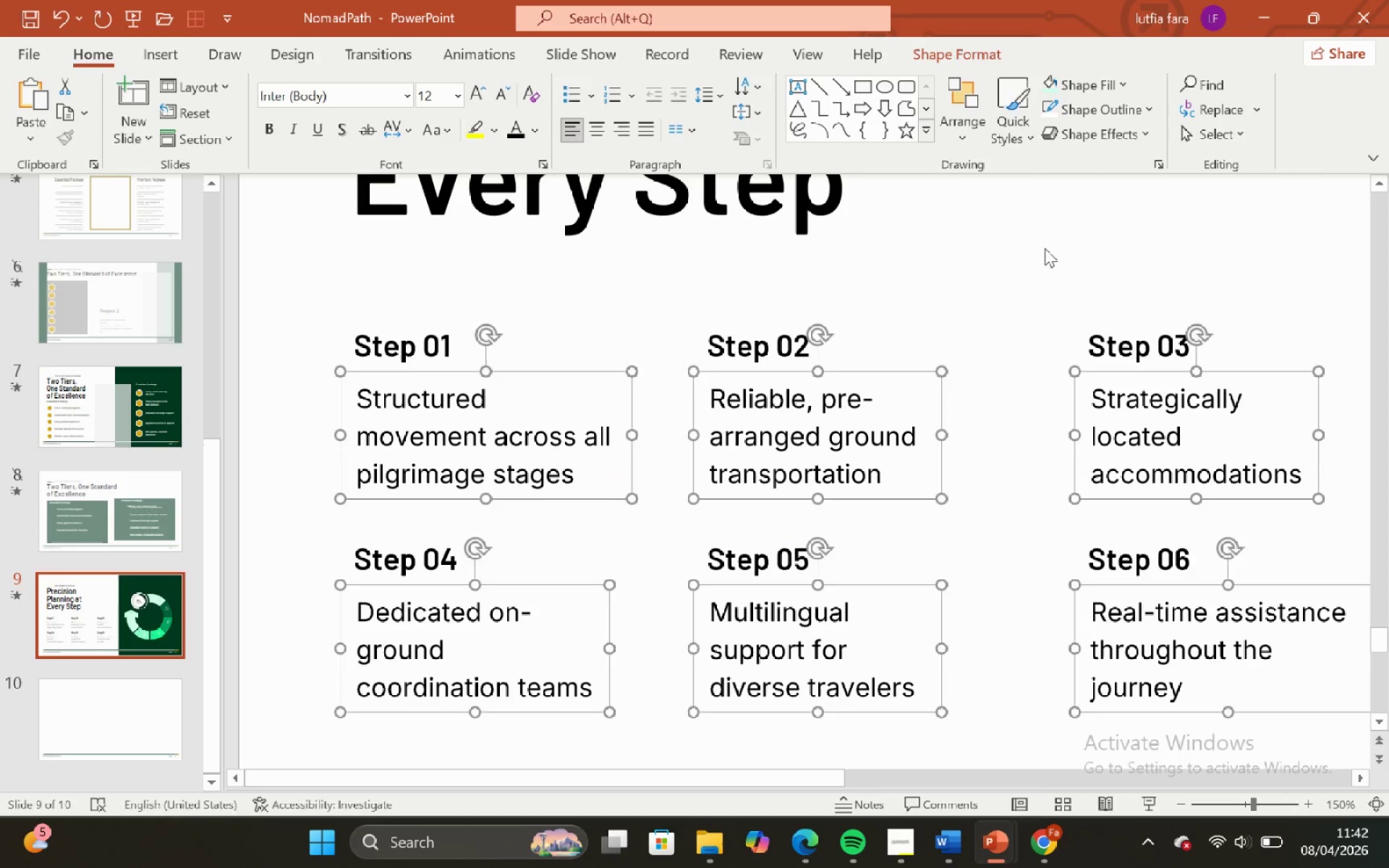 
double_click([1045, 248])
 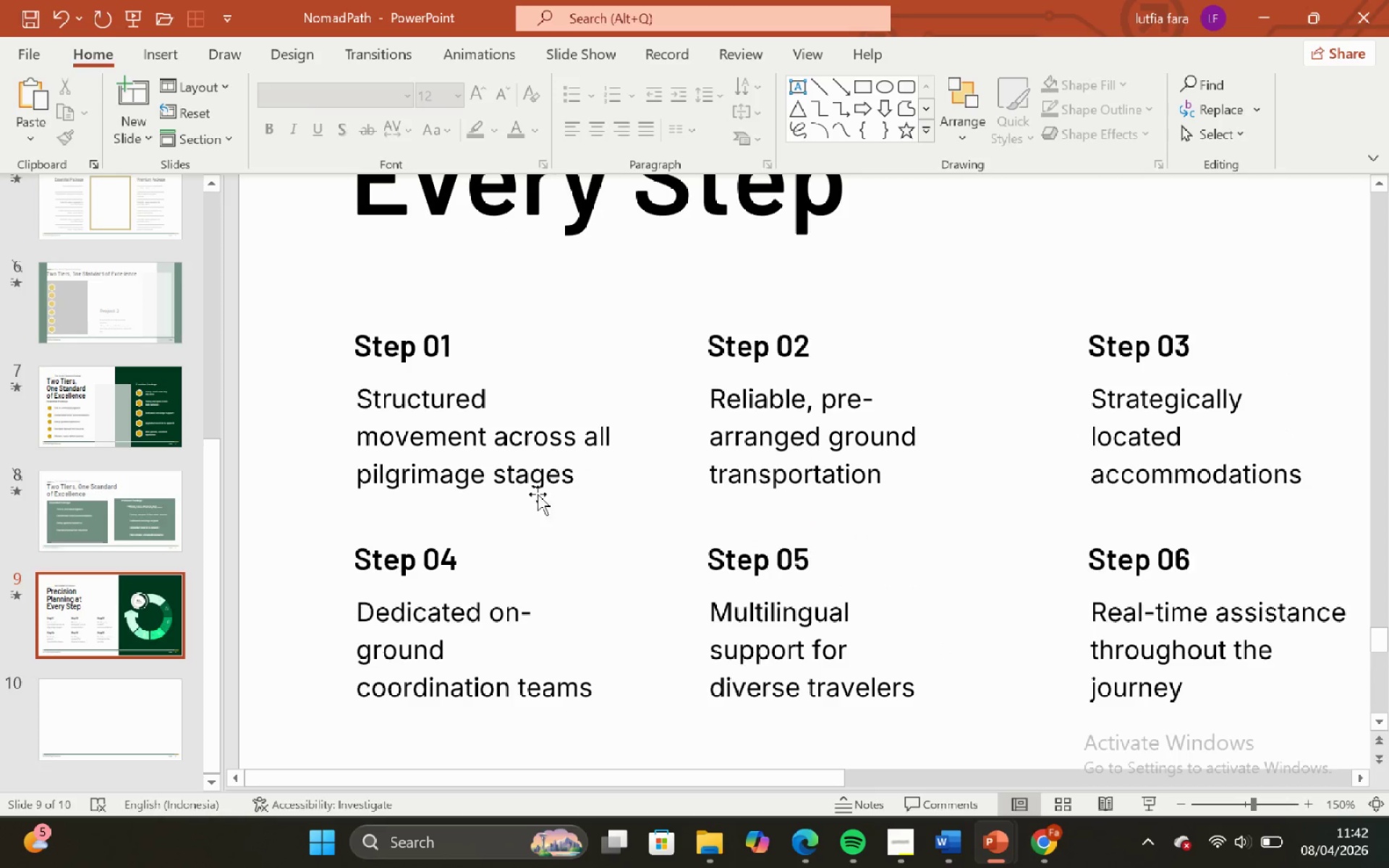 
left_click([566, 438])
 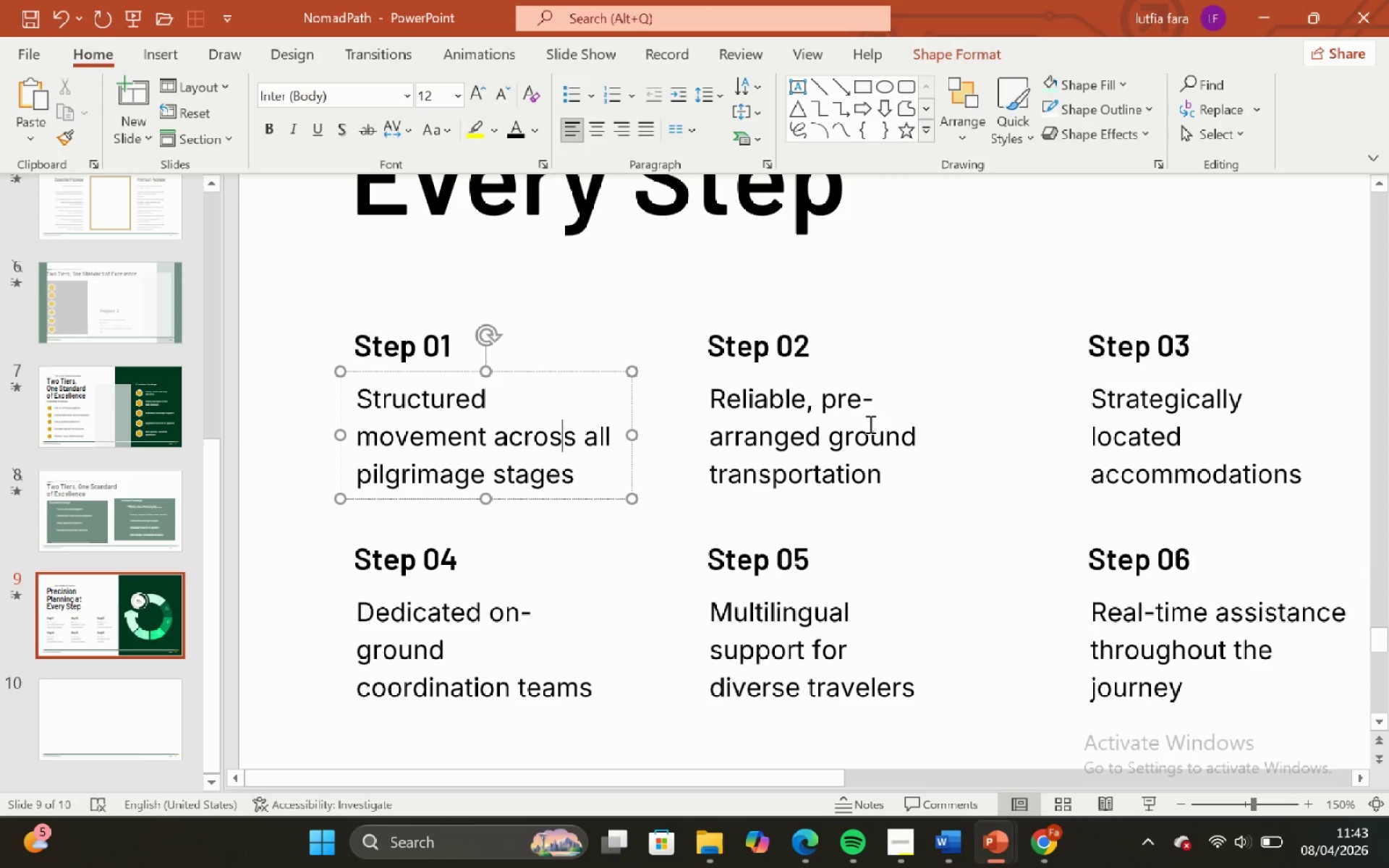 
key(Shift+ShiftLeft)
 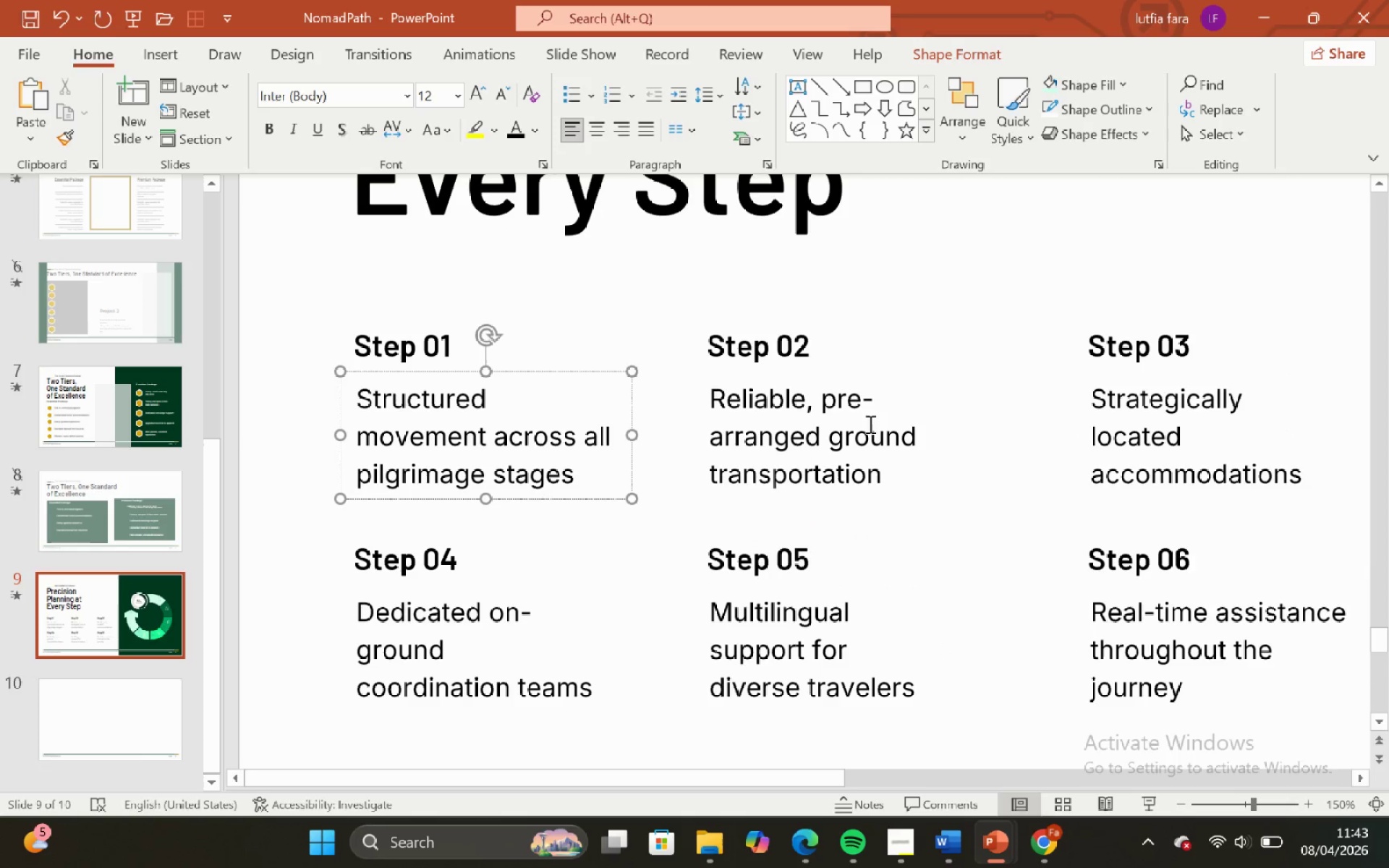 
left_click([869, 424])
 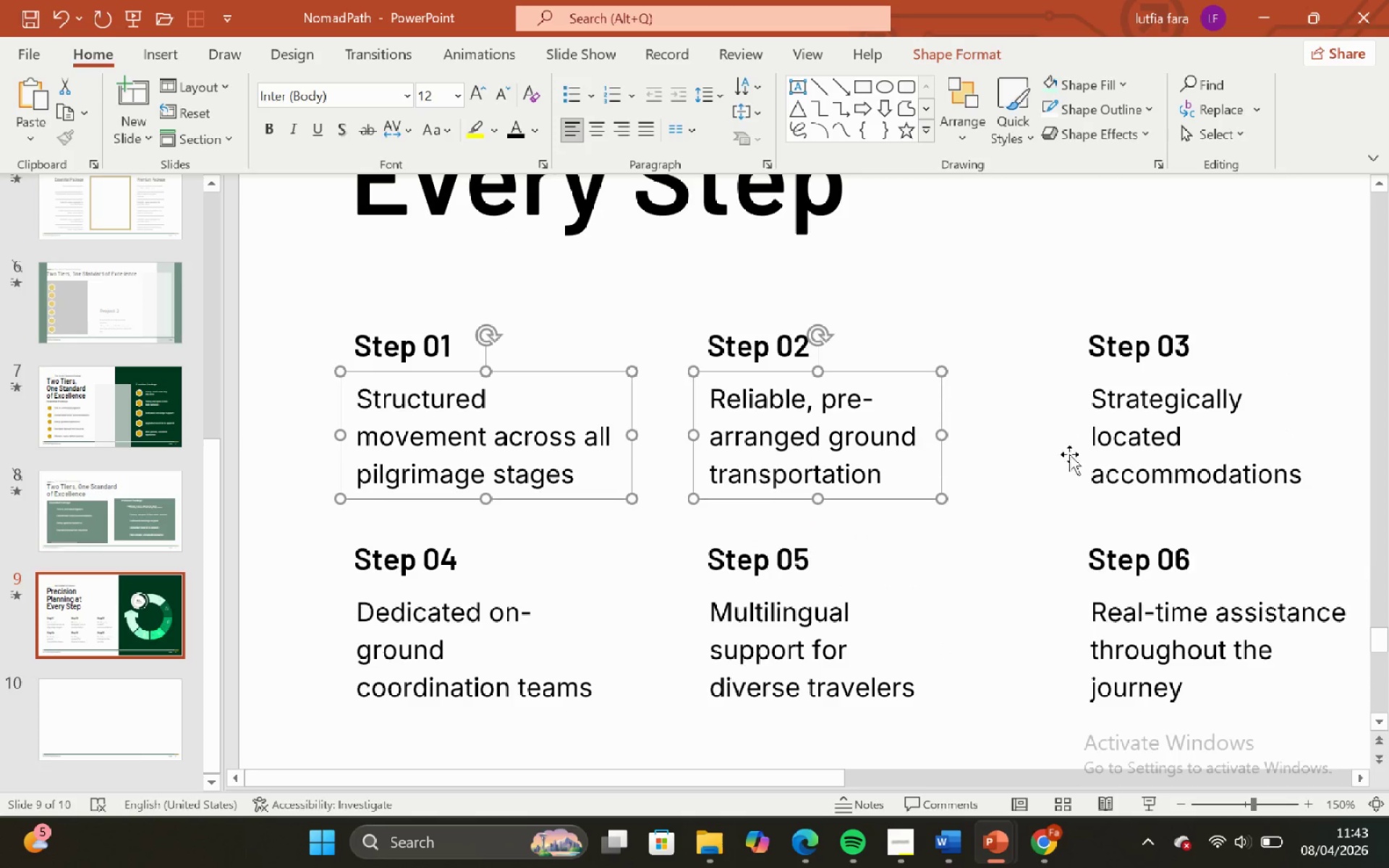 
hold_key(key=ShiftLeft, duration=0.36)
left_click([1239, 456])
 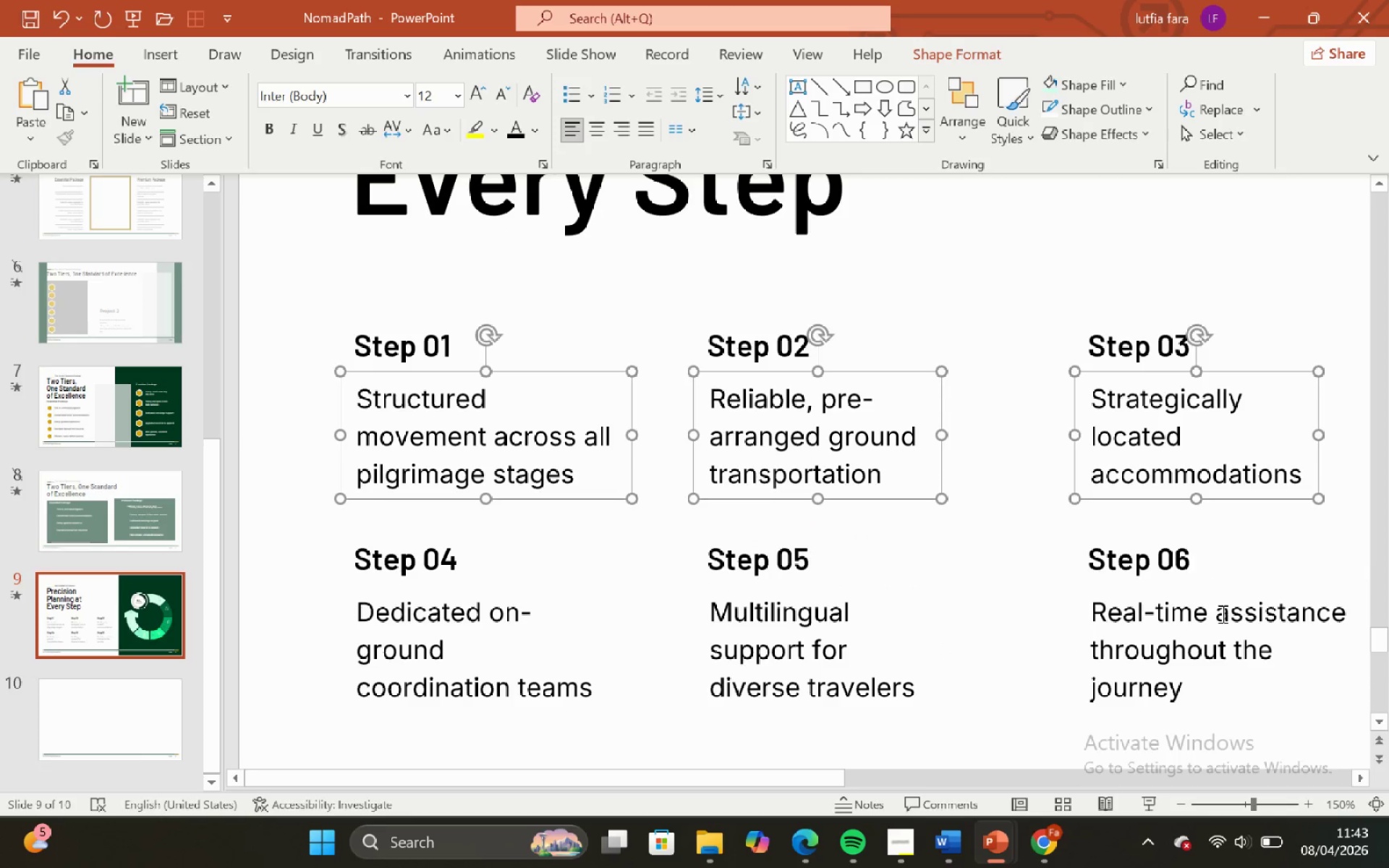 
left_click([1221, 615])
 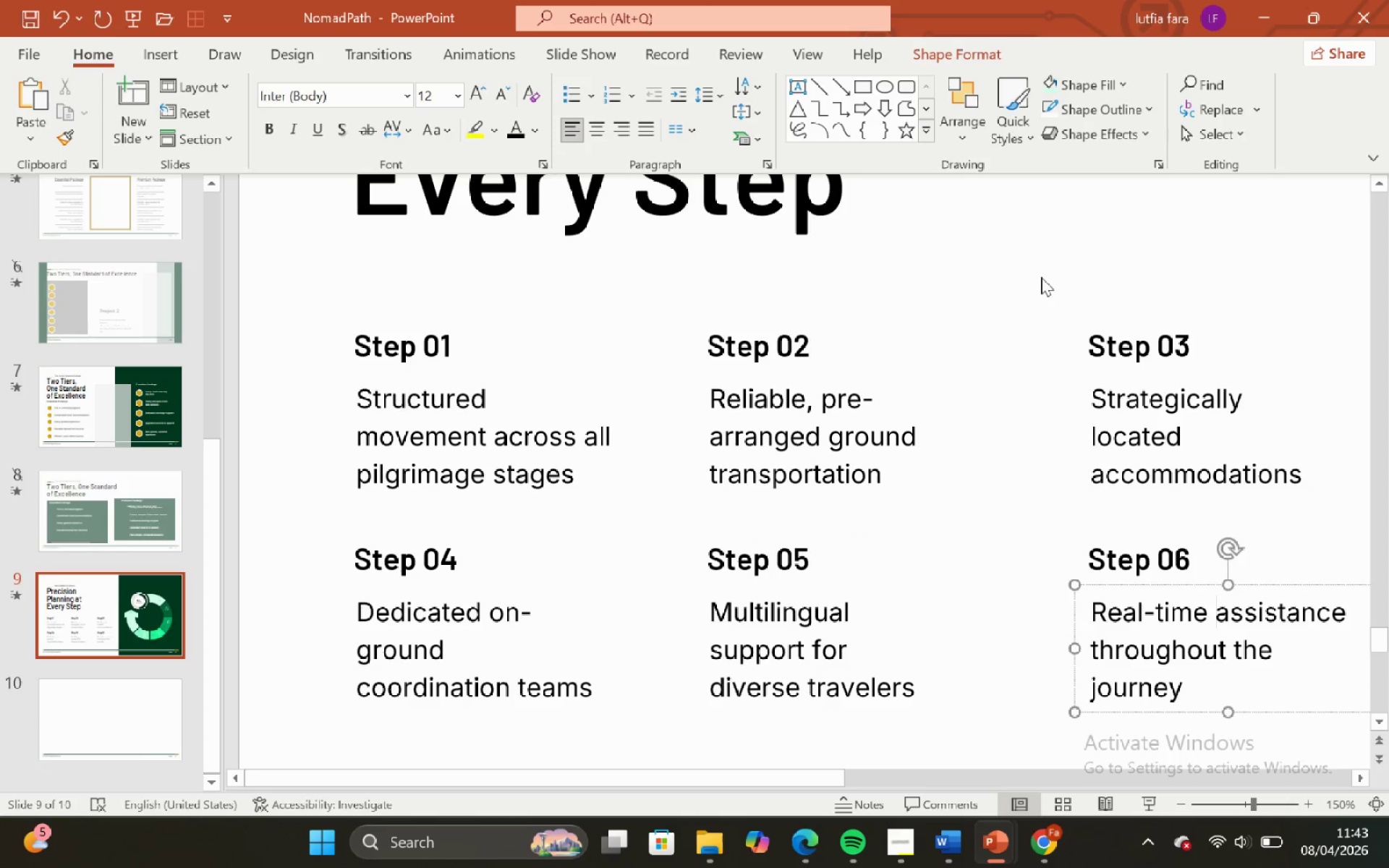 
left_click_drag(start_coordinate=[1041, 277], to_coordinate=[1021, 294])
 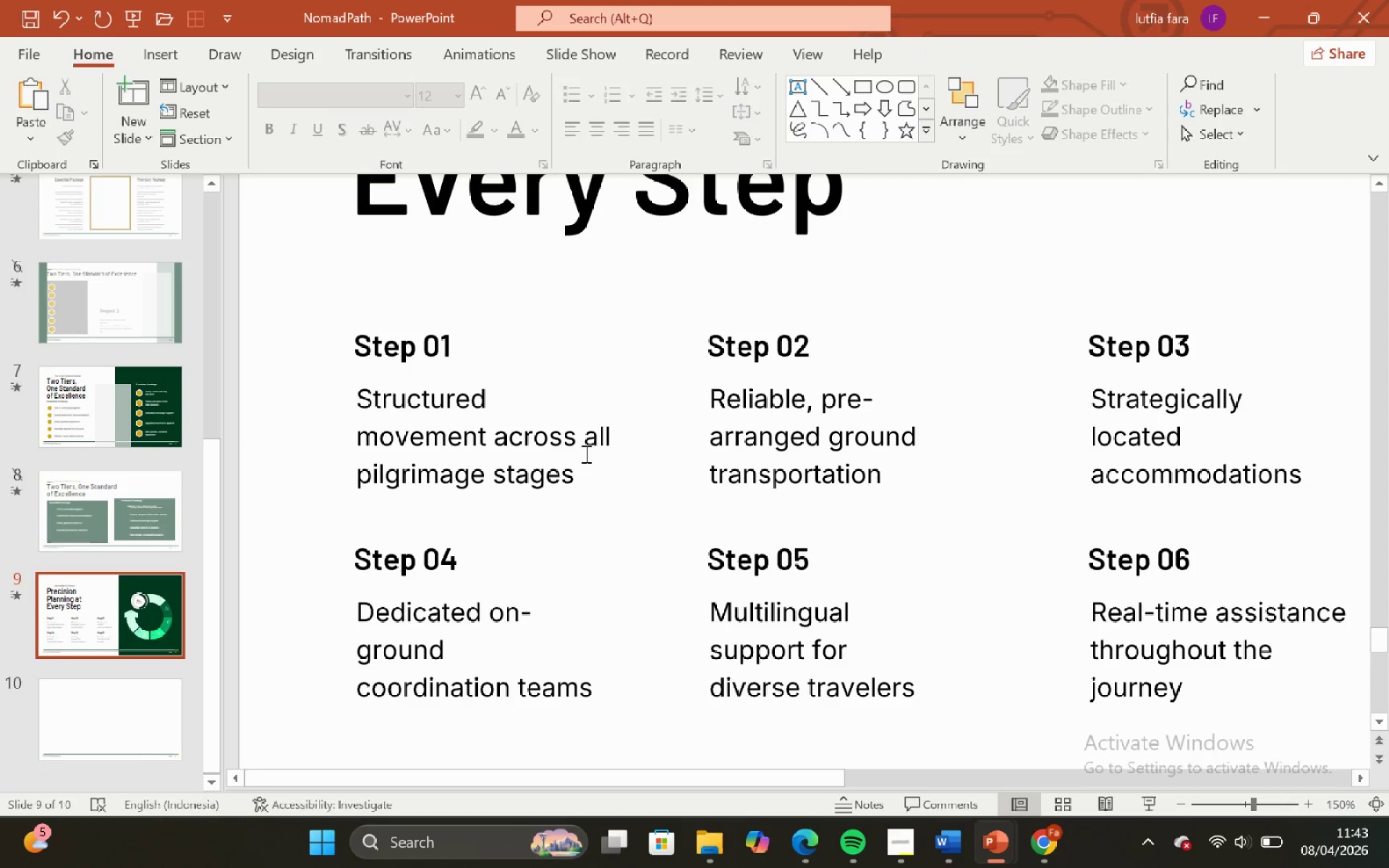 
double_click([585, 454])
 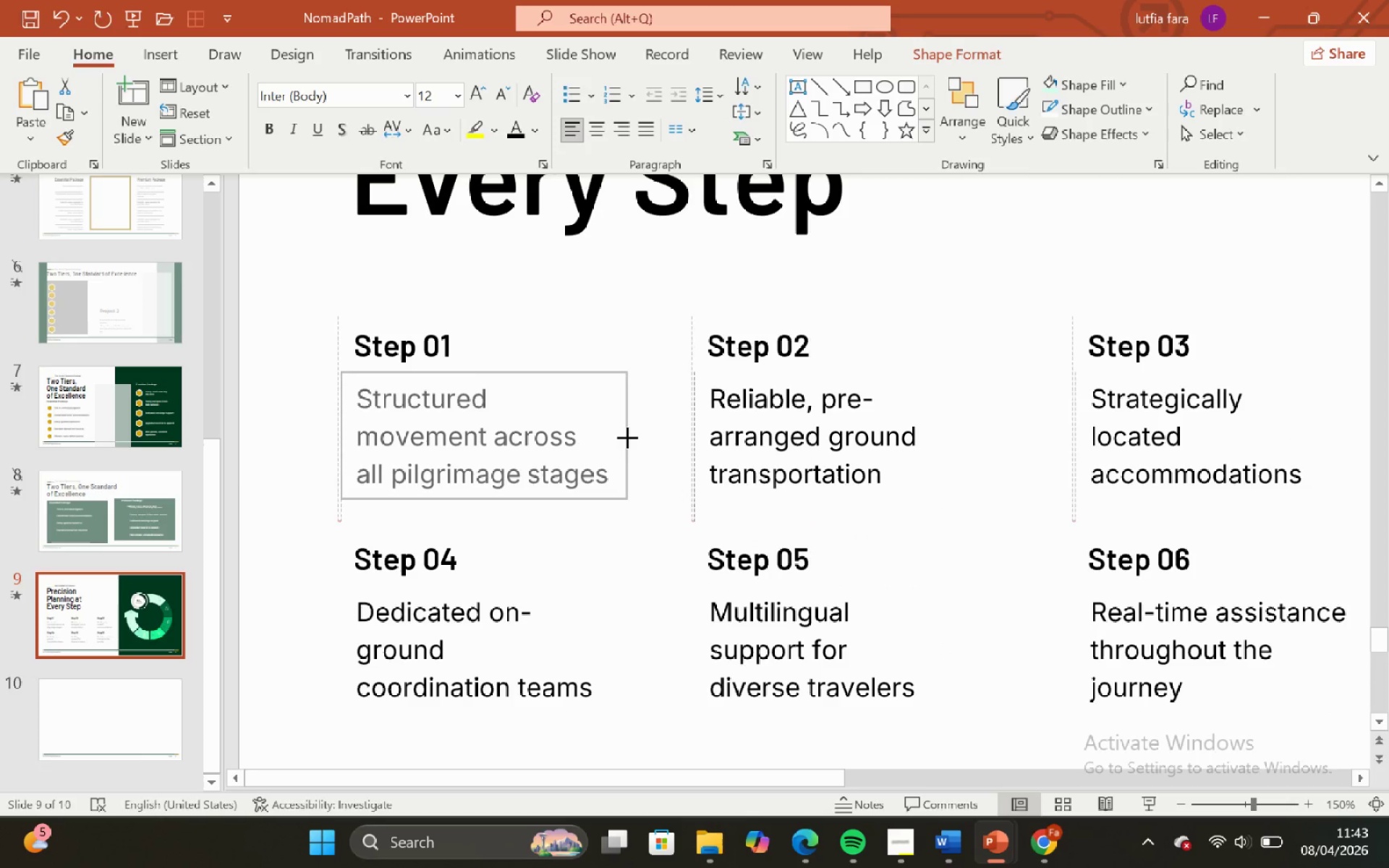 
left_click_drag(start_coordinate=[755, 449], to_coordinate=[760, 448])
 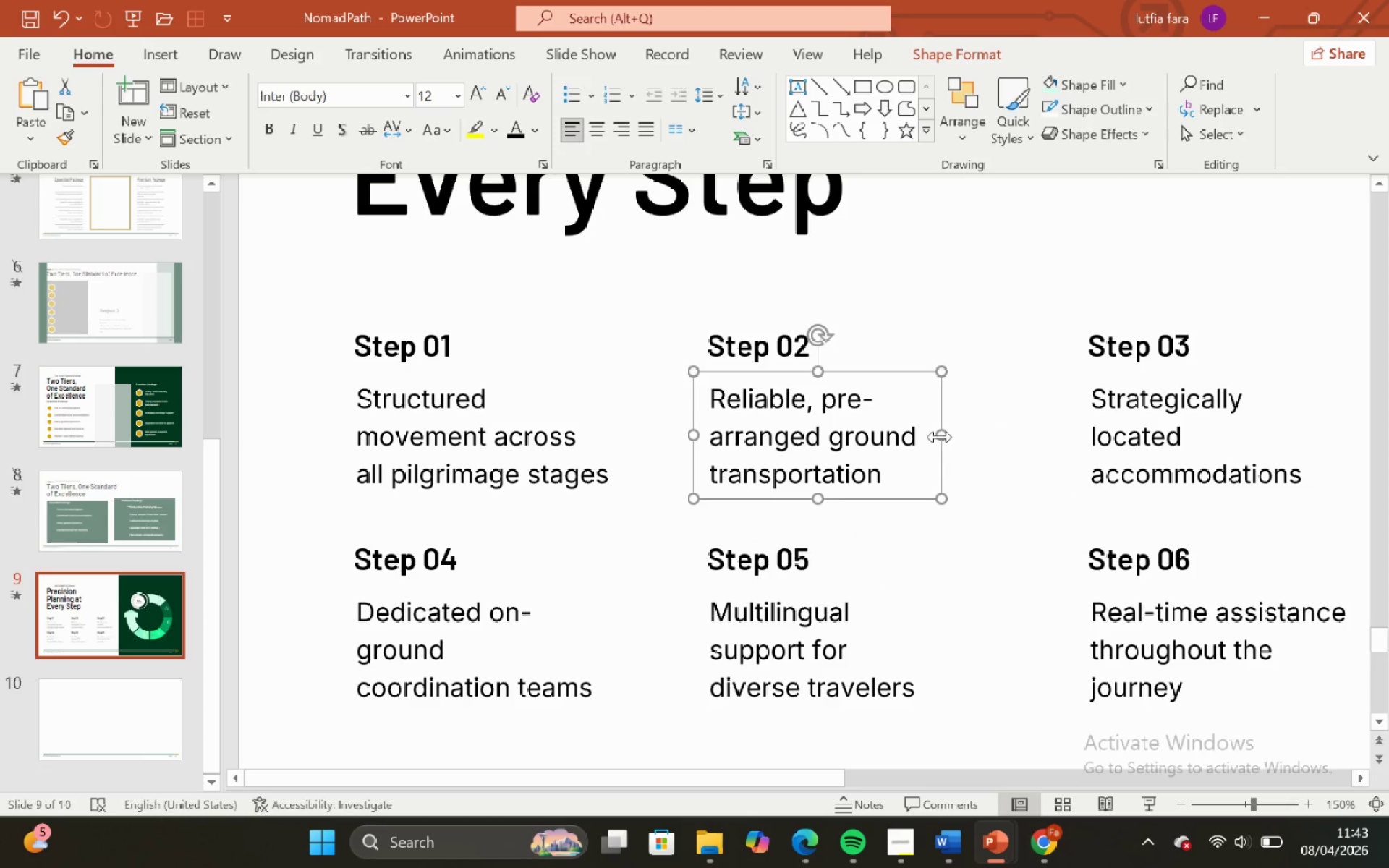 
left_click_drag(start_coordinate=[940, 434], to_coordinate=[1021, 415])
 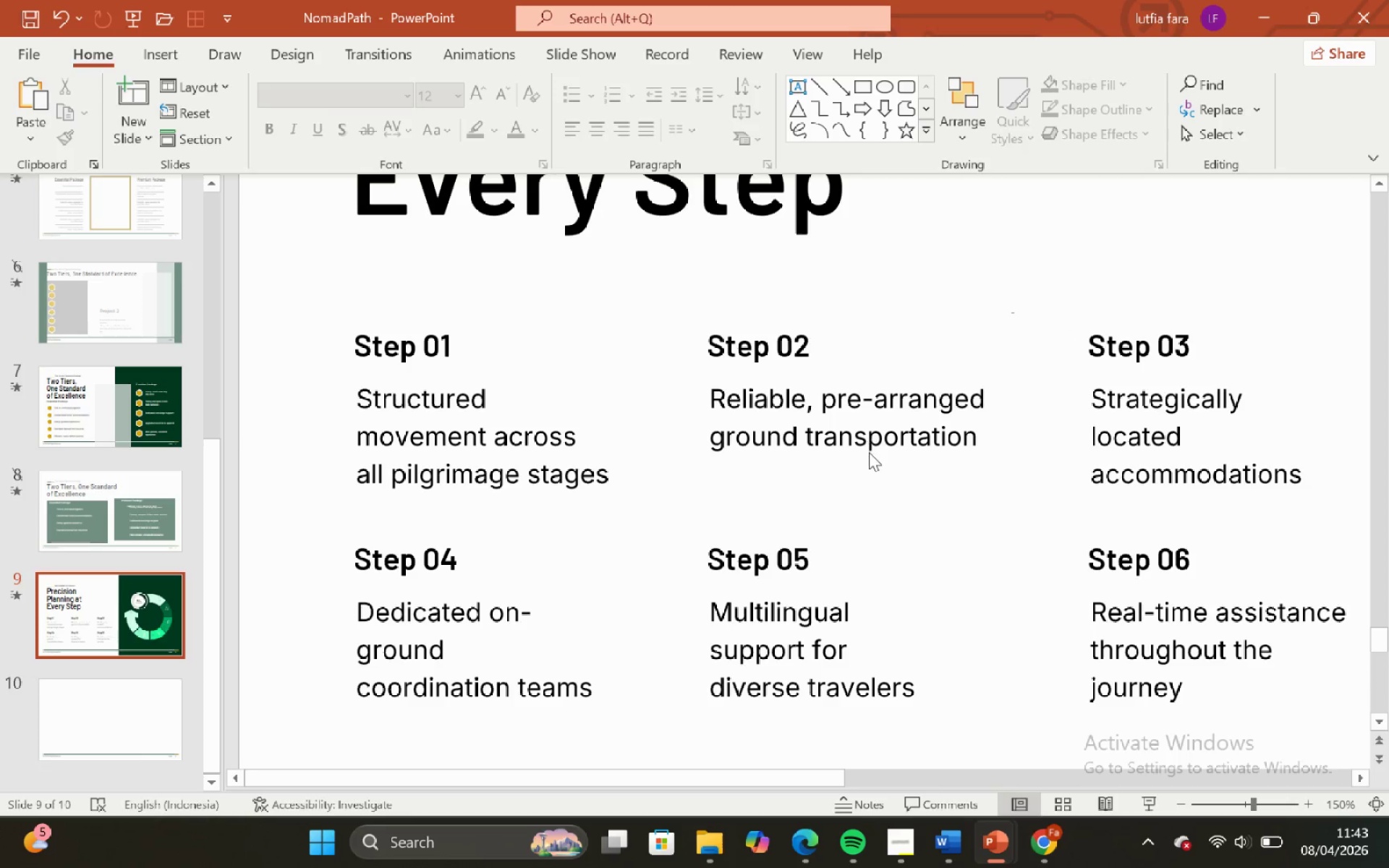 
key(Control+Z)
 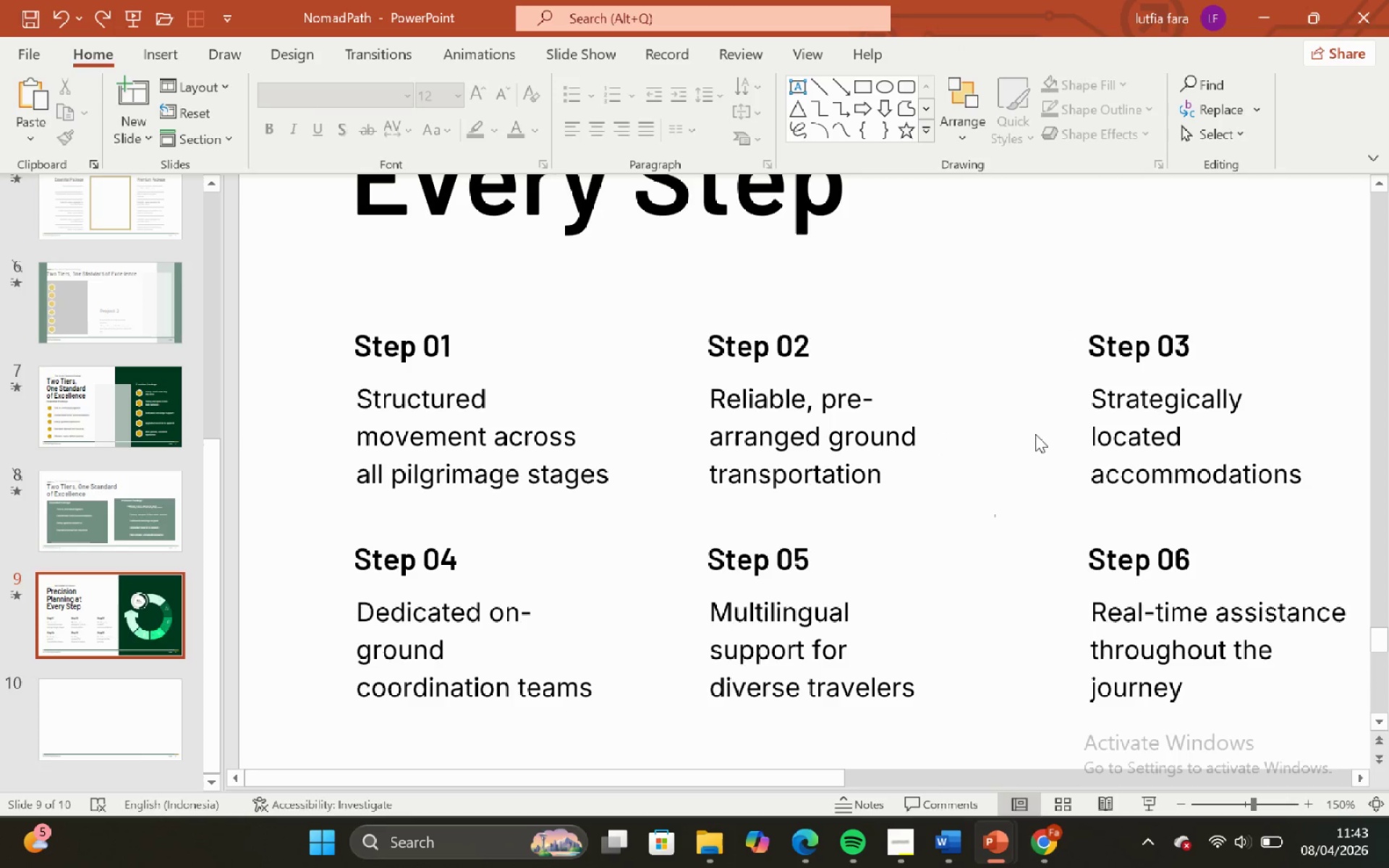 
left_click([1129, 422])
 